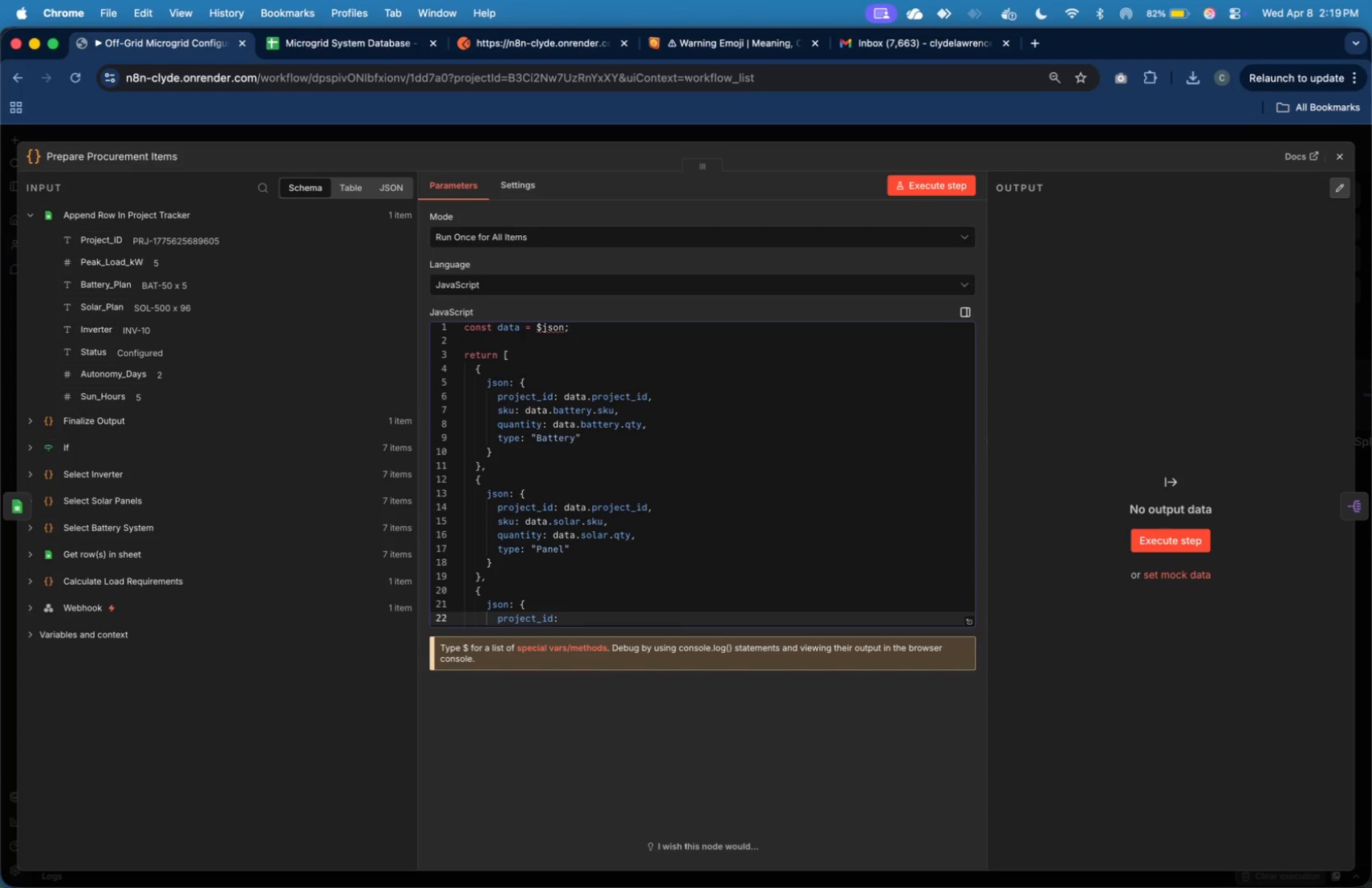 
type(data.project_id,)
 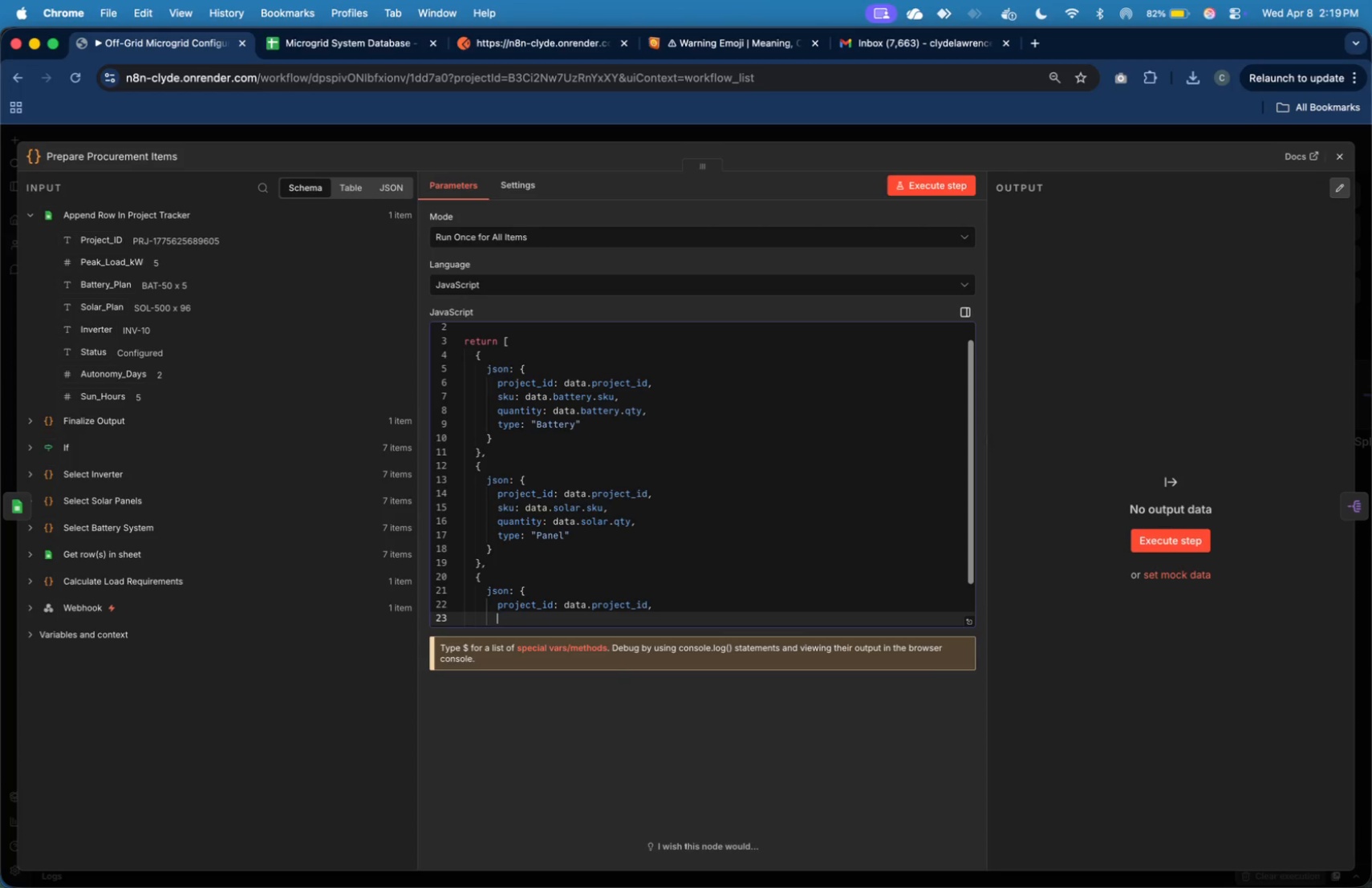 
 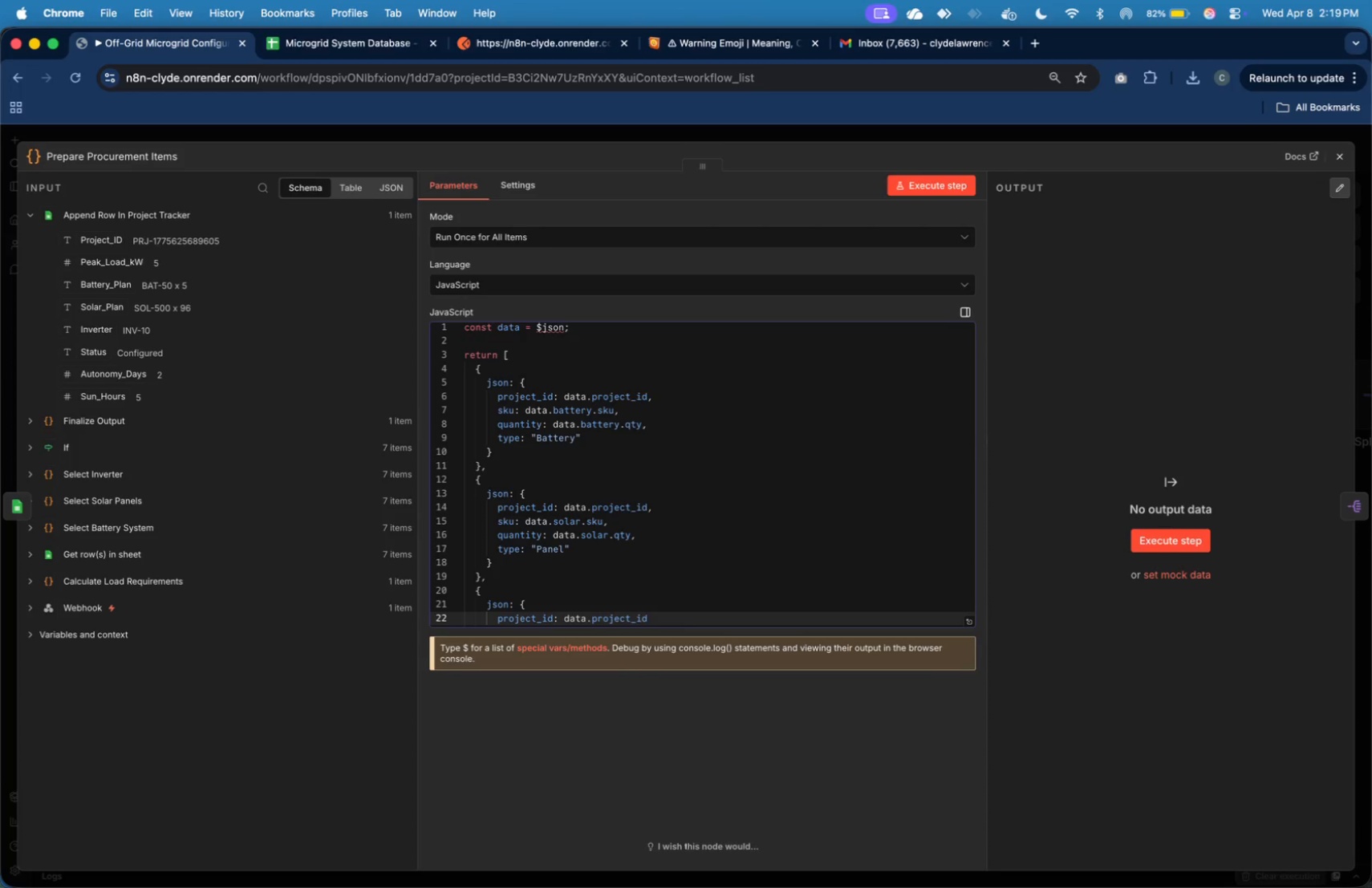 
key(Enter)
 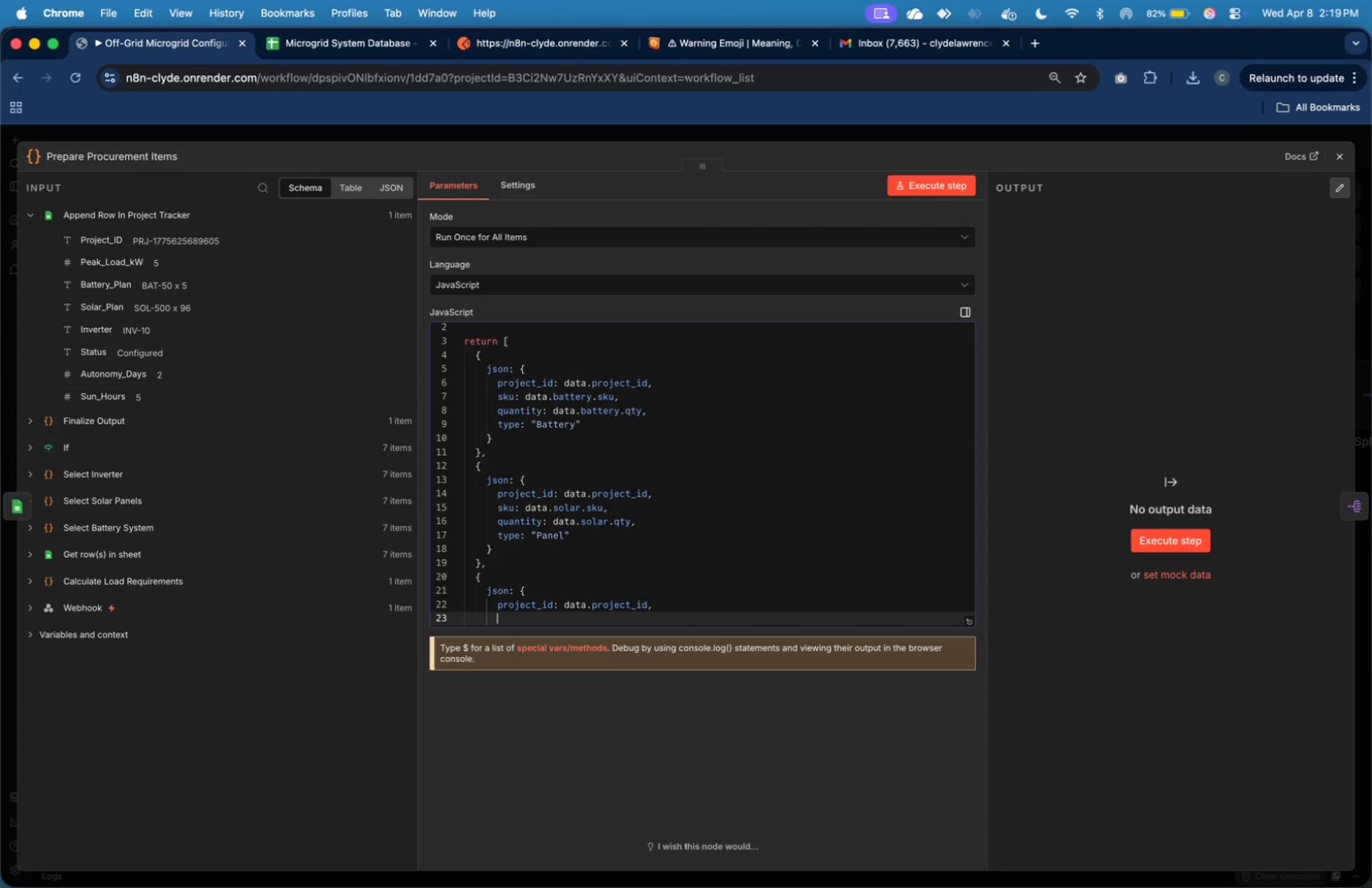 
type(sku: data.inverter.SK)
key(Backspace)
key(Backspace)
type(SKU,)
 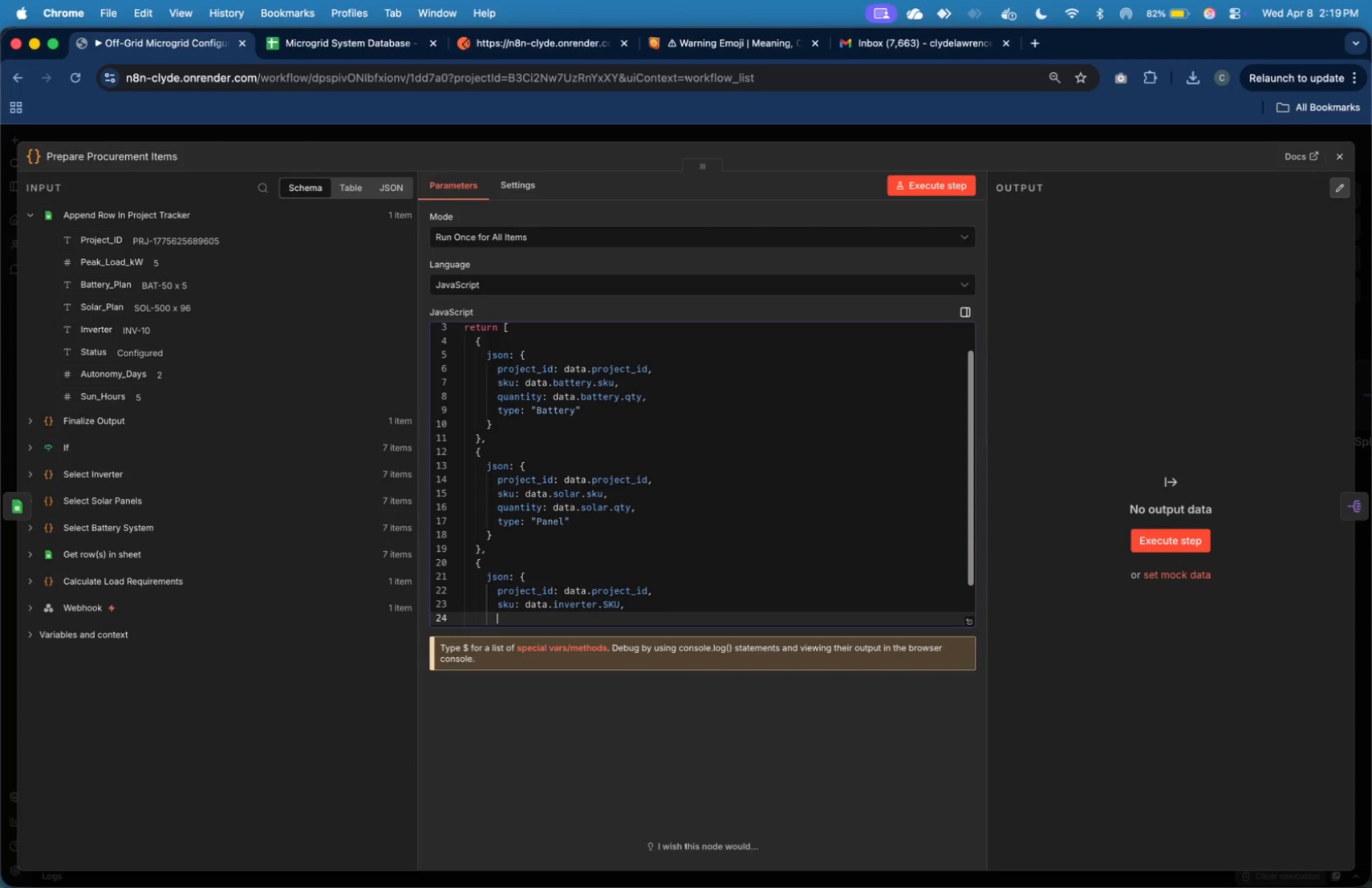 
 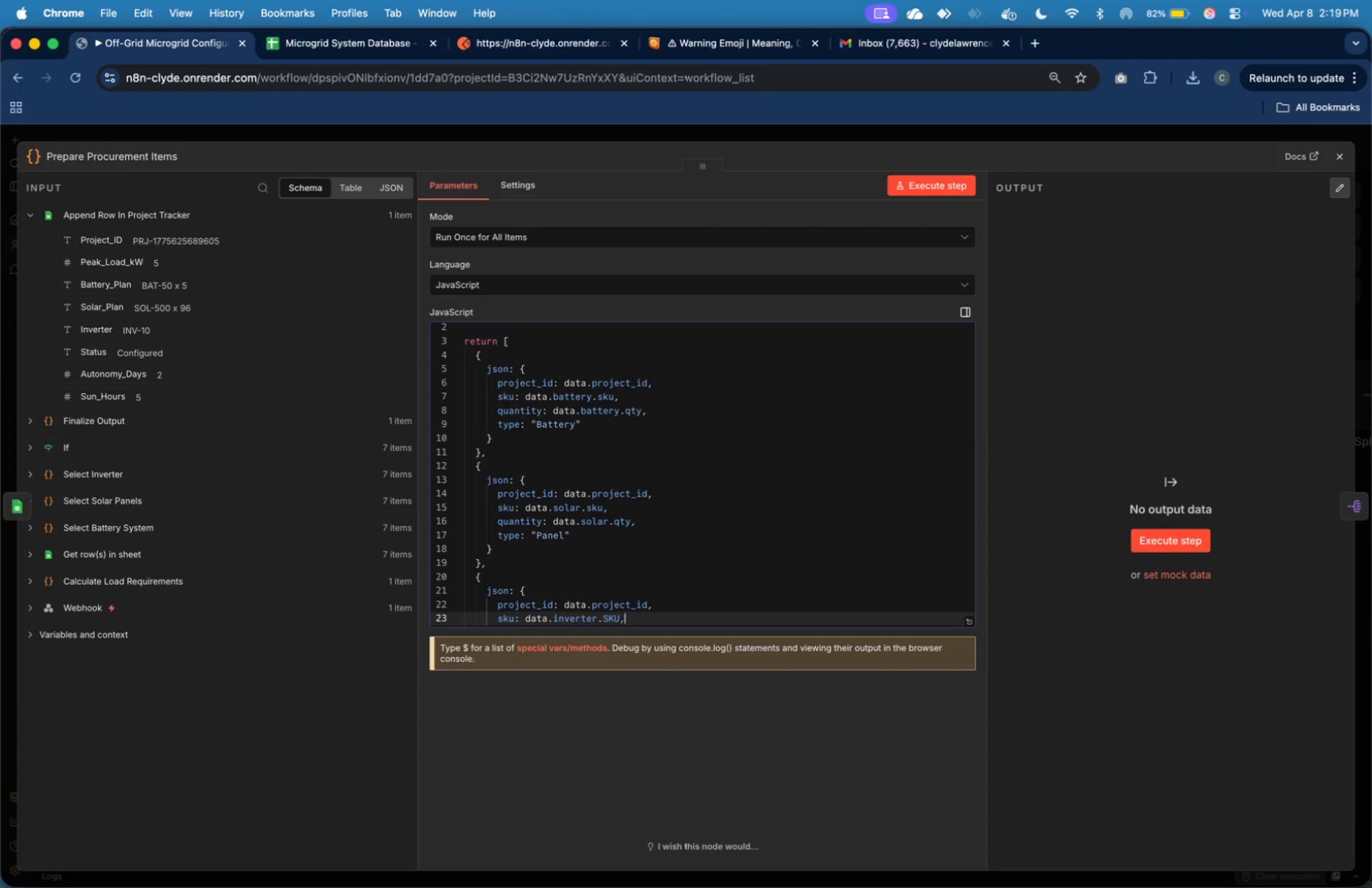 
key(Enter)
 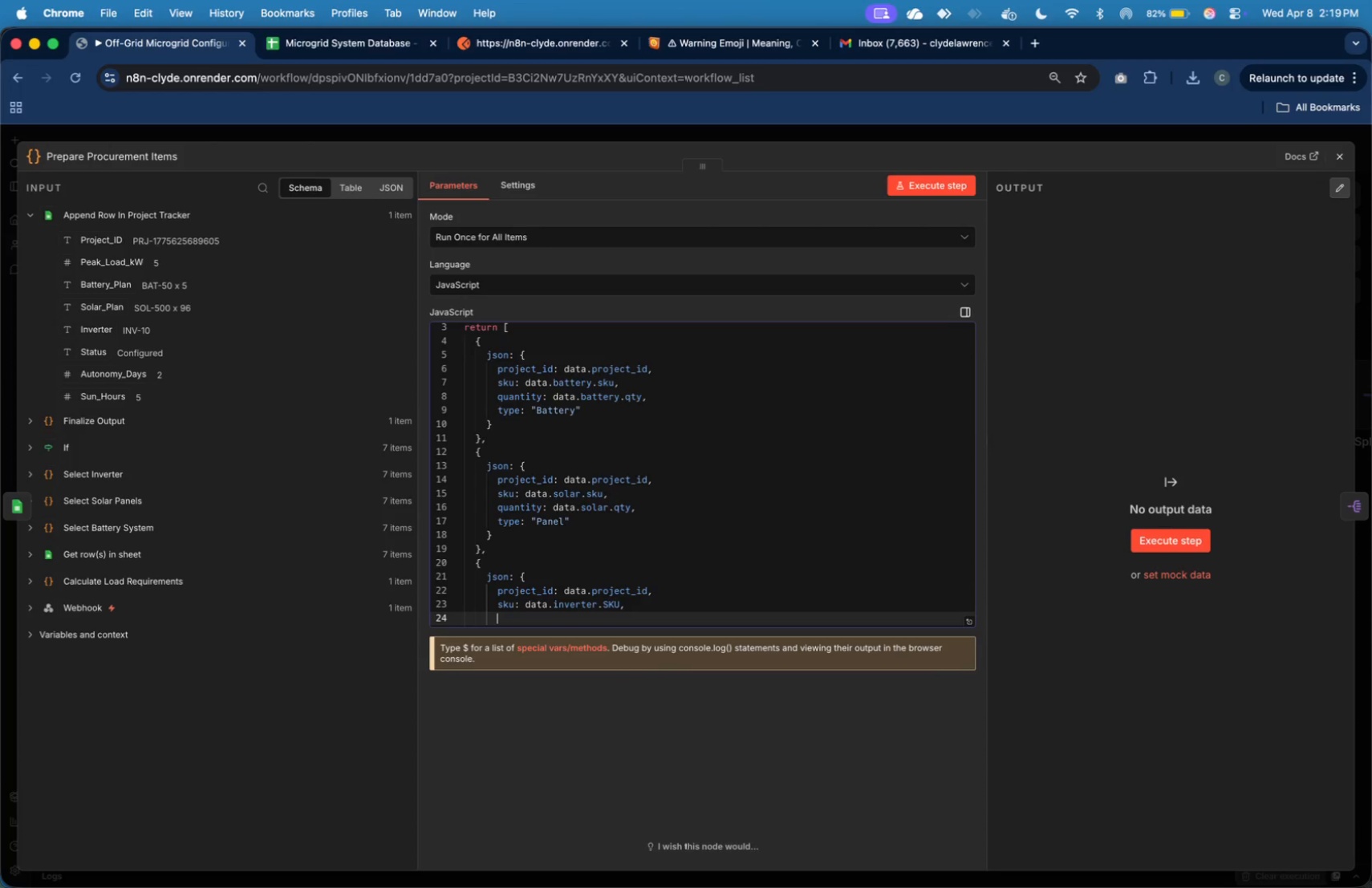 
type(quantity: 1,)
 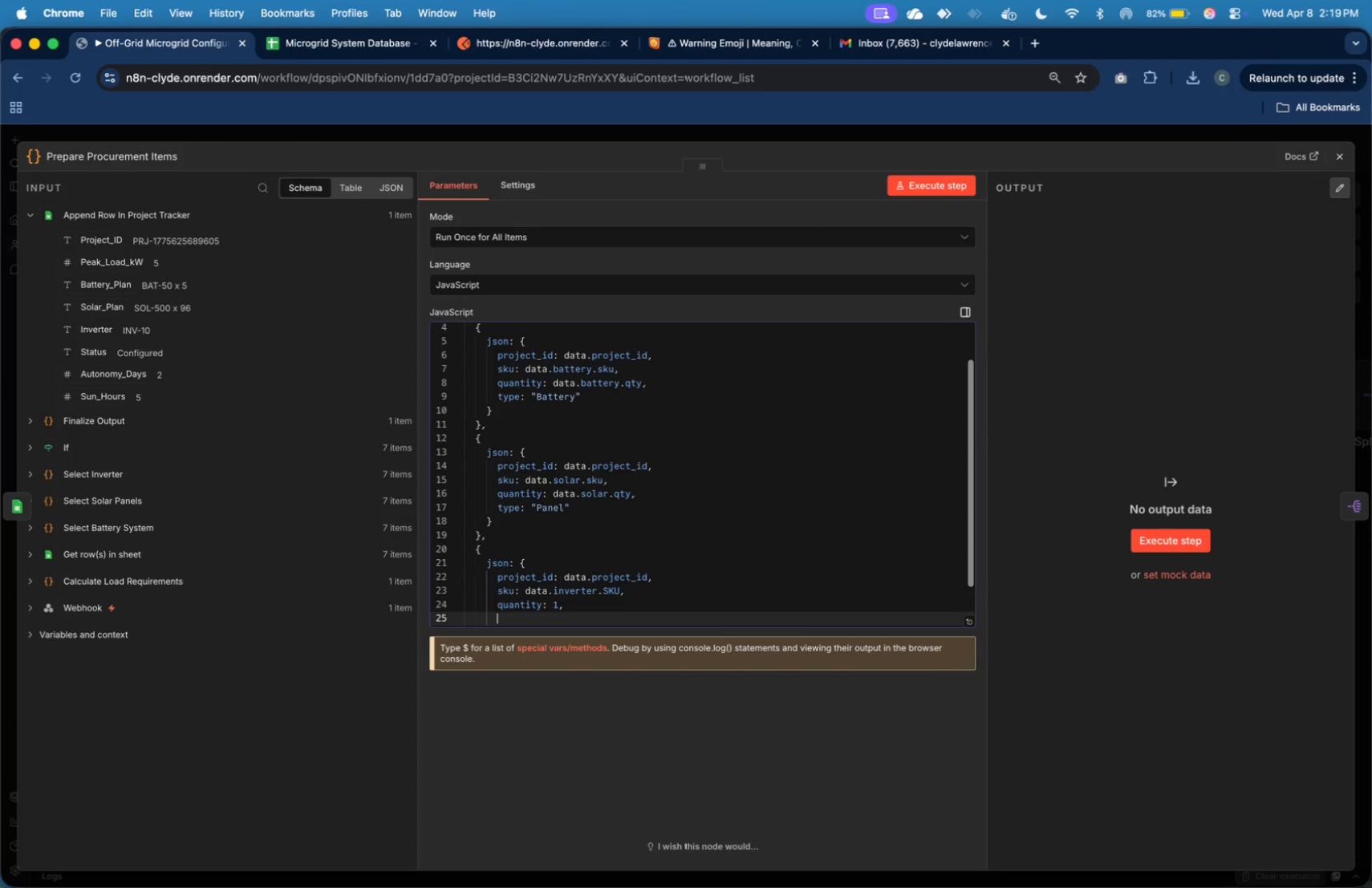 
 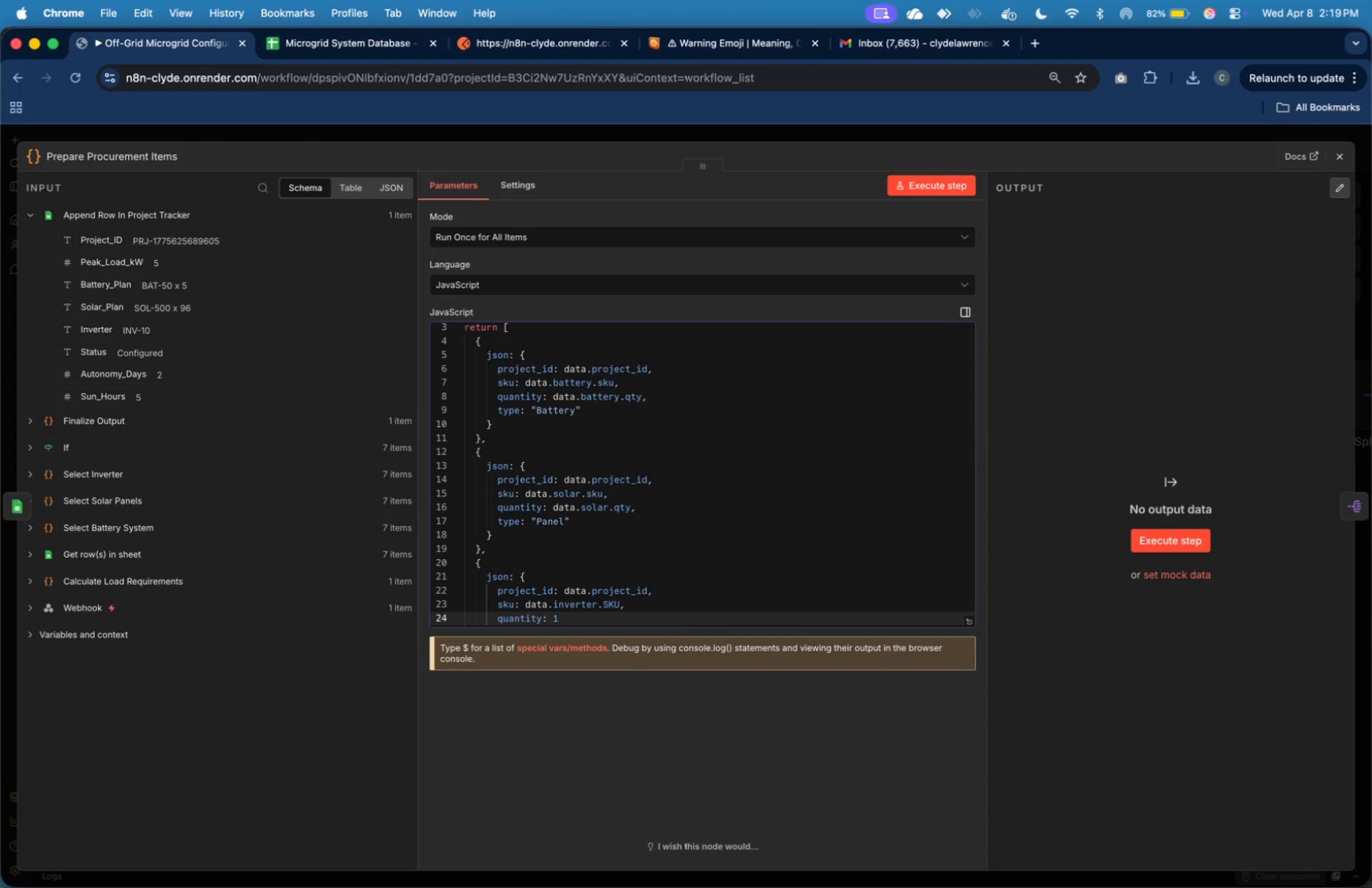 
key(Enter)
 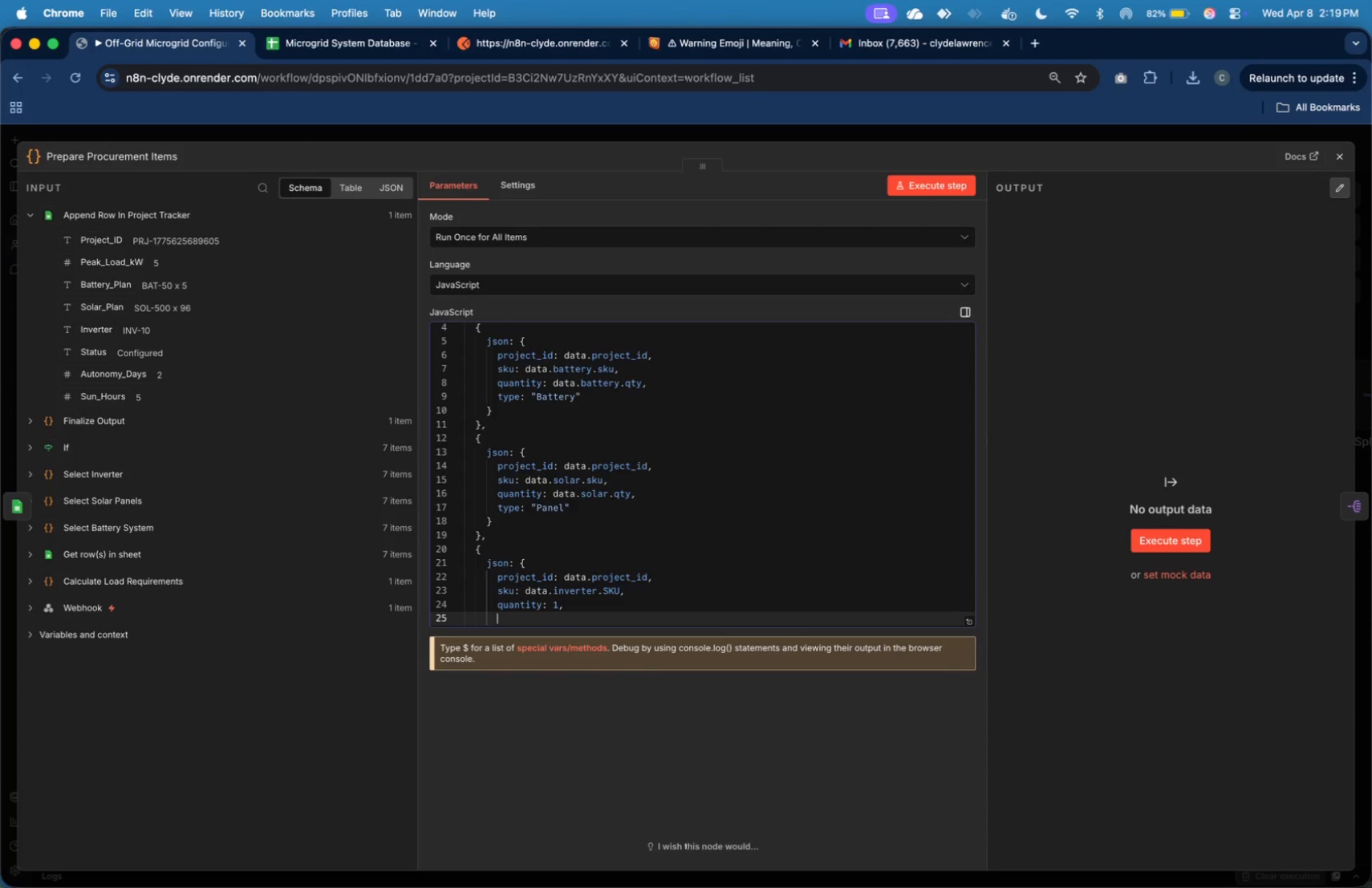 
type(type: "Inverter)
 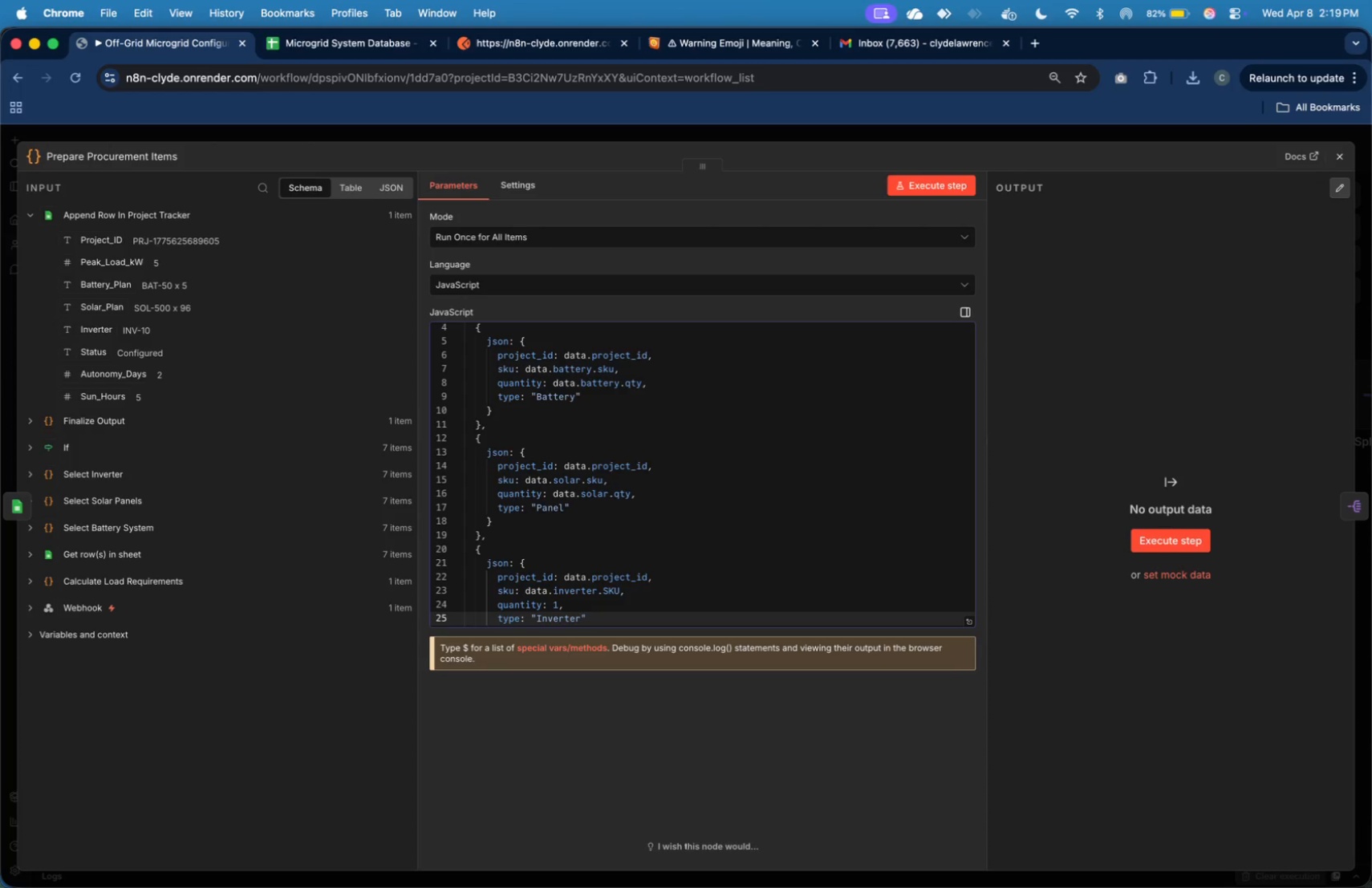 
key(ArrowRight)
 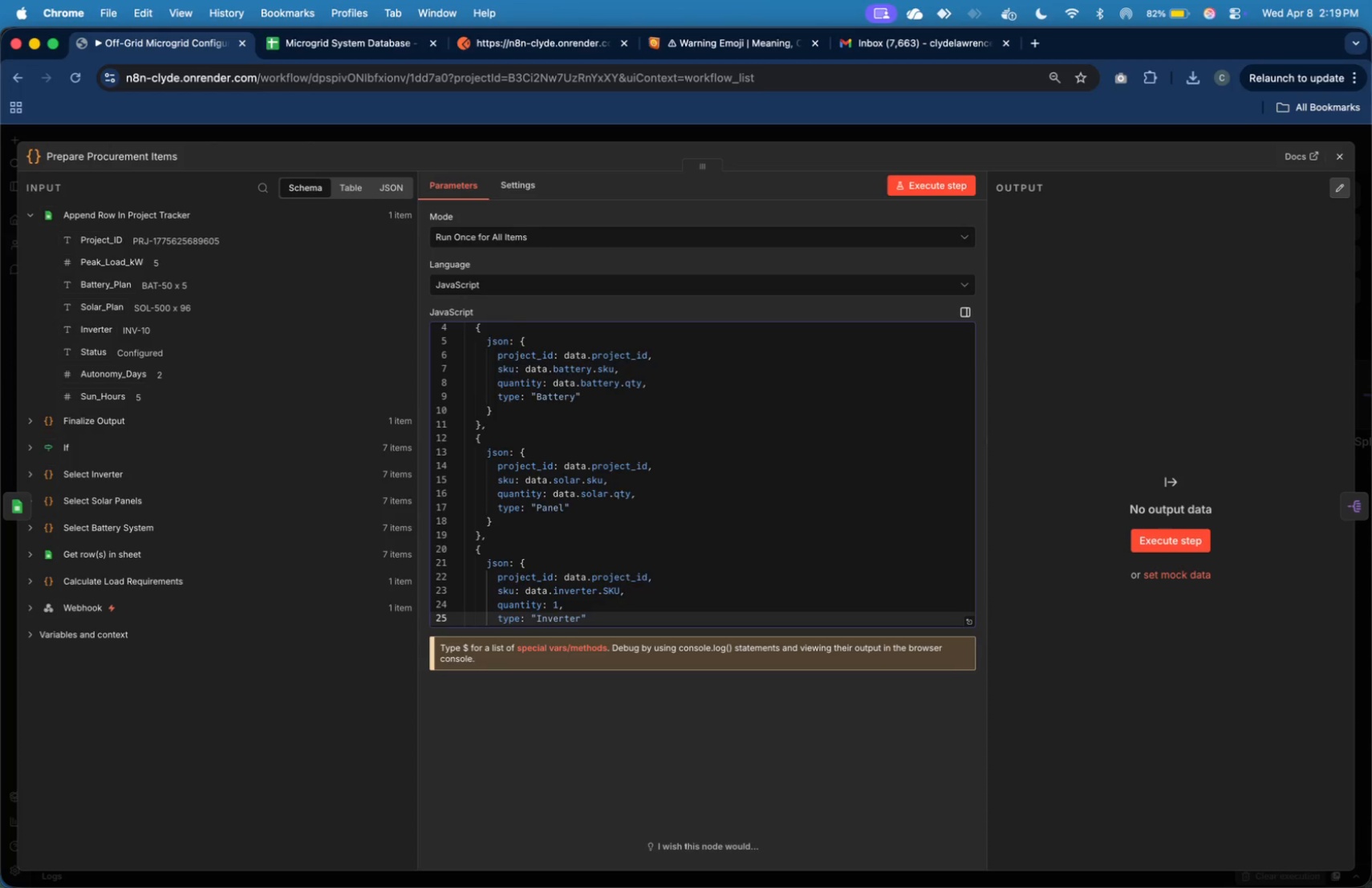 
key(ArrowDown)
 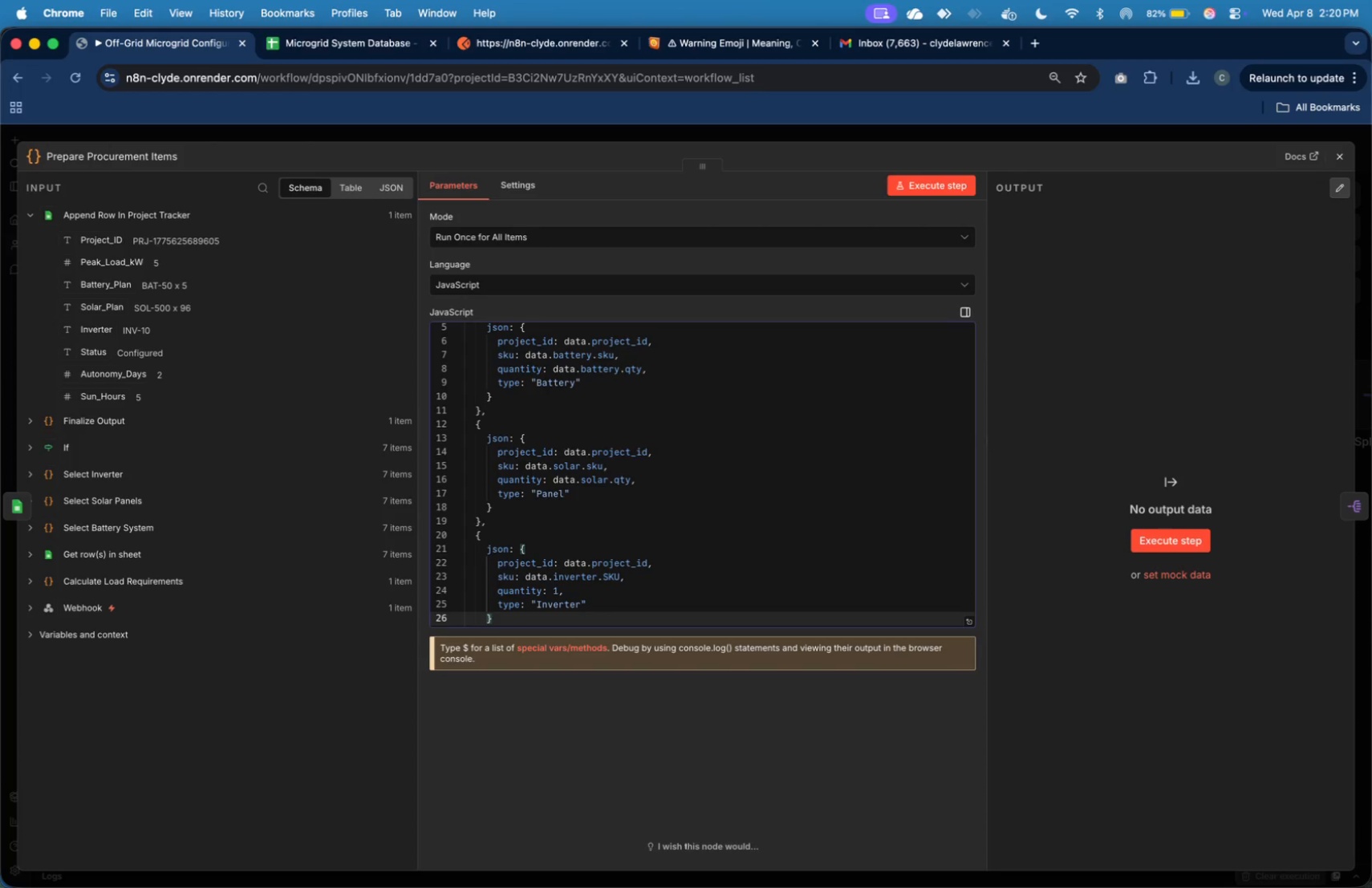 
key(ArrowDown)
 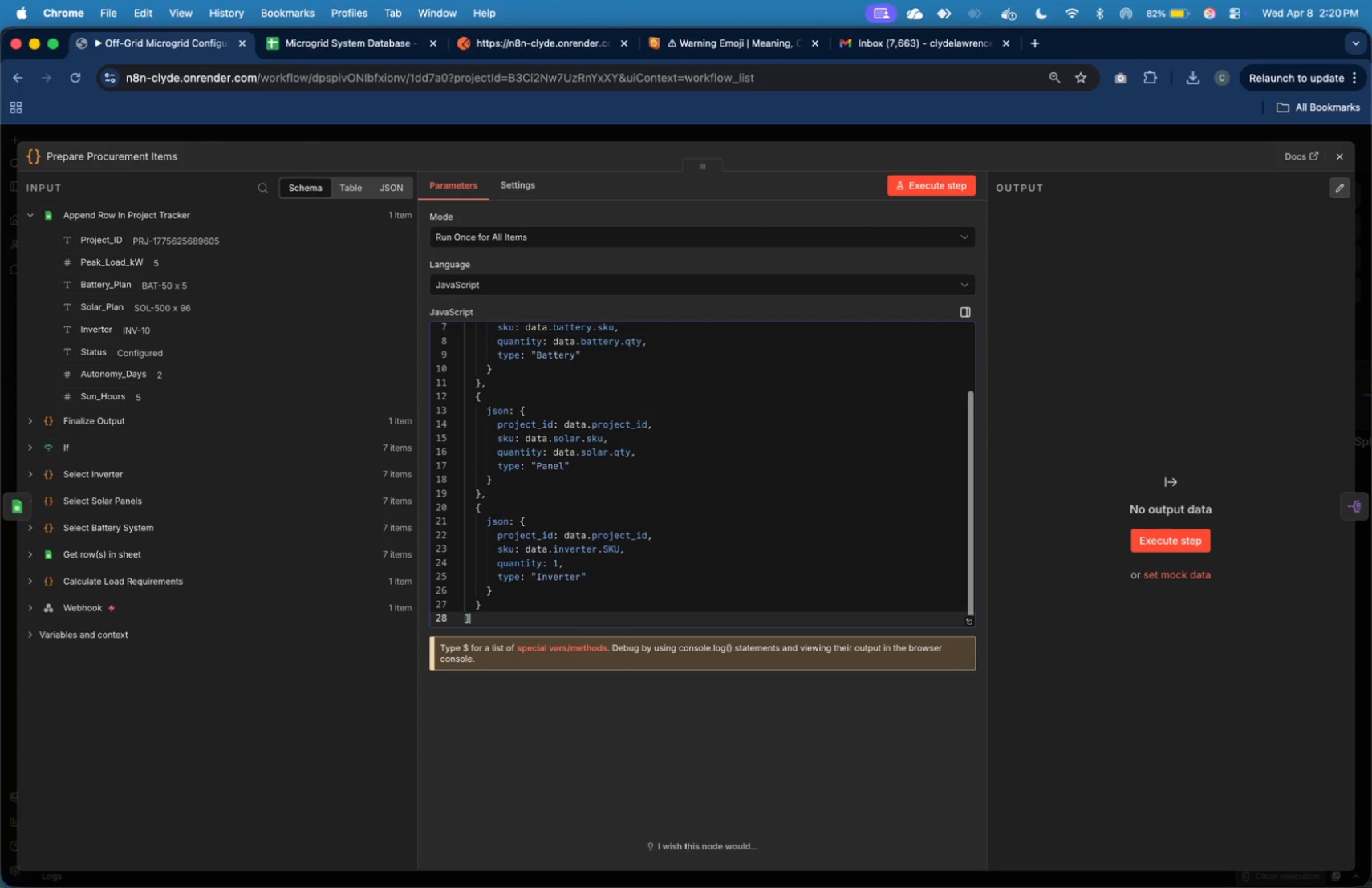 
key(ArrowDown)
 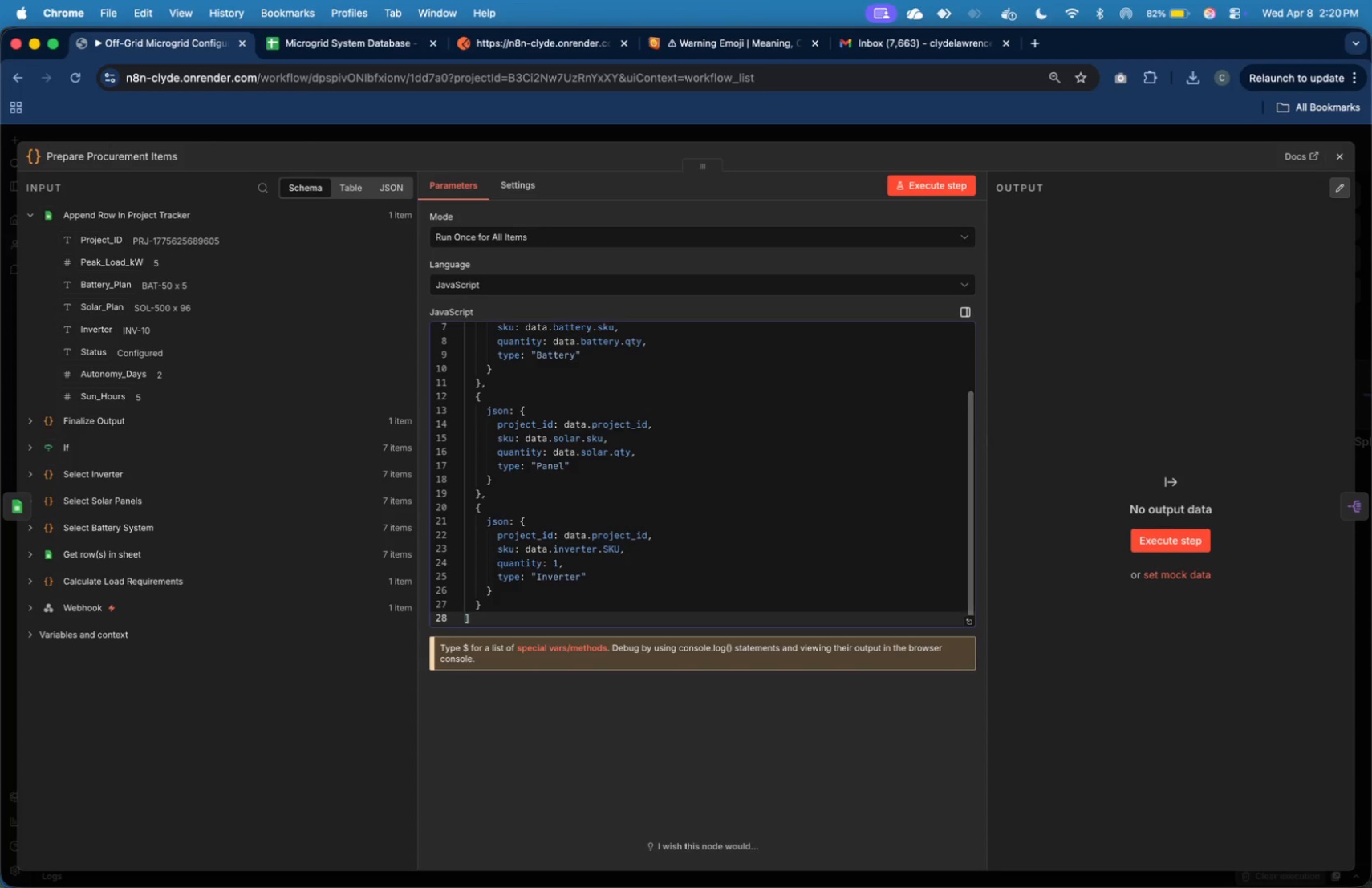 
key(Semicolon)
 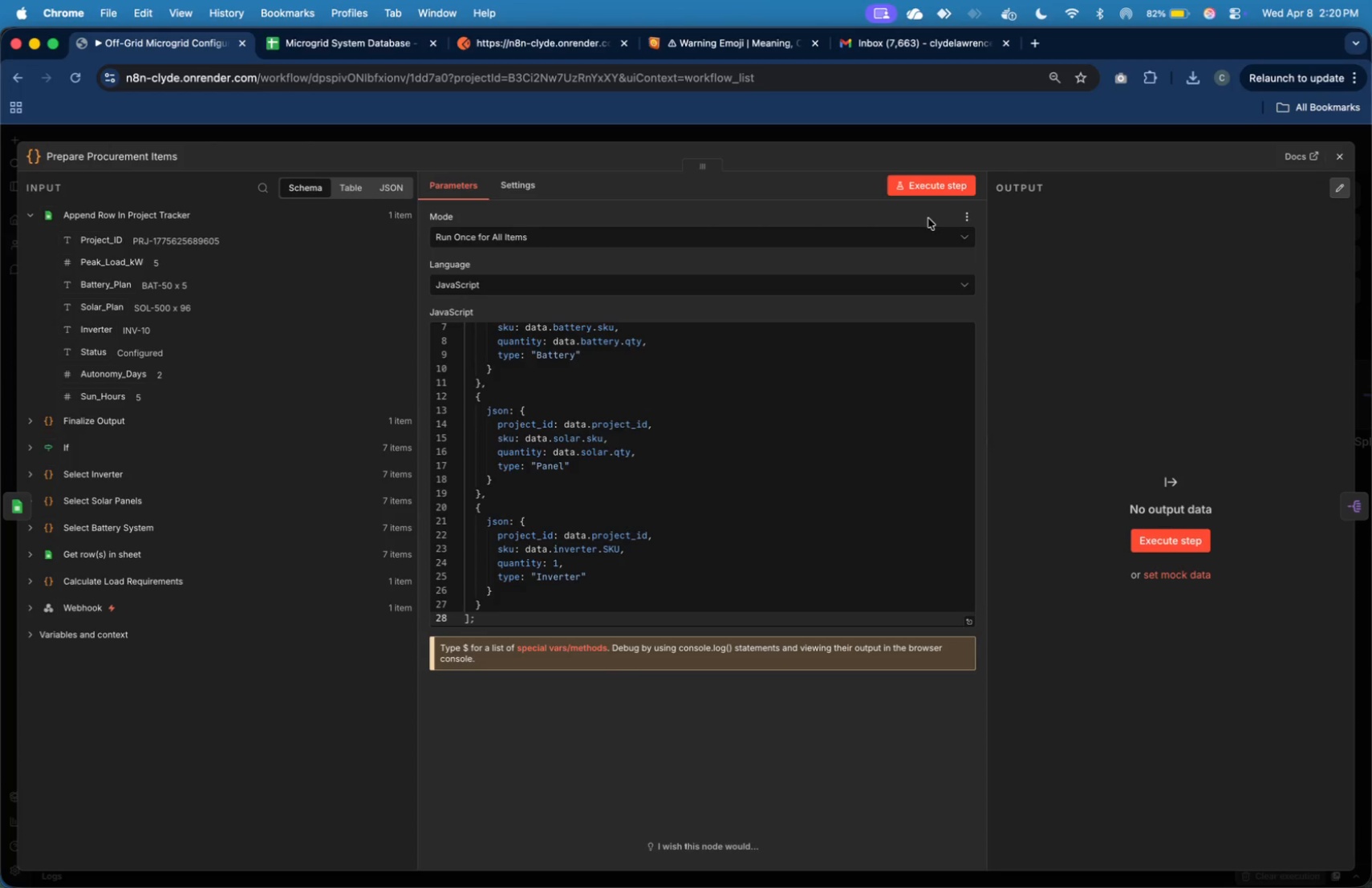 
wait(9.24)
 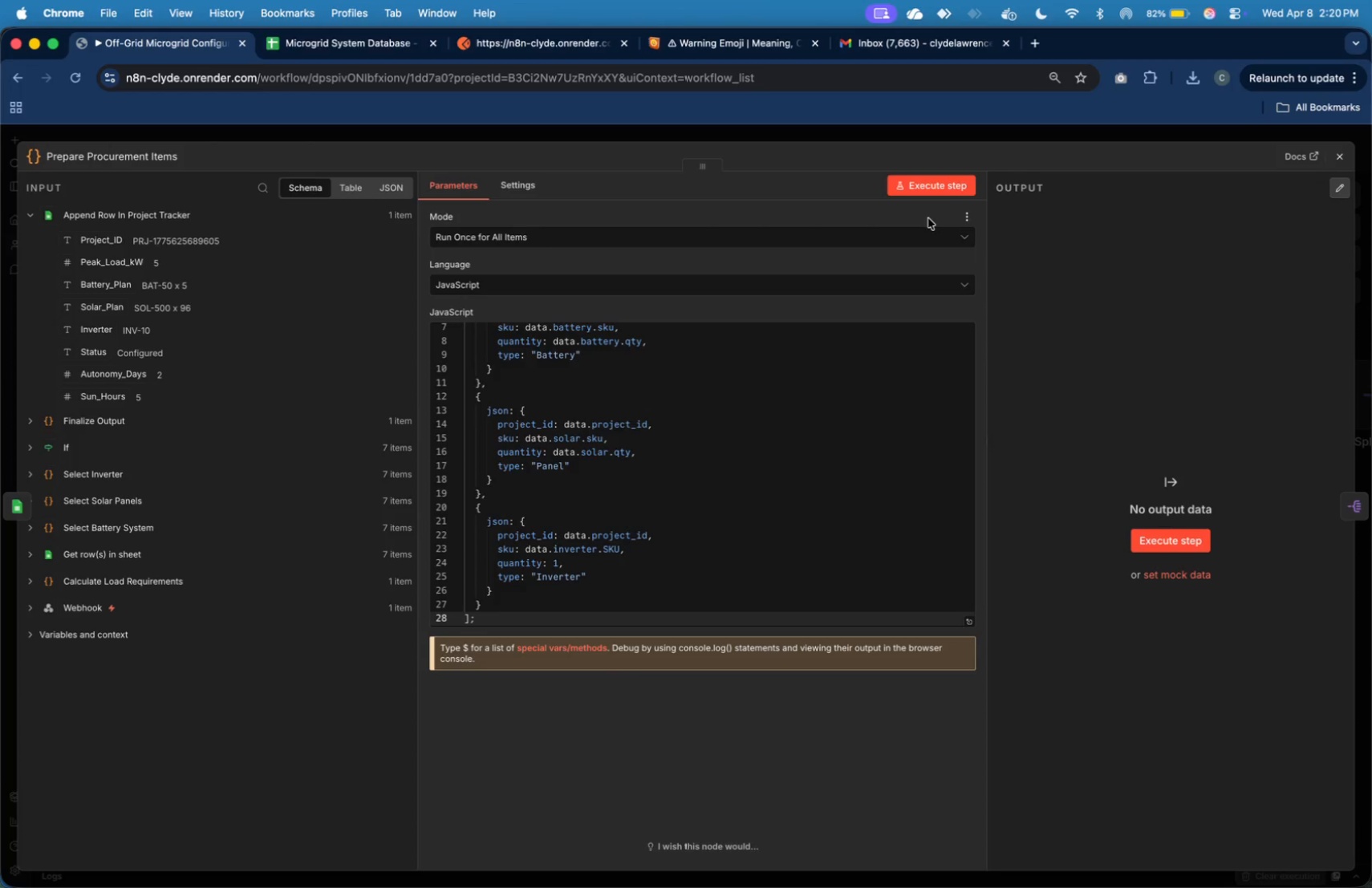 
mouse_move([921, 285])
 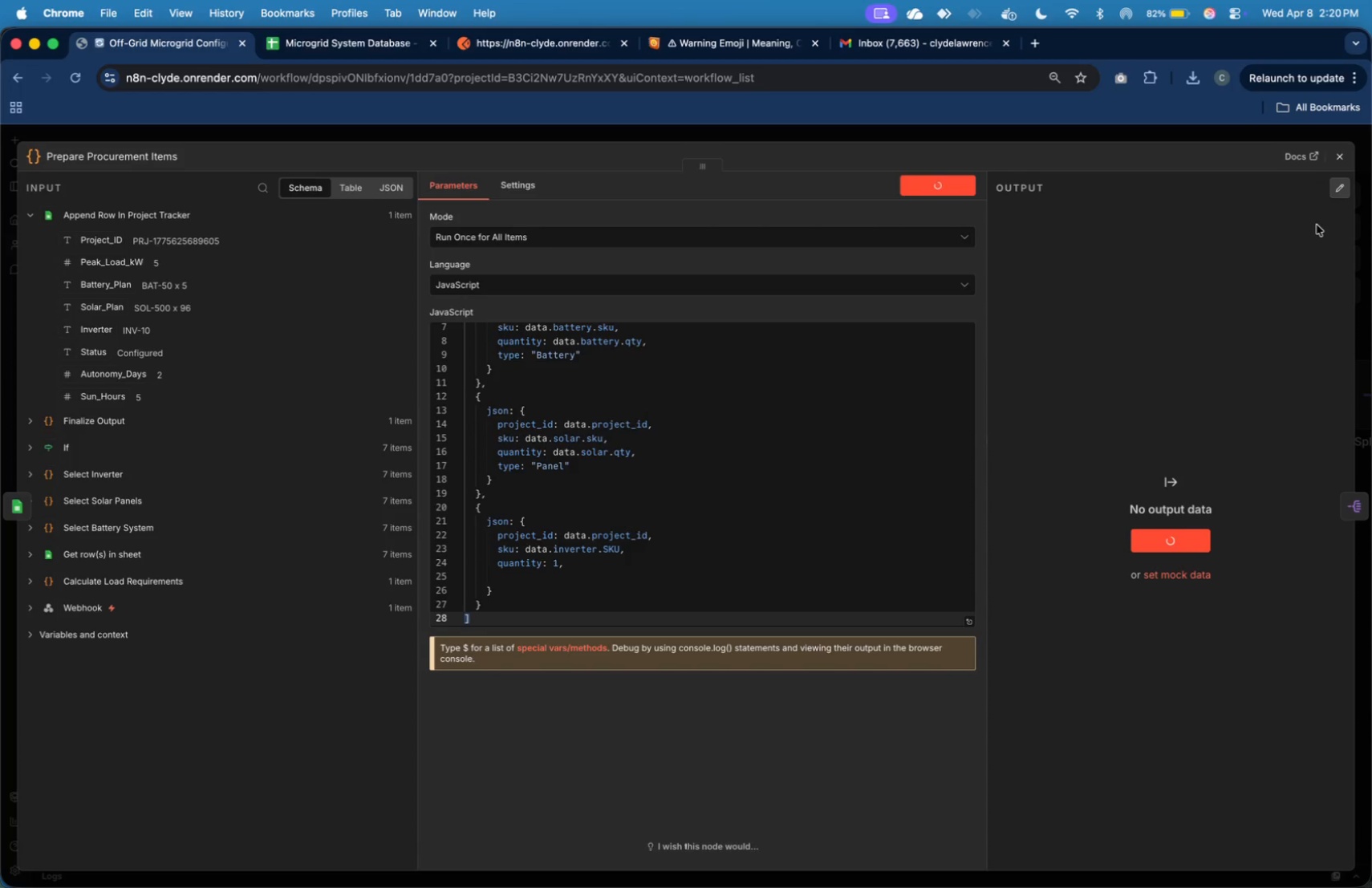 
wait(11.86)
 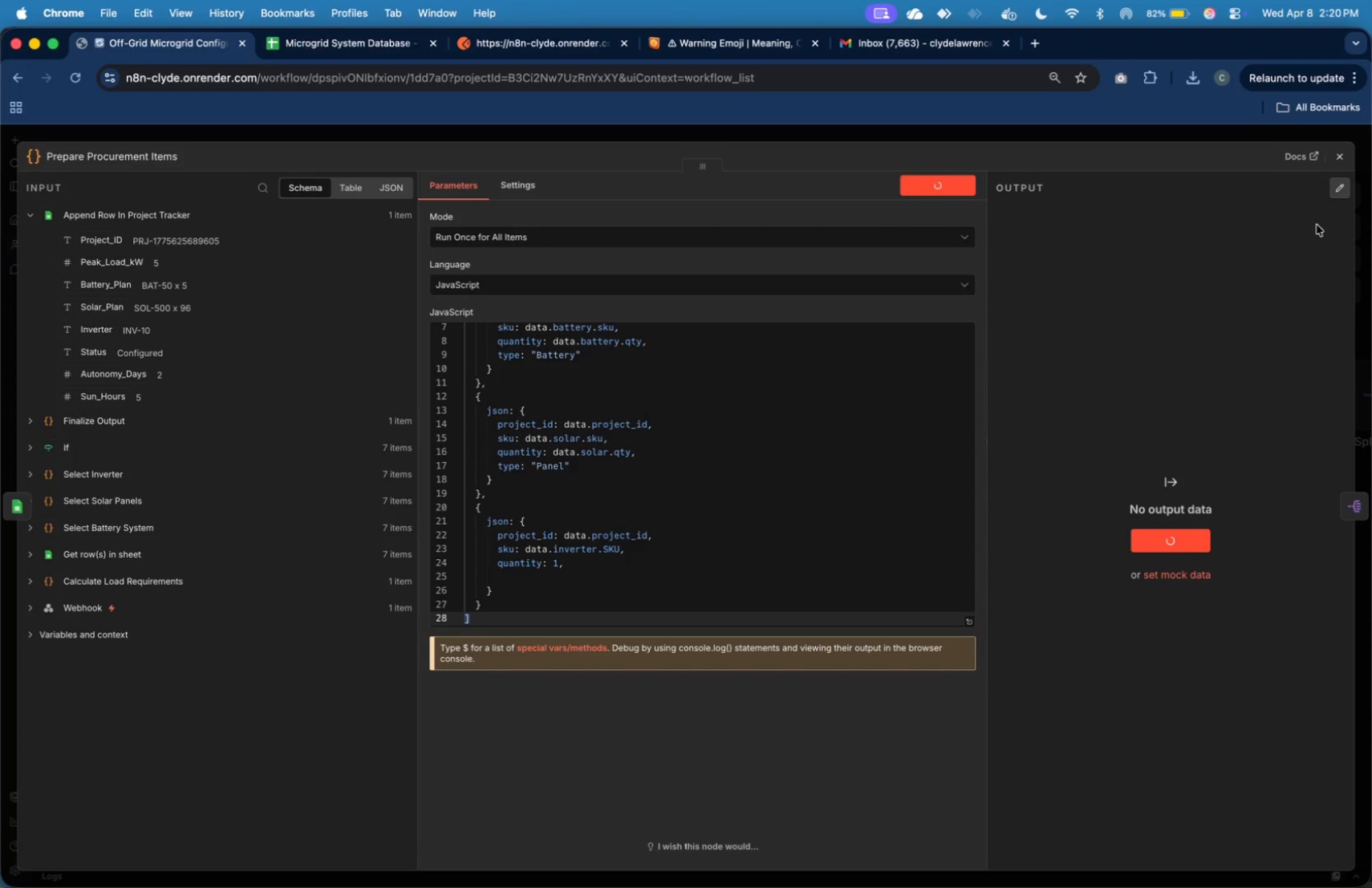 
scroll: coordinate [668, 428], scroll_direction: up, amount: 14.0
 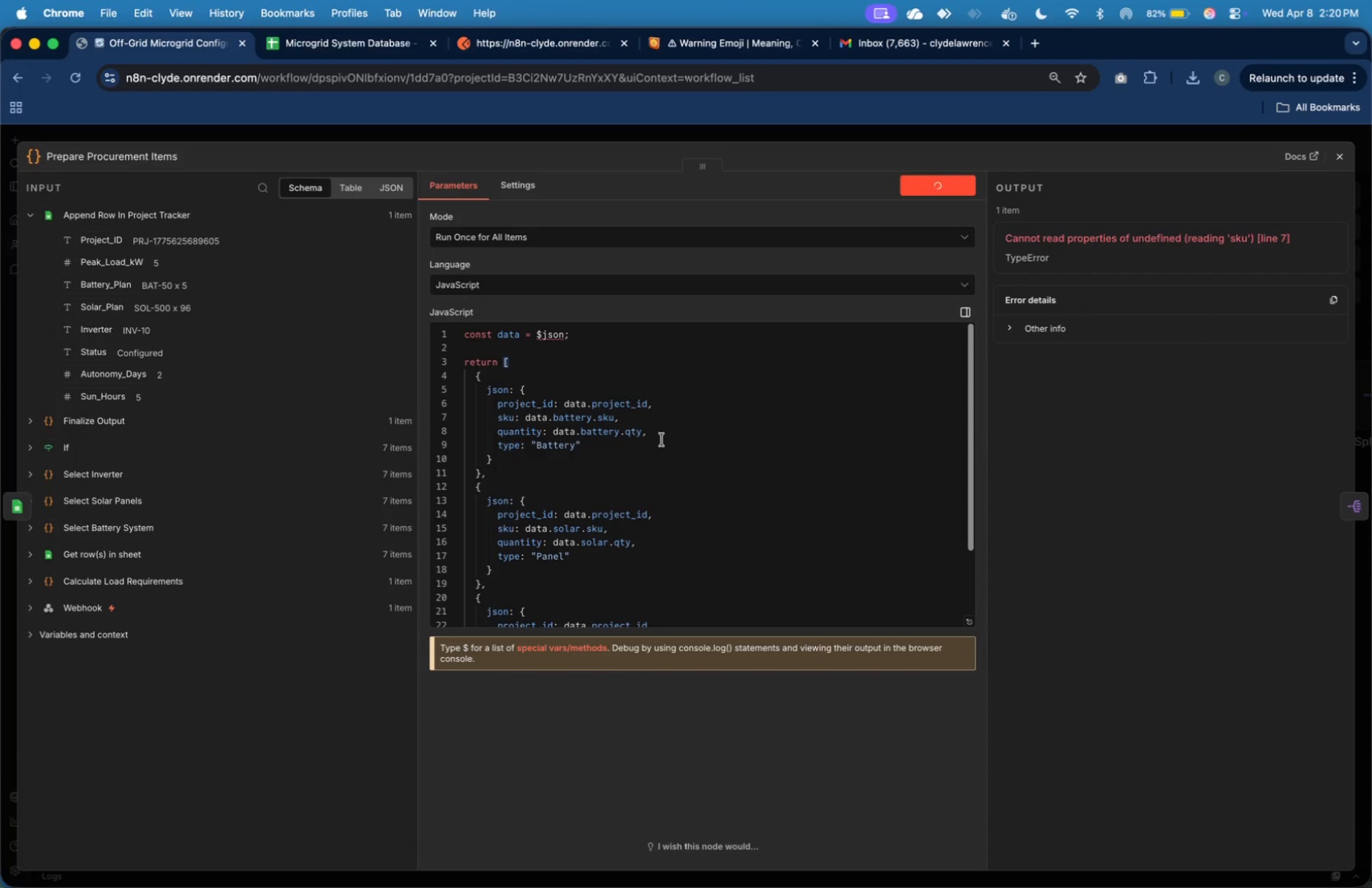 
left_click([662, 440])
 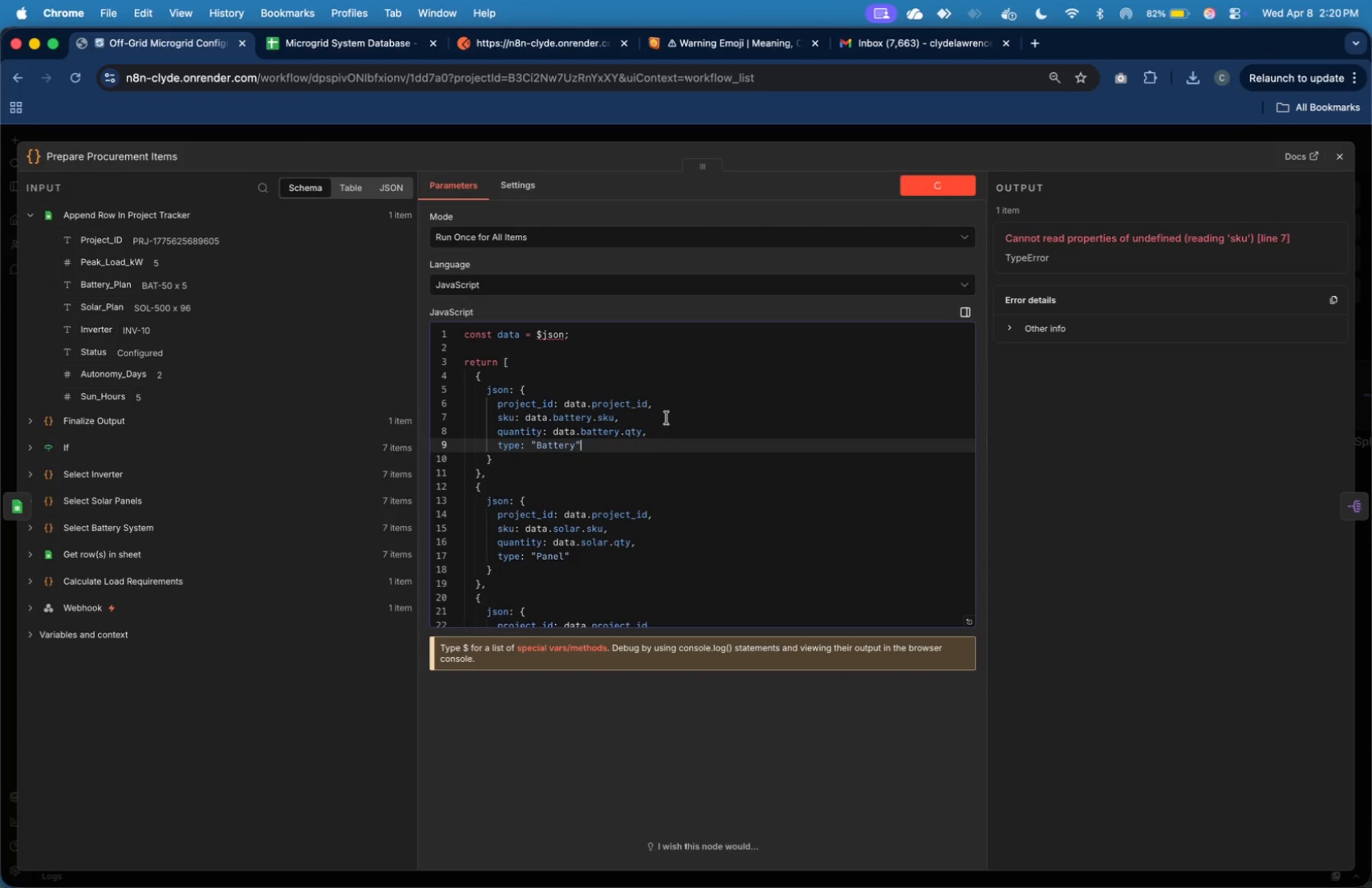 
left_click([668, 412])
 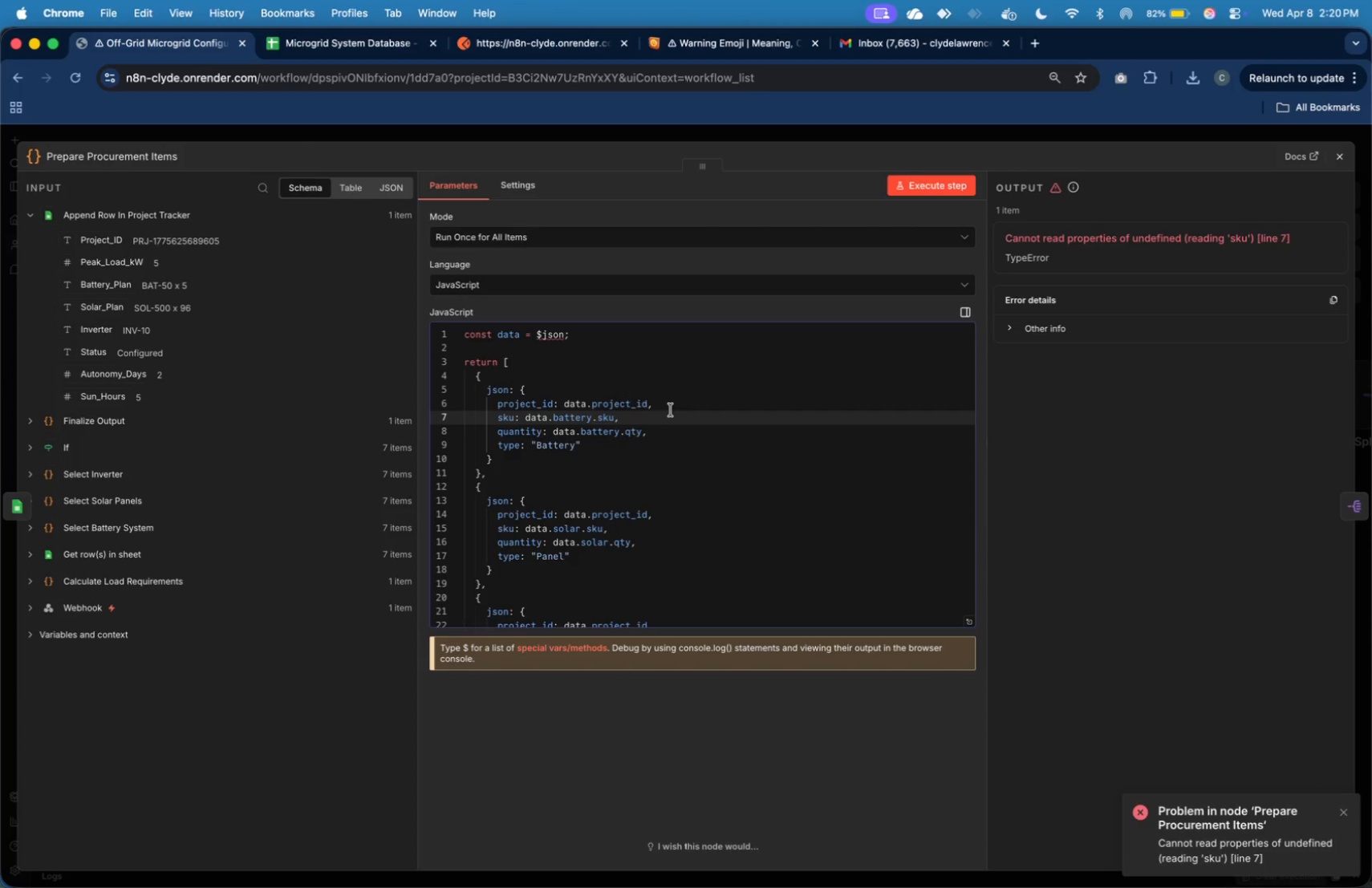 
wait(9.53)
 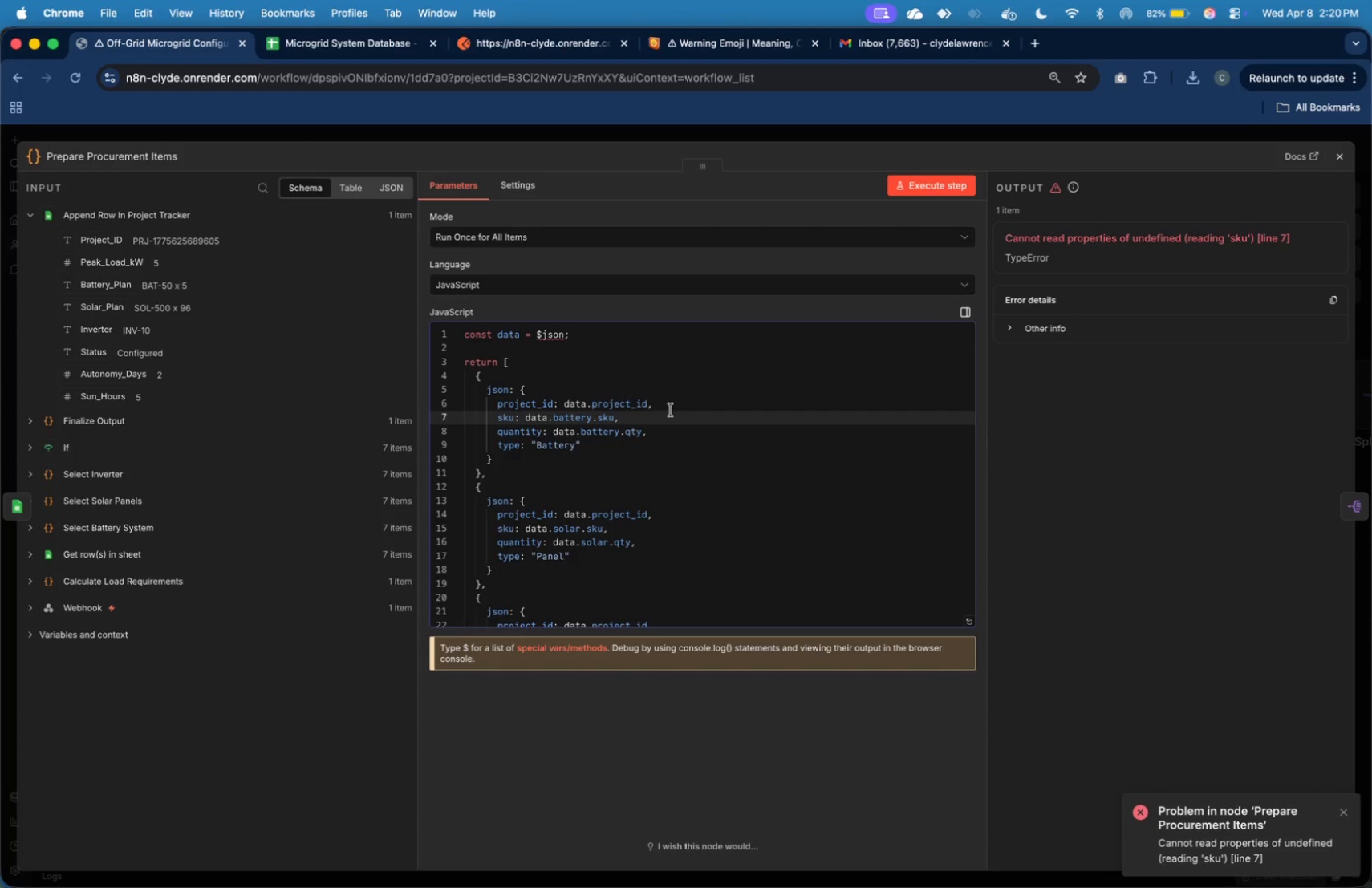 
left_click([663, 332])
 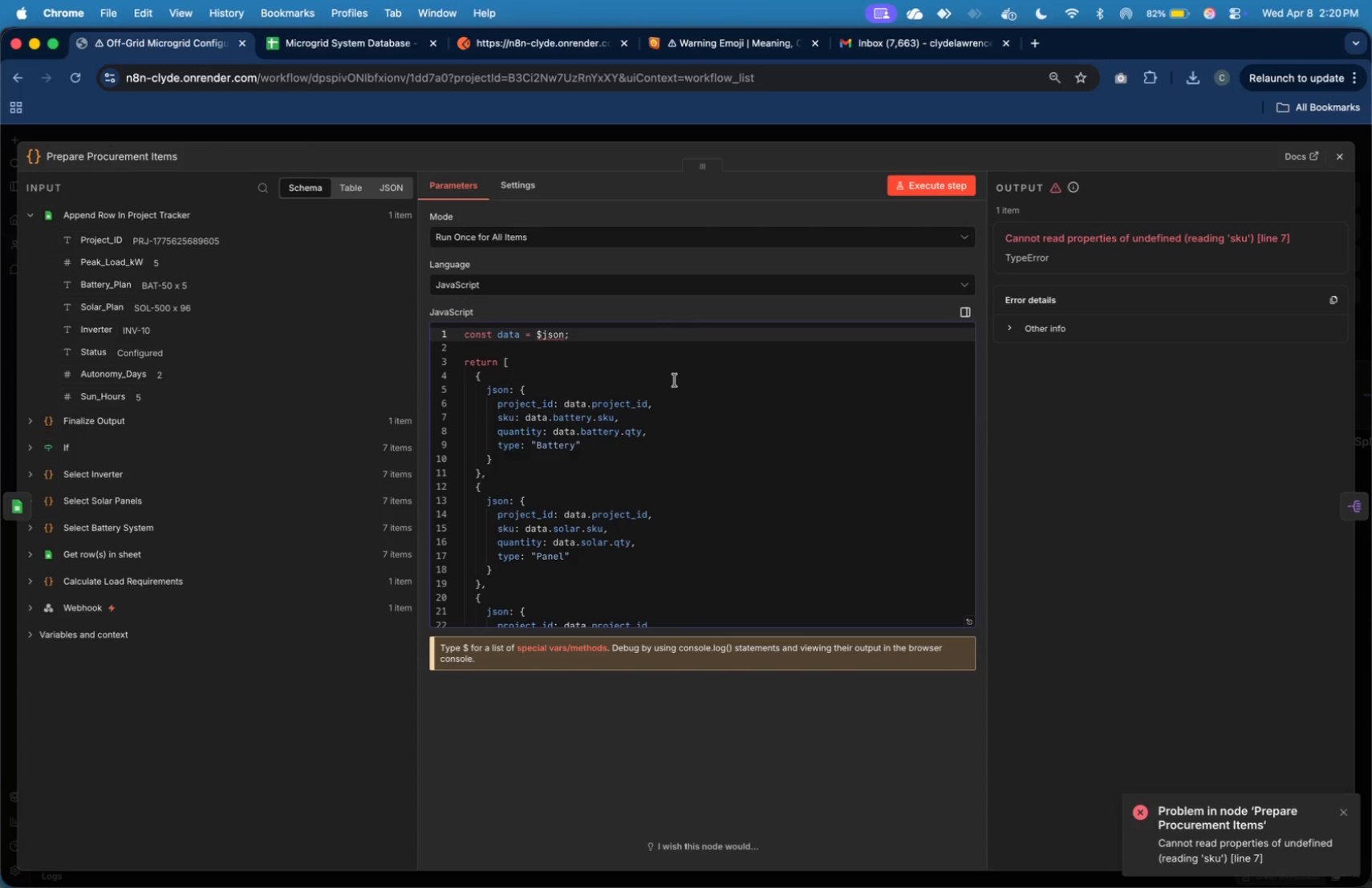 
left_click([594, 411])
 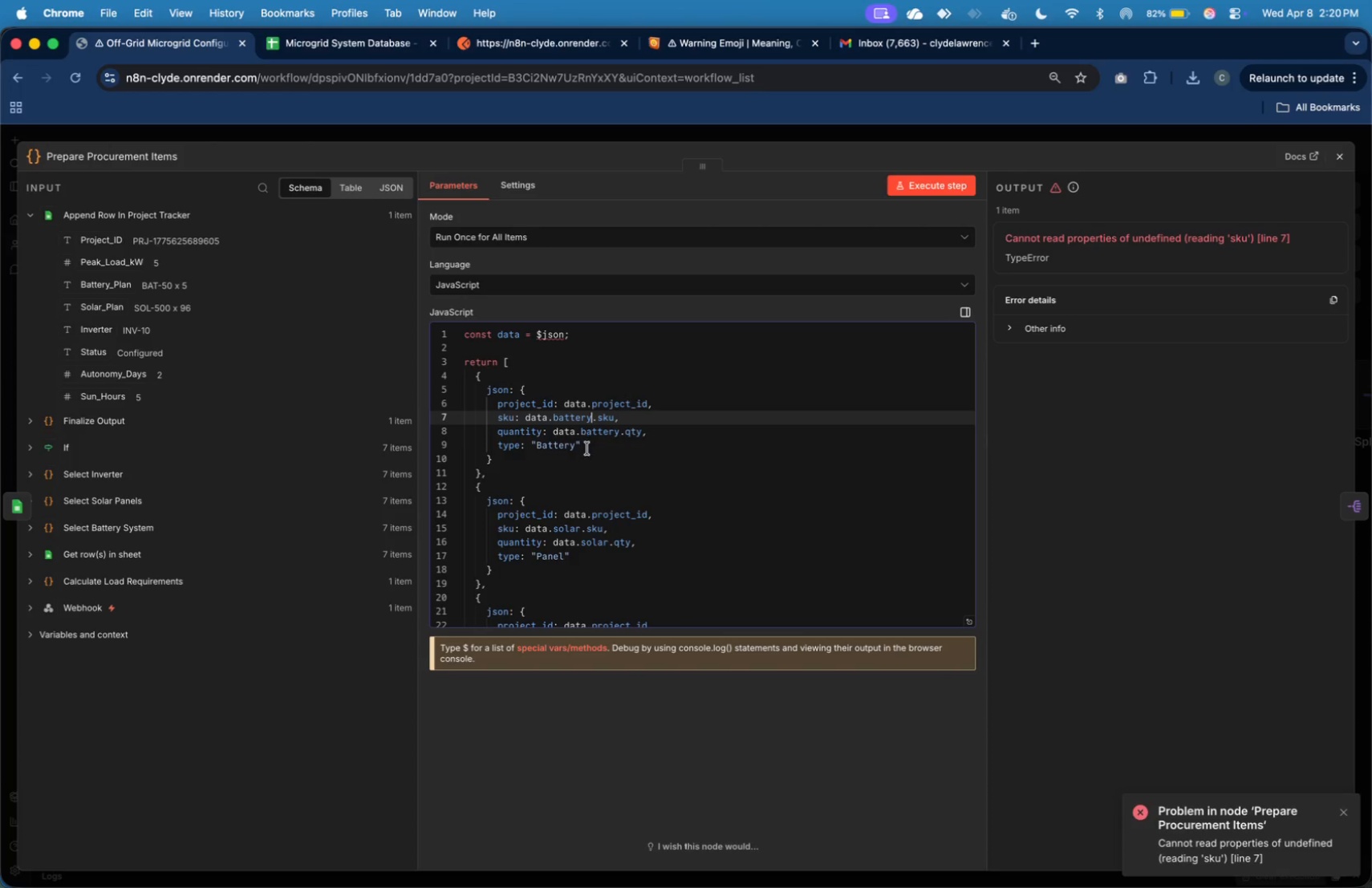 
left_click([587, 449])
 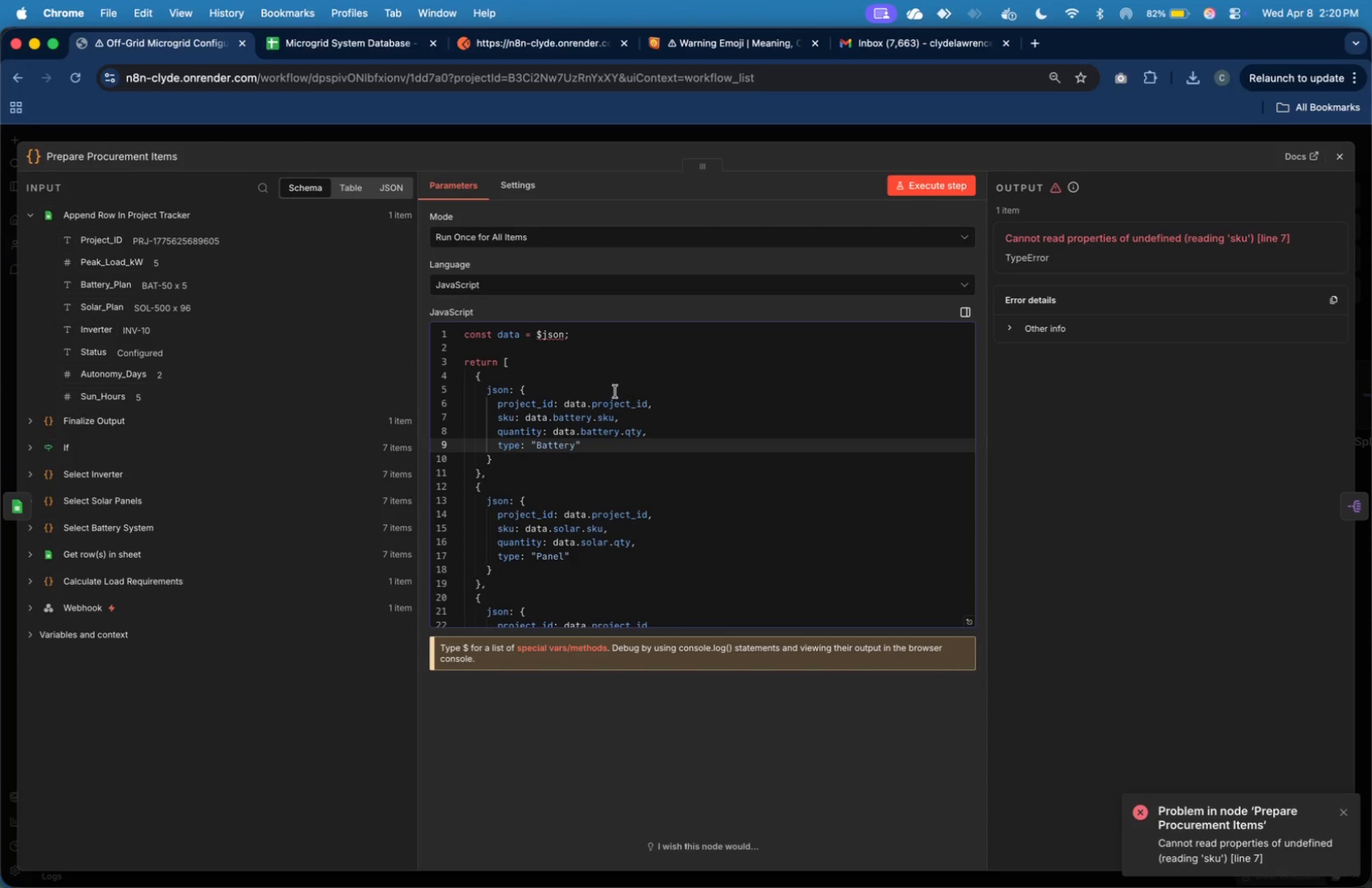 
left_click([626, 380])
 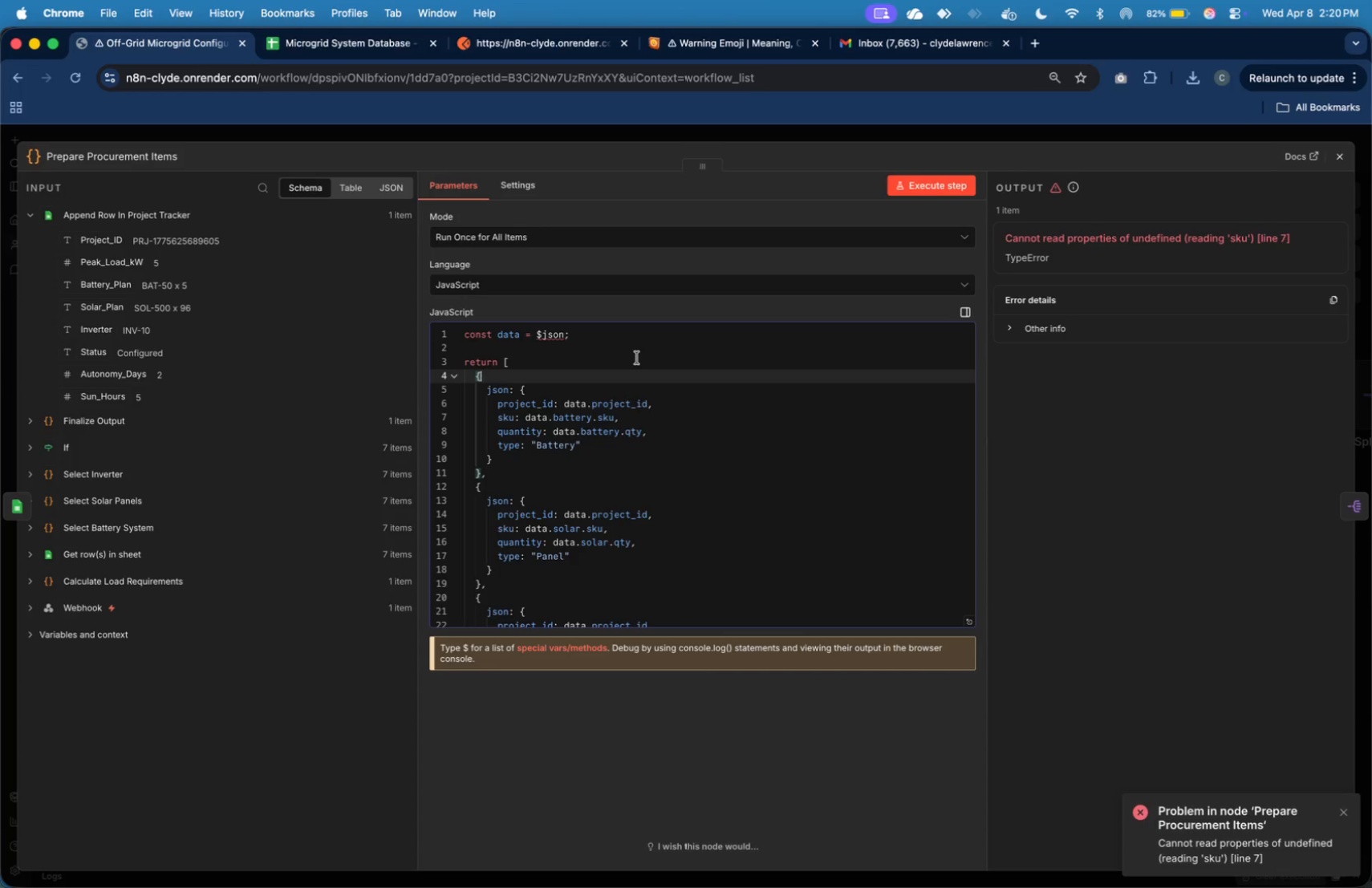 
wait(19.26)
 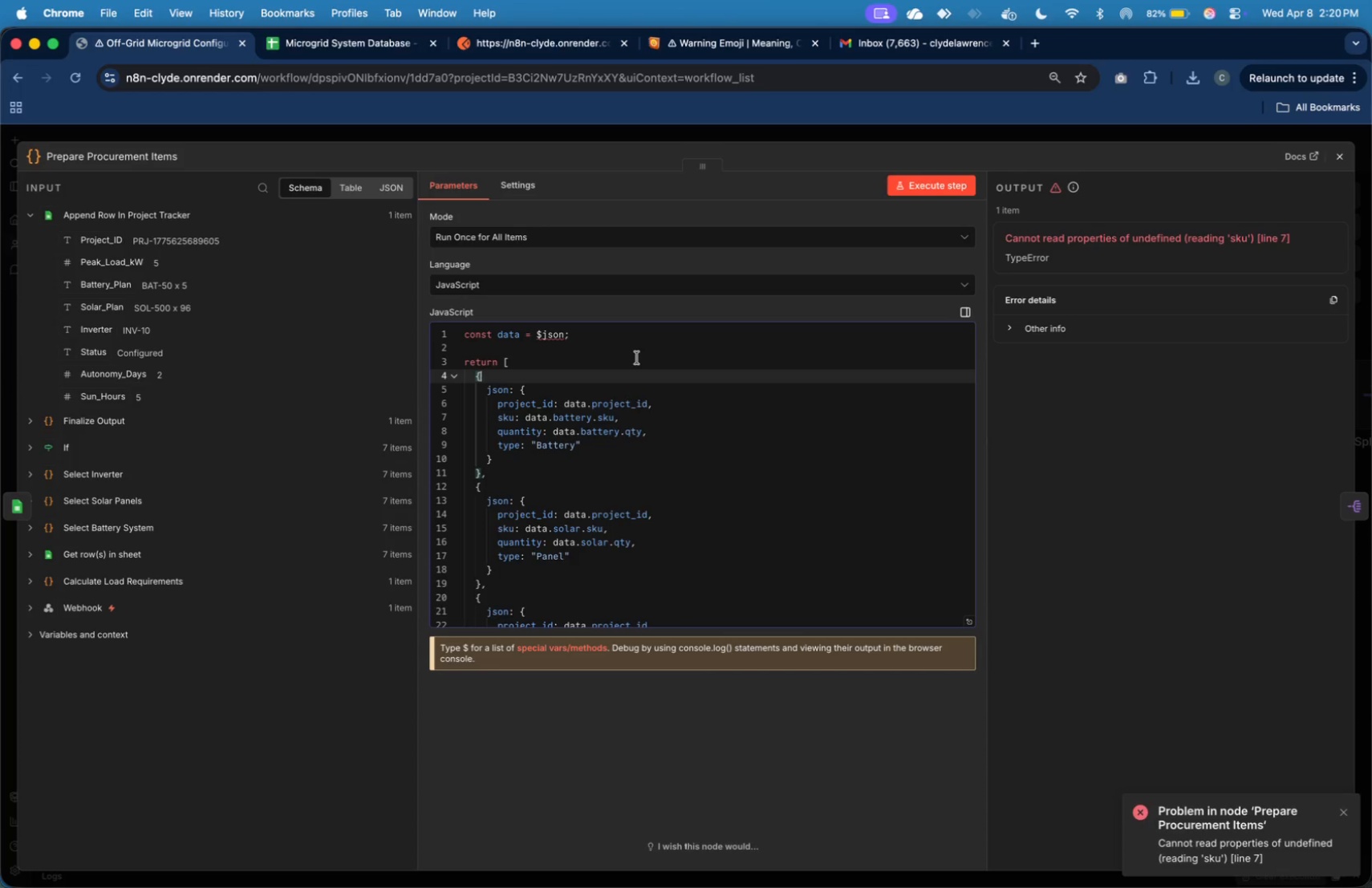 
key(ArrowDown)
 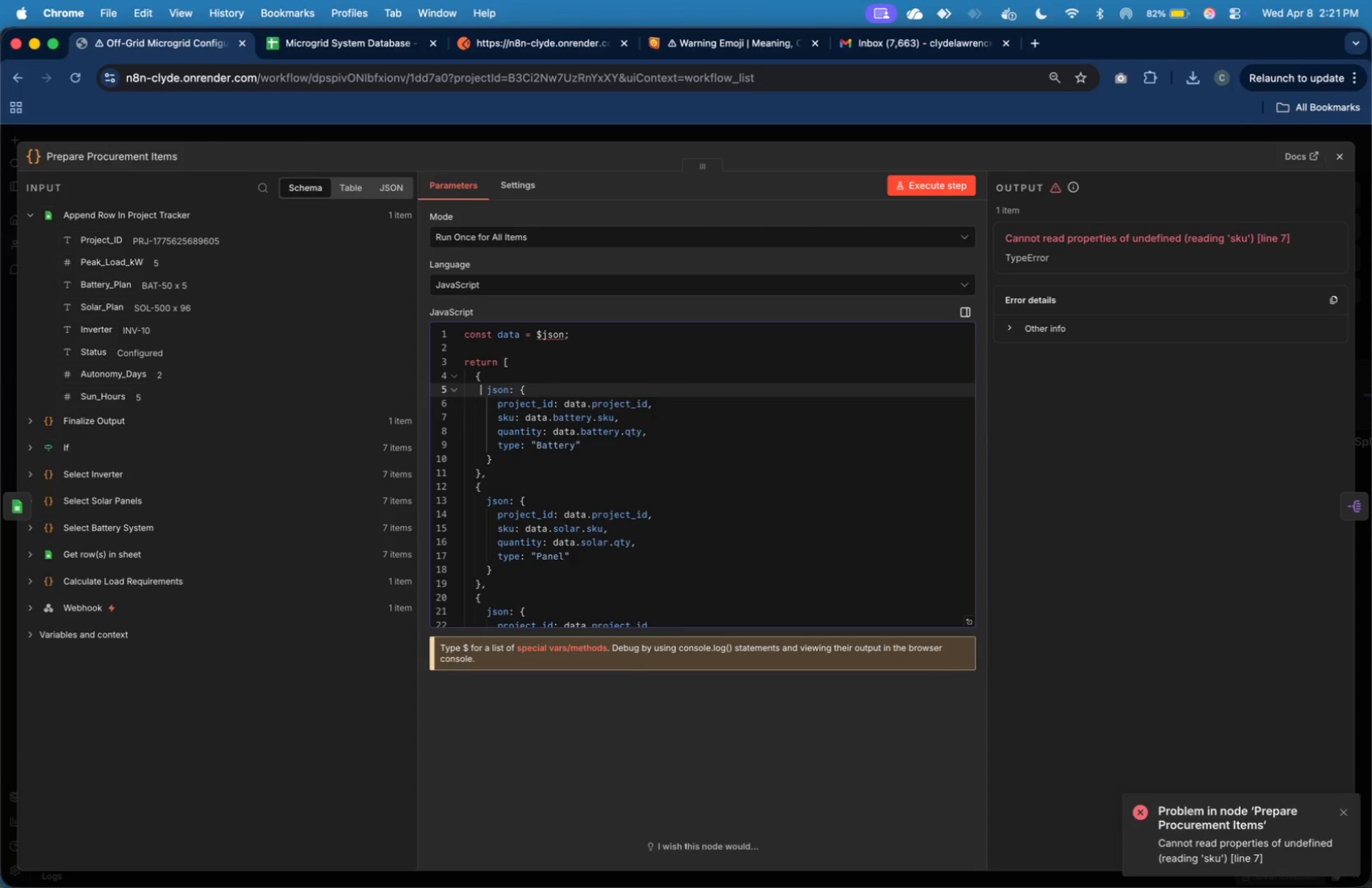 
key(ArrowDown)
 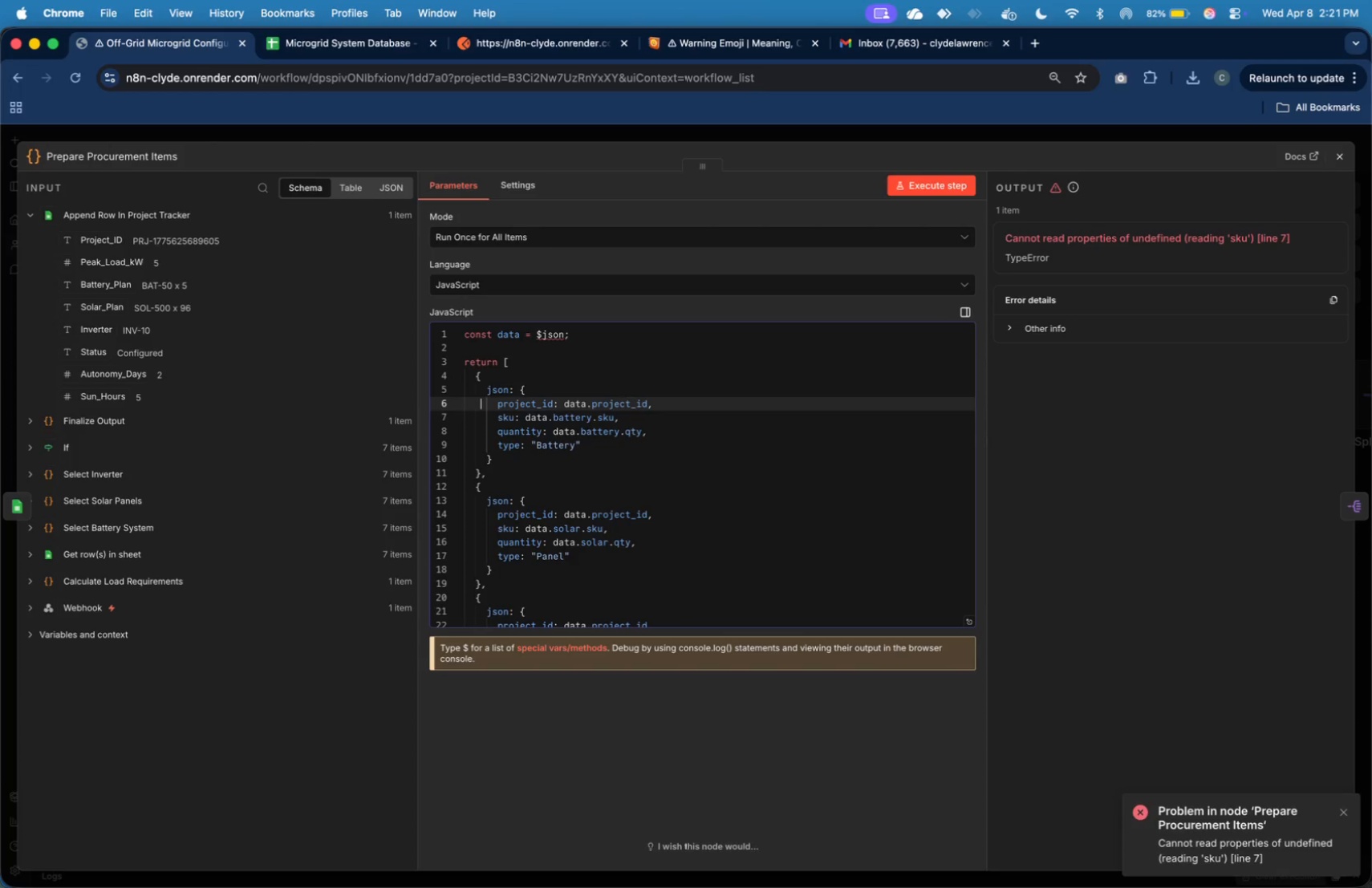 
key(ArrowDown)
 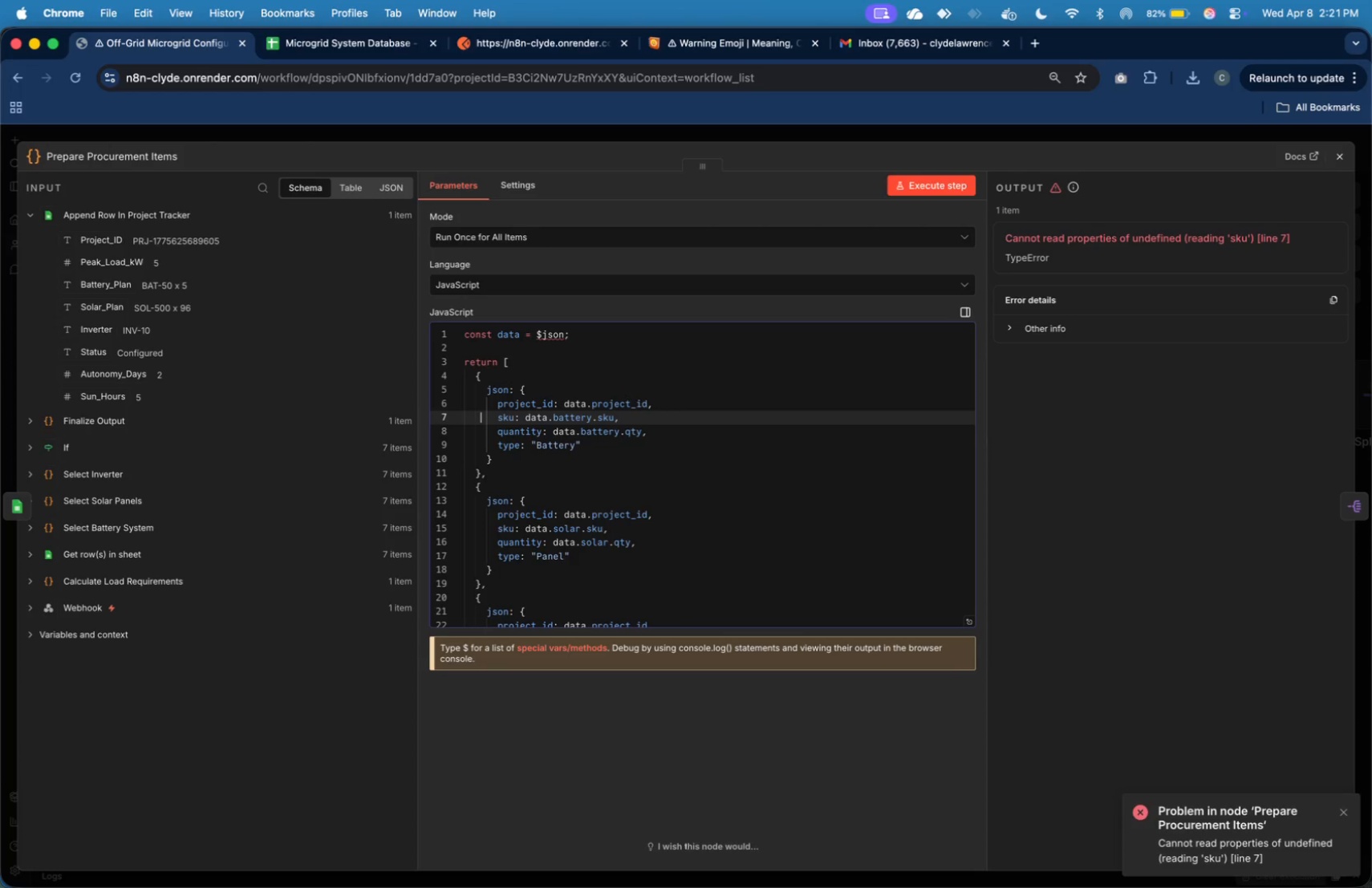 
wait(11.16)
 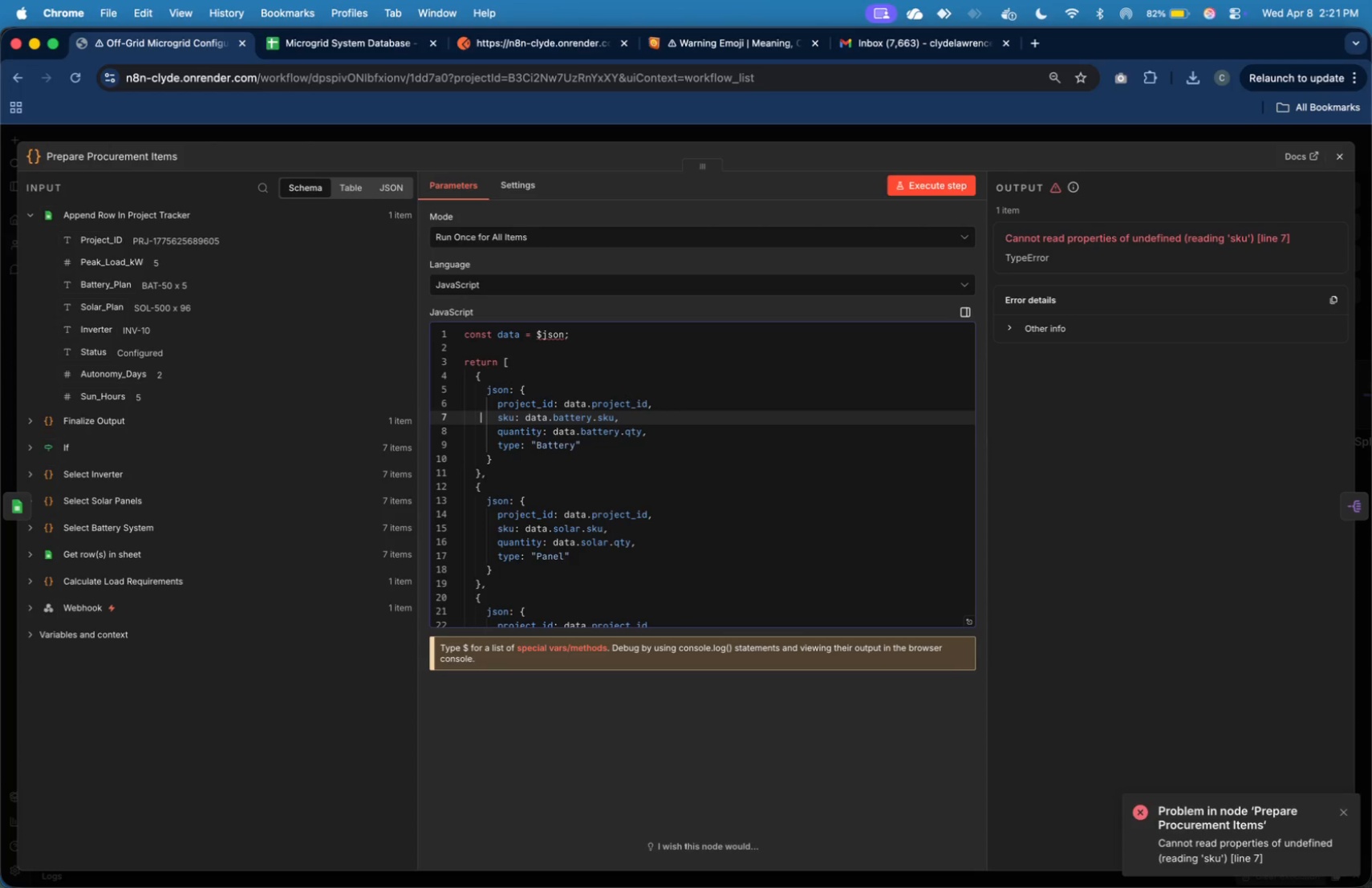 
scroll: coordinate [642, 396], scroll_direction: down, amount: 7.0
 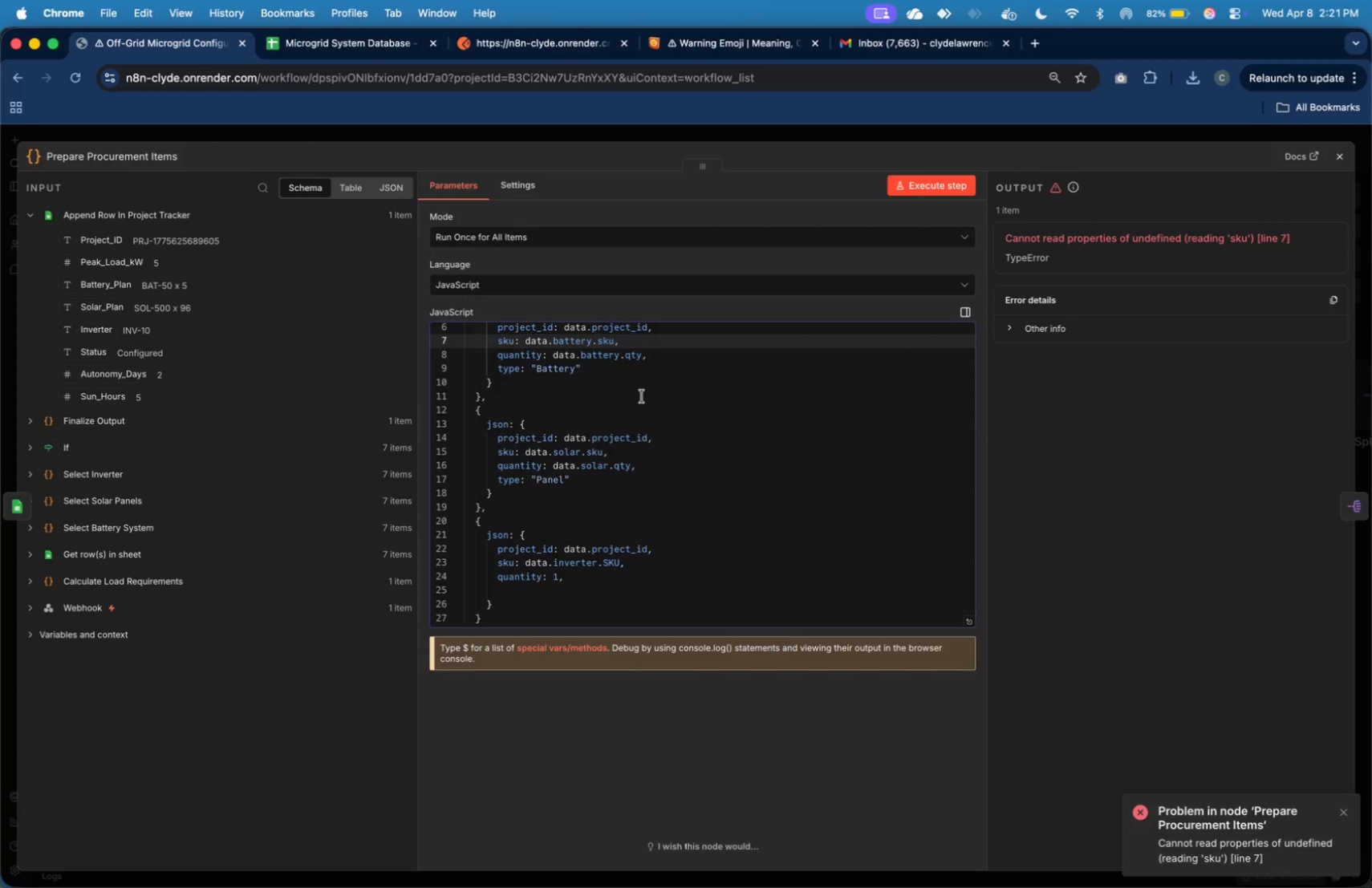 
scroll: coordinate [642, 396], scroll_direction: up, amount: 5.0
 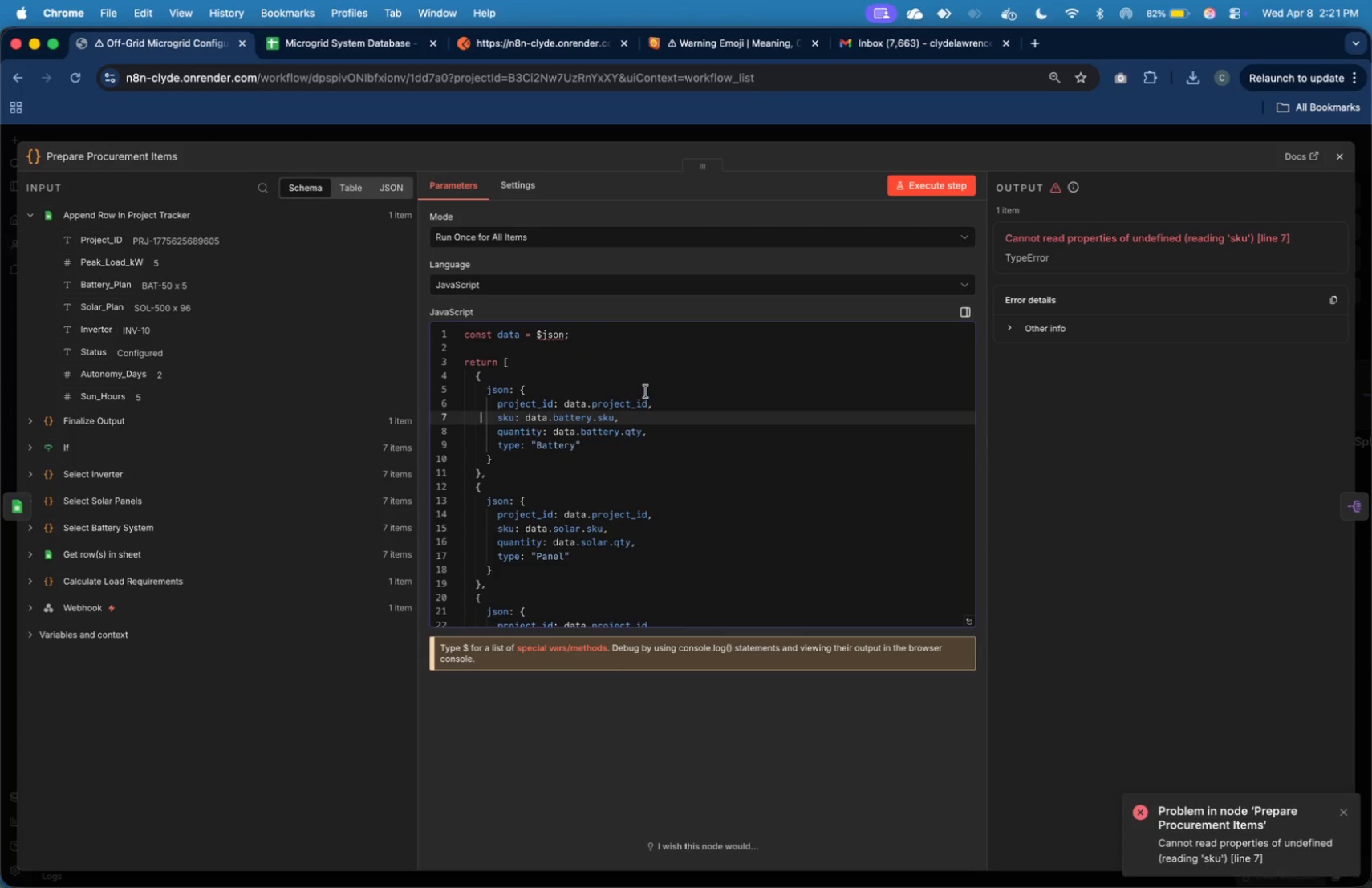 
left_click([646, 390])
 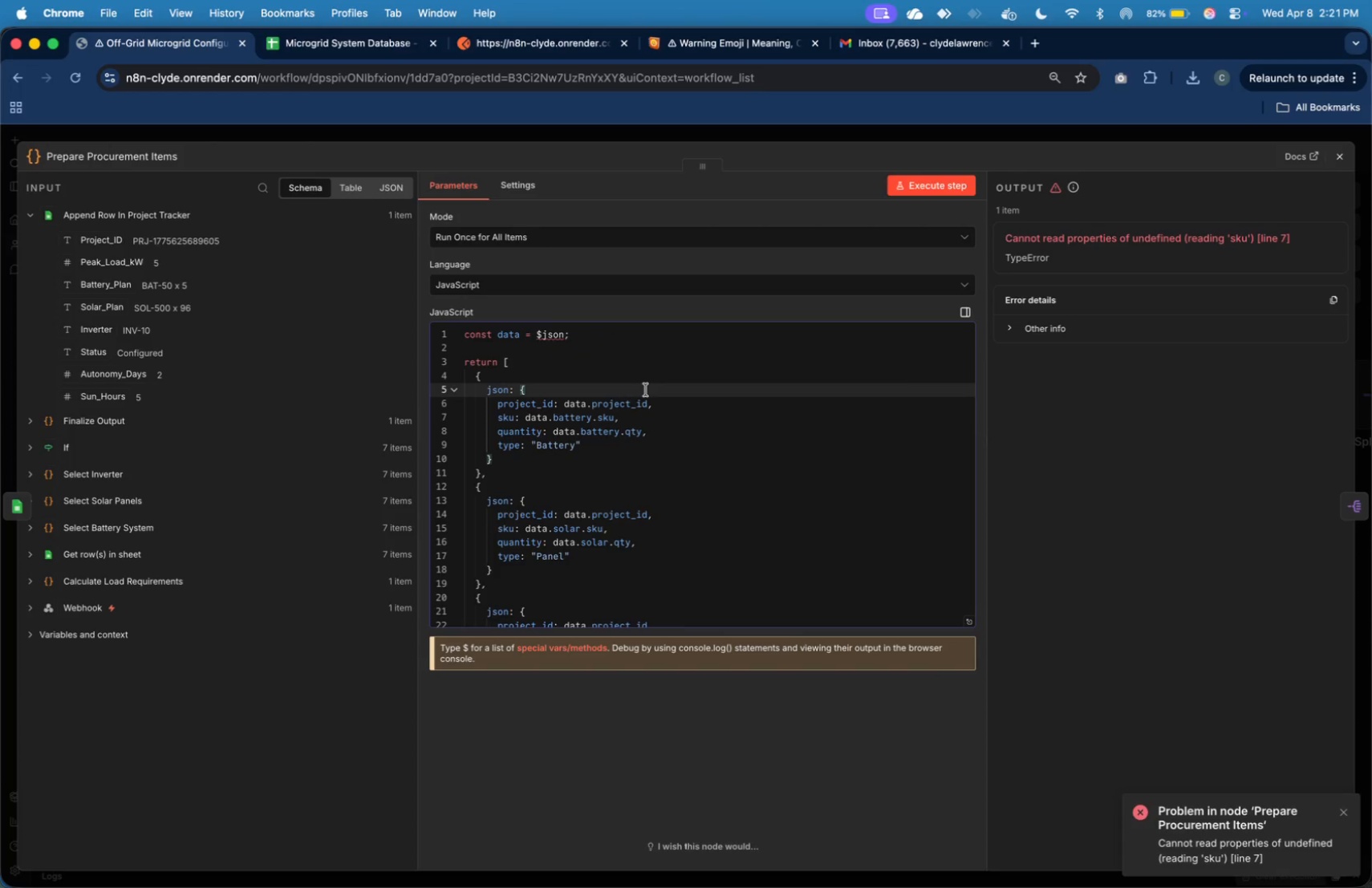 
key(ArrowDown)
 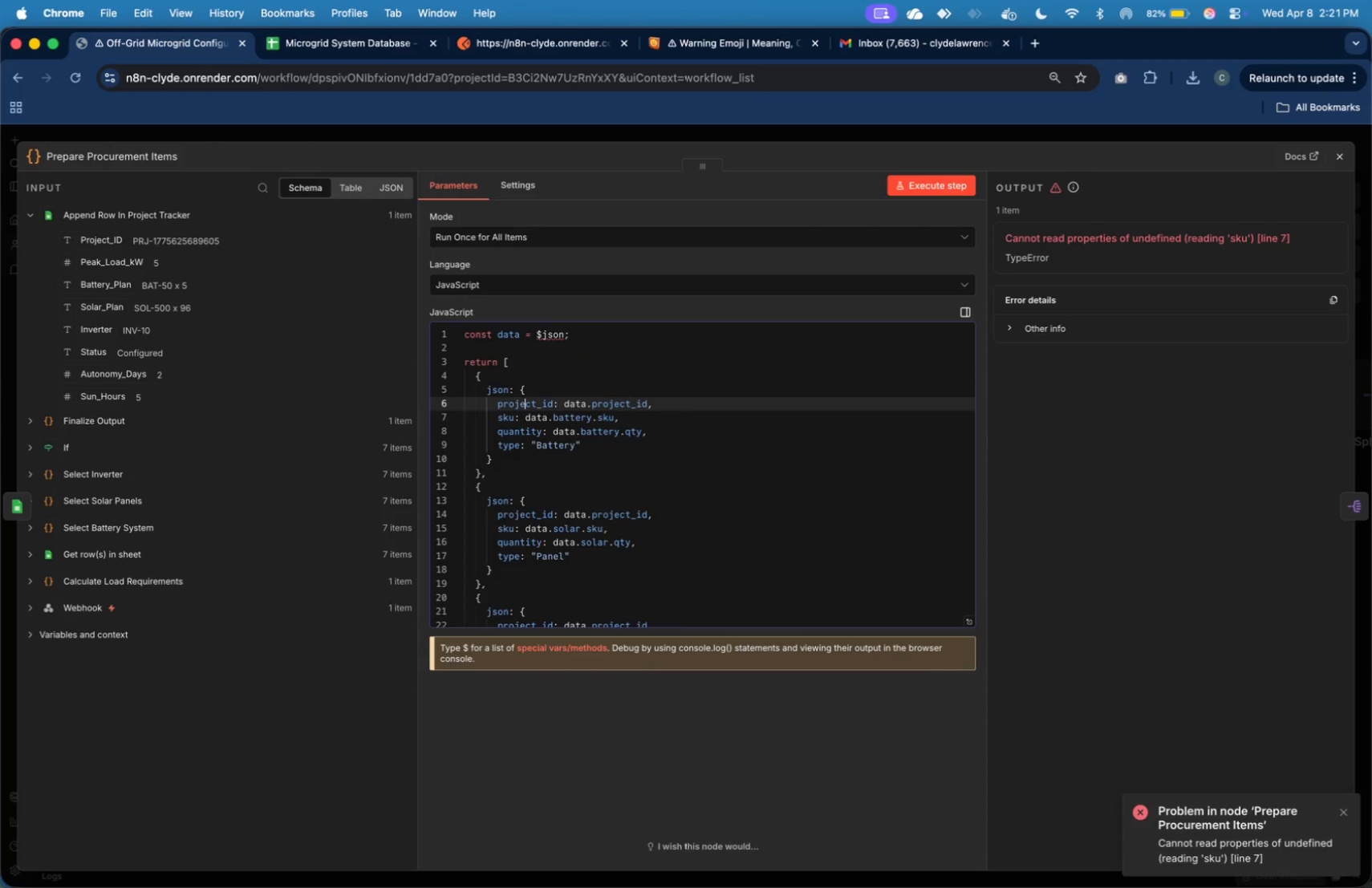 
key(ArrowDown)
 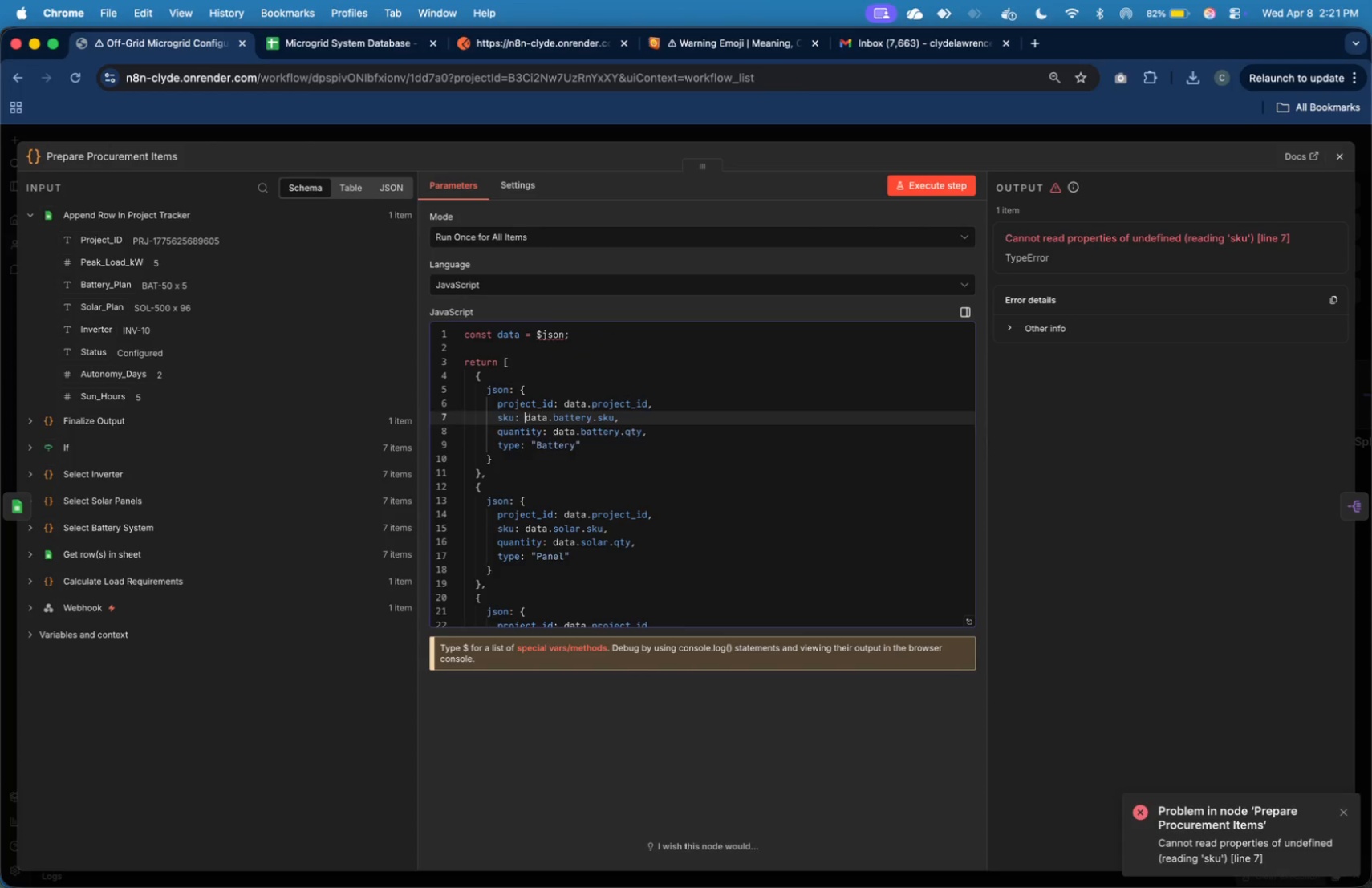 
key(ArrowDown)
 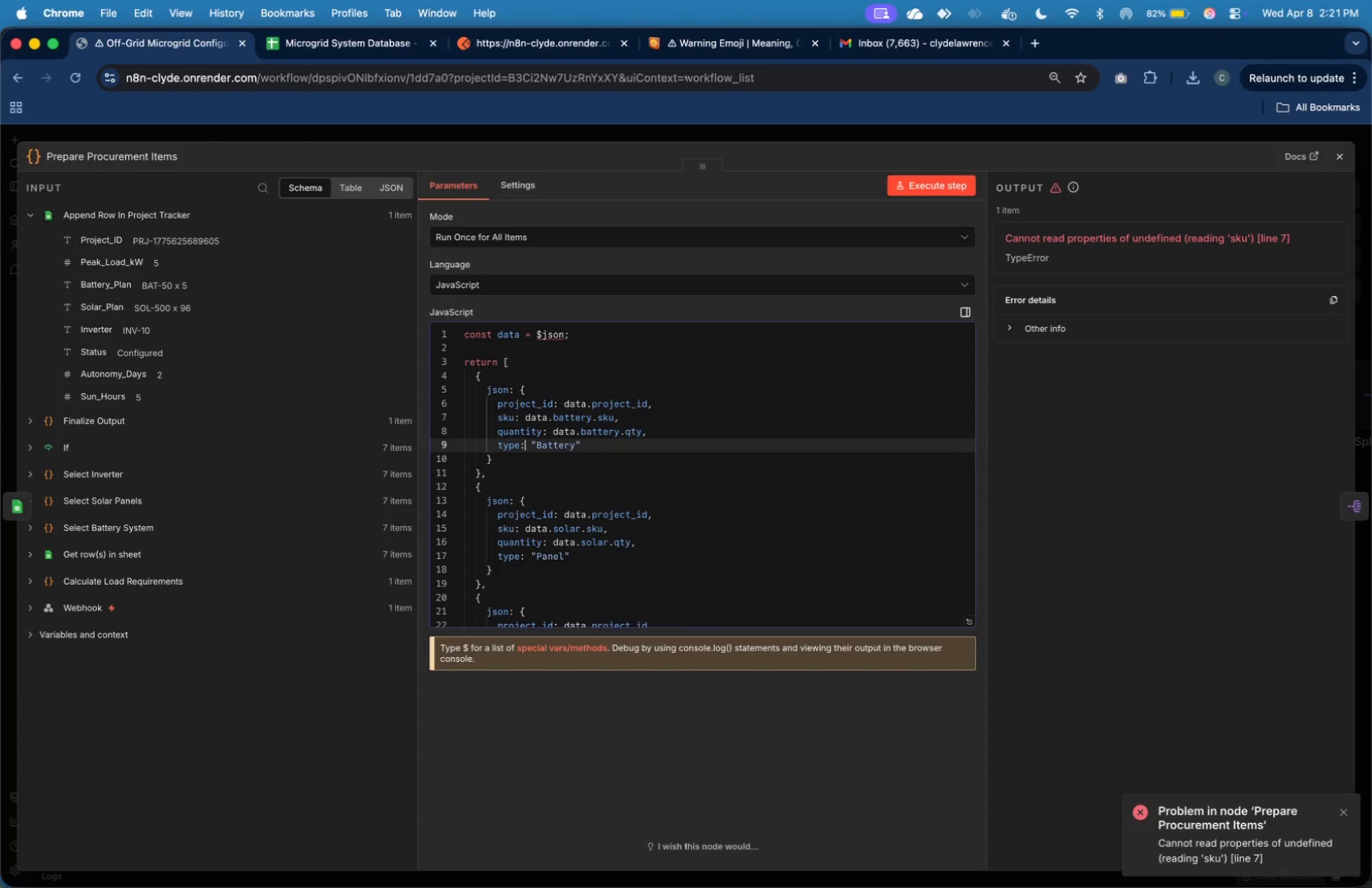 
key(ArrowDown)
 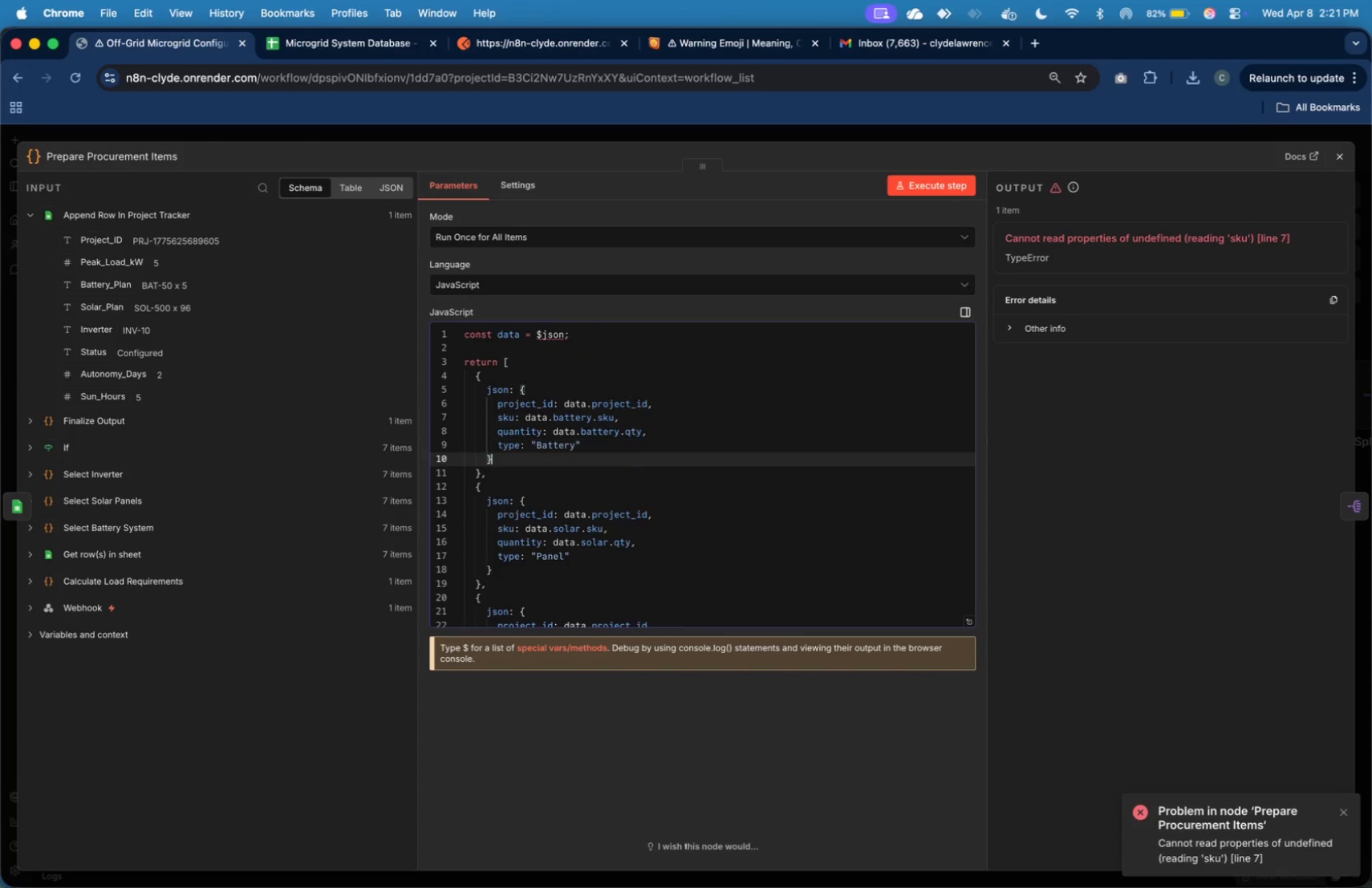 
key(ArrowDown)
 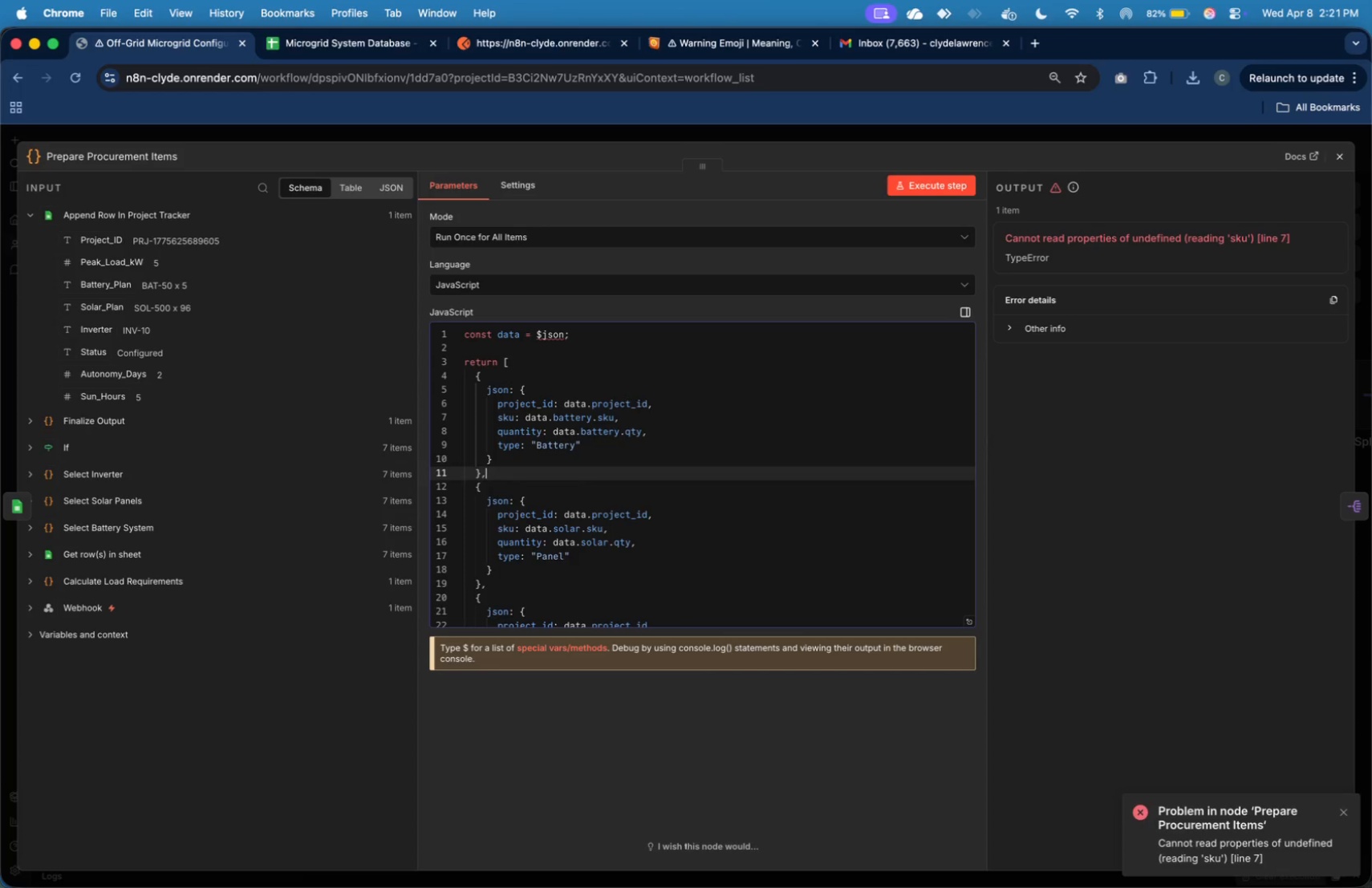 
key(ArrowDown)
 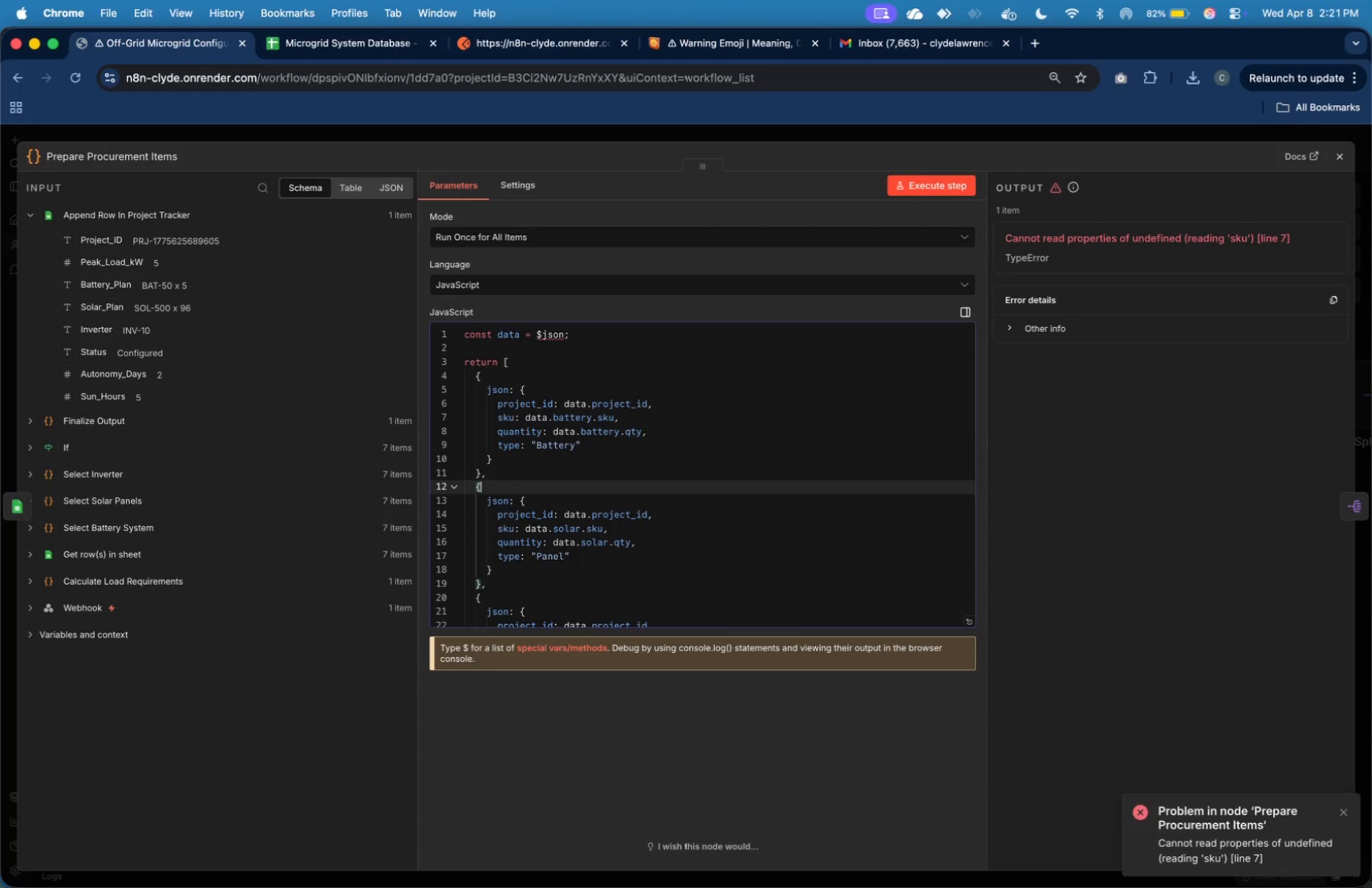 
key(ArrowDown)
 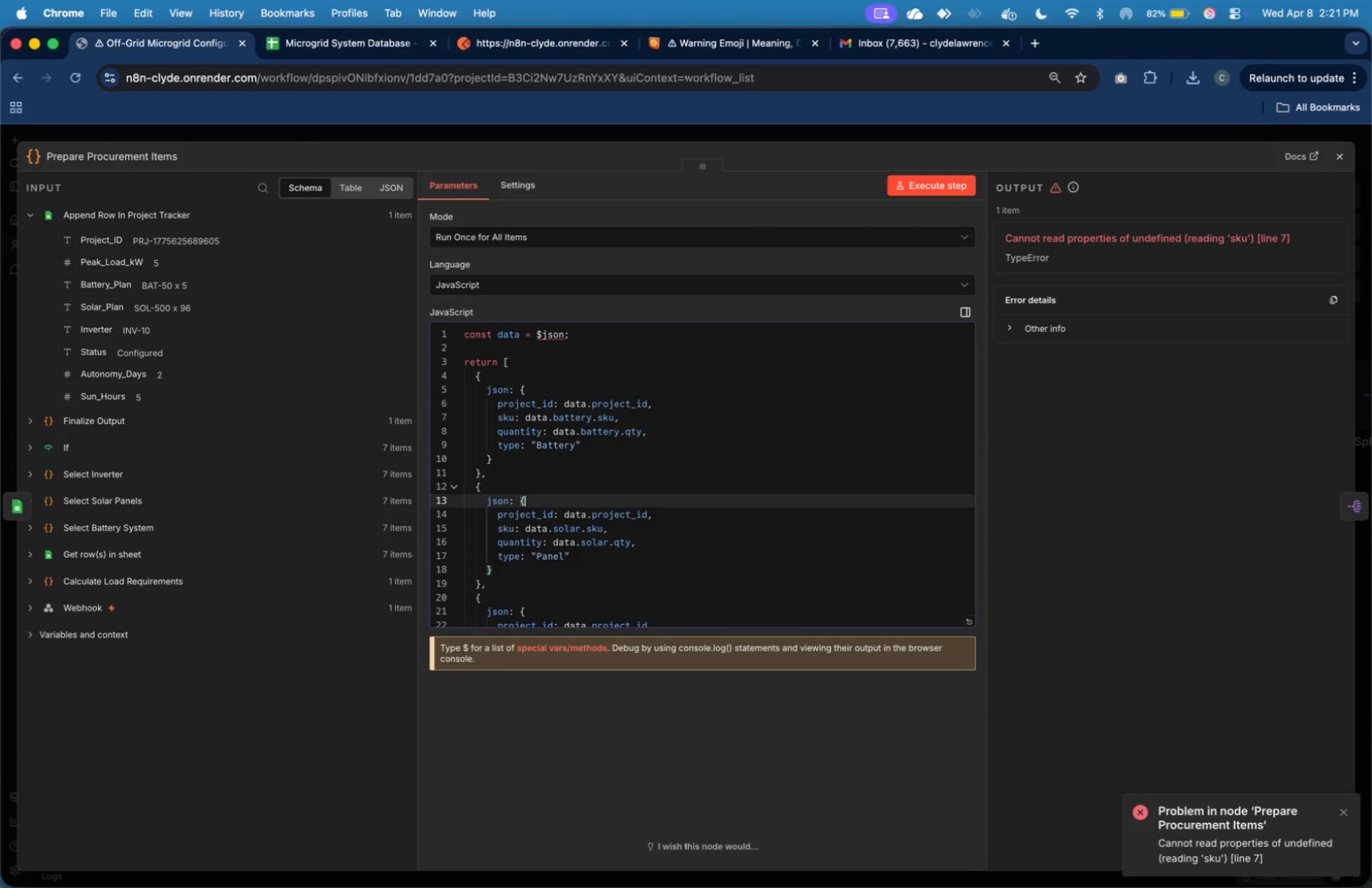 
key(ArrowDown)
 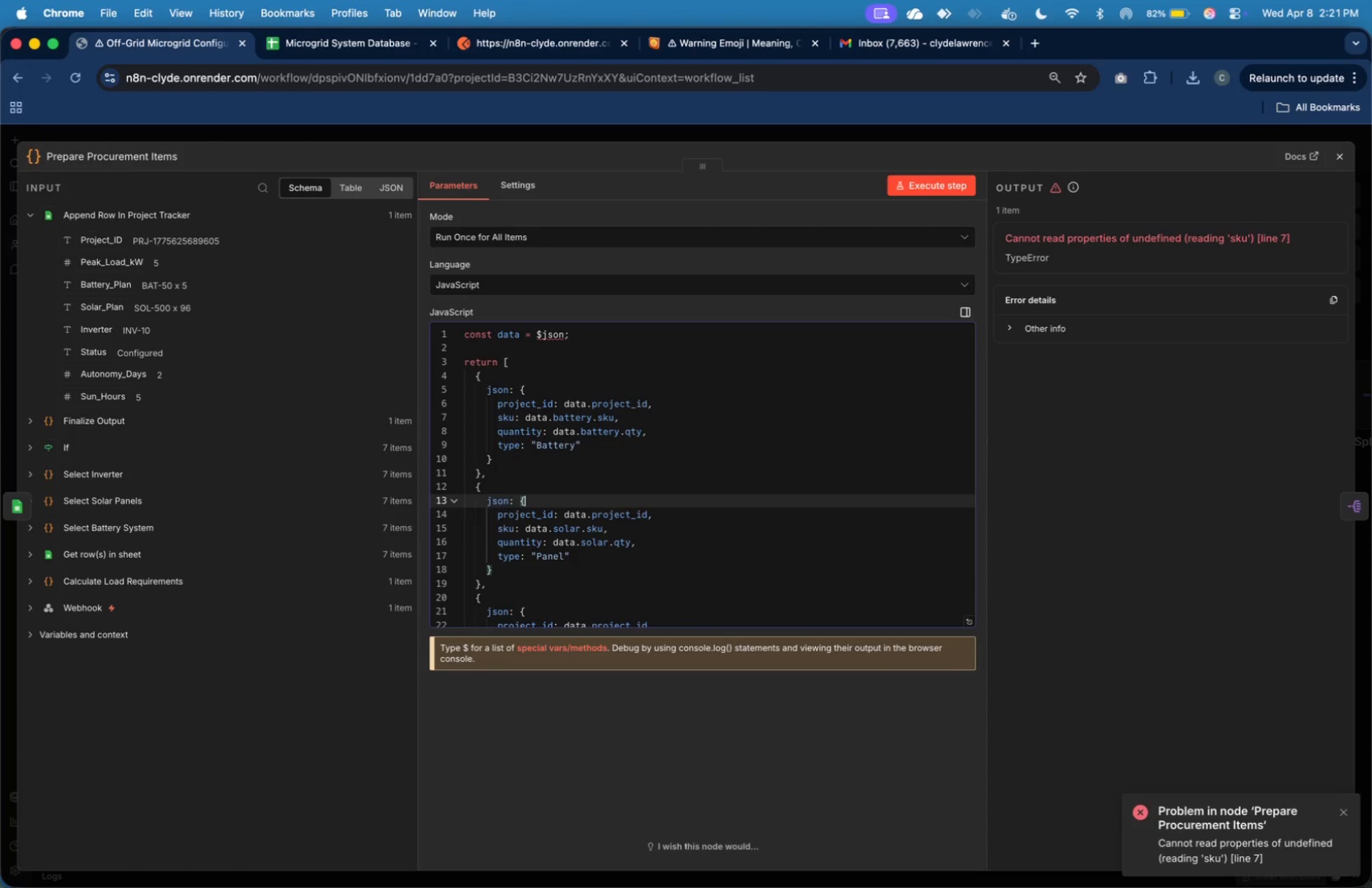 
key(ArrowUp)
 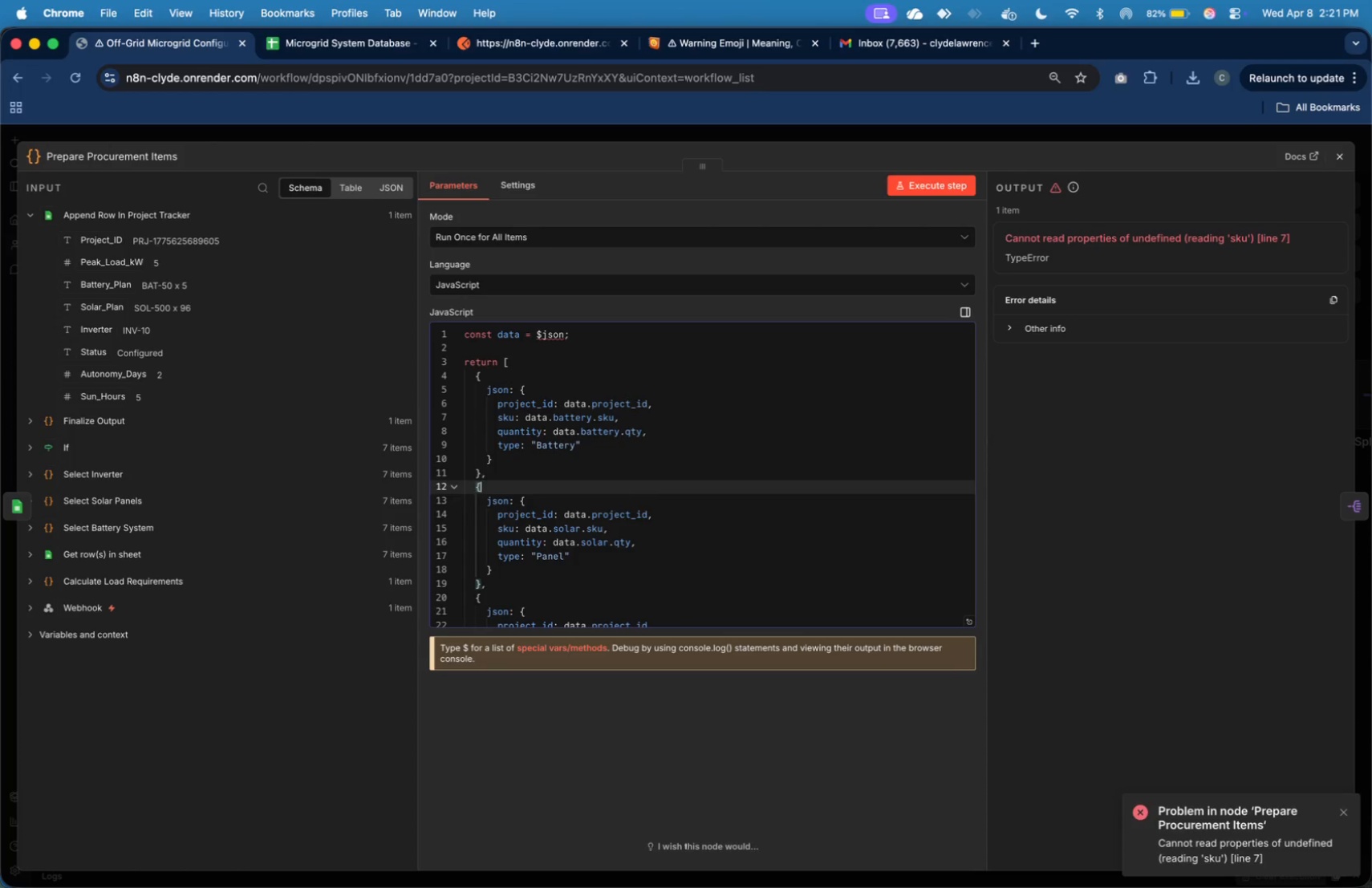 
key(ArrowUp)
 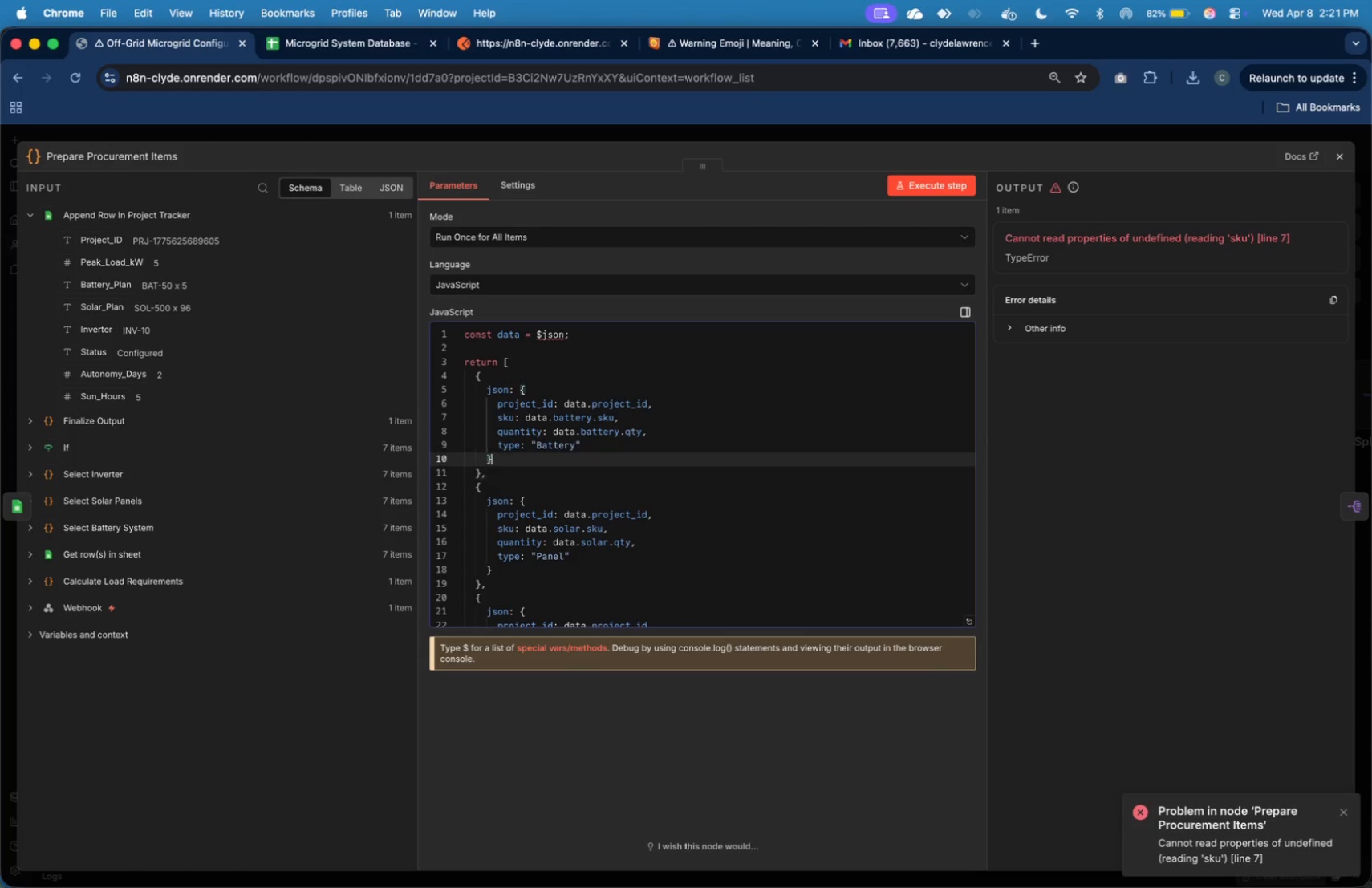 
key(ArrowUp)
 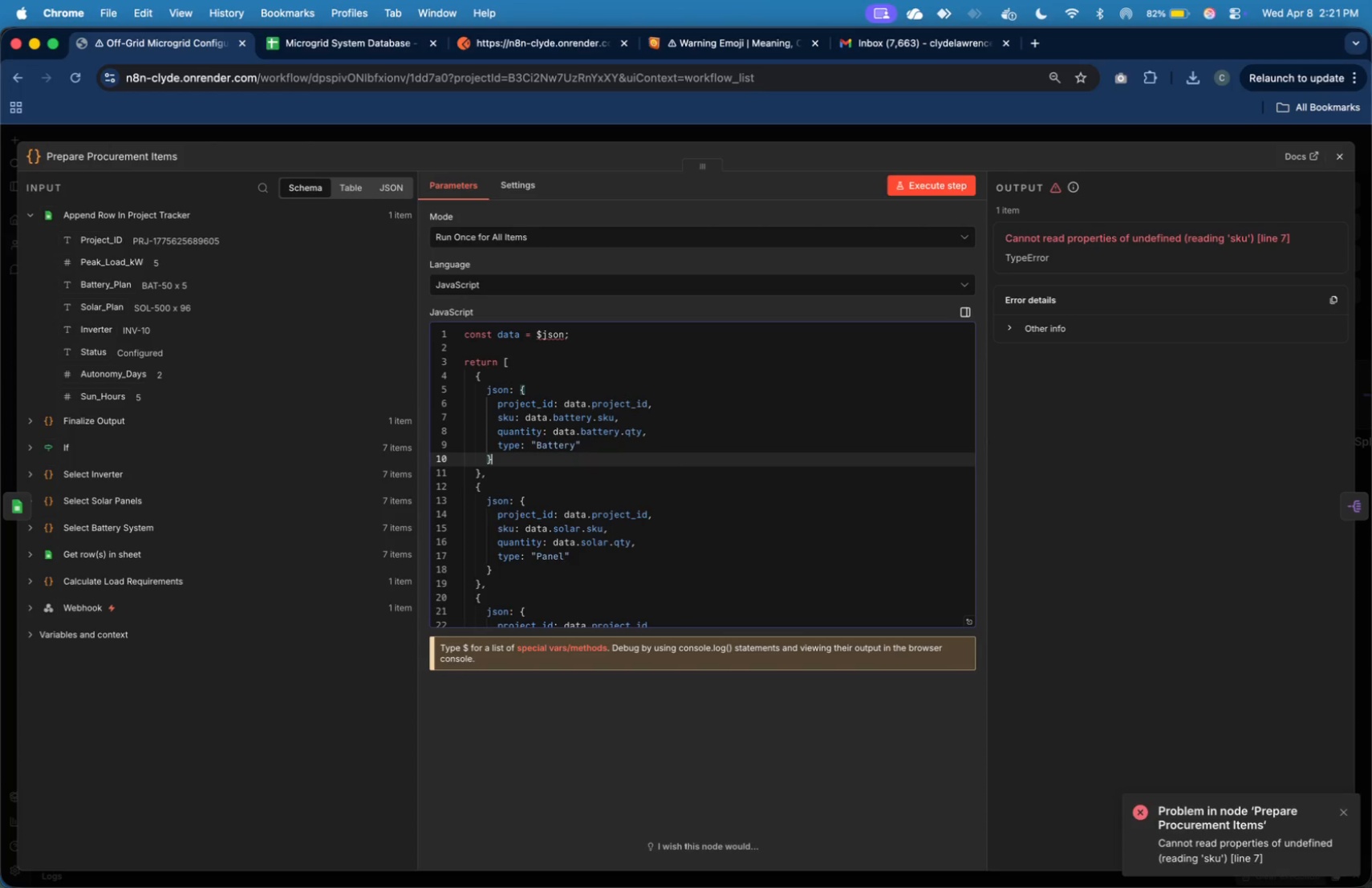 
key(ArrowUp)
 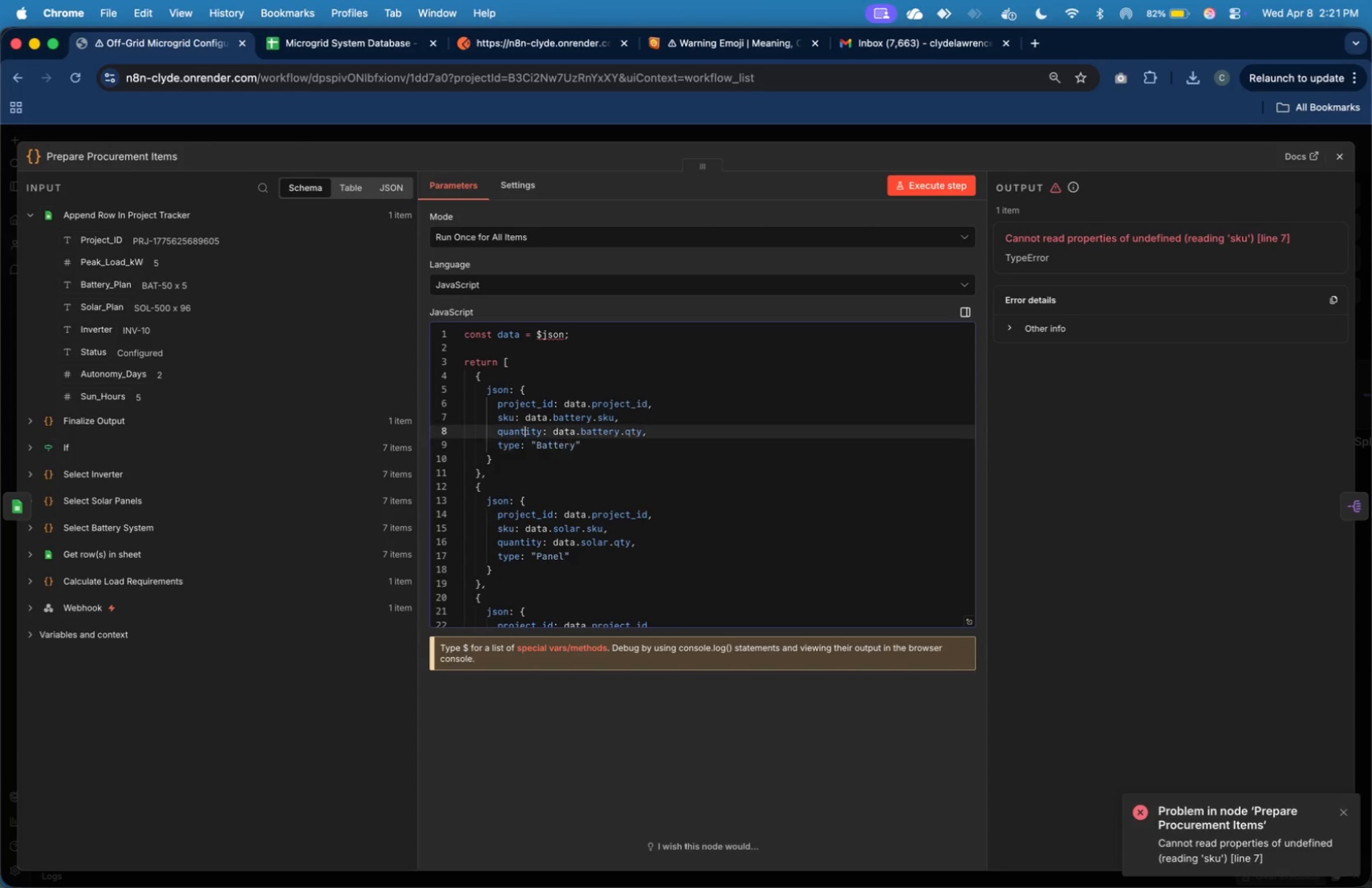 
key(ArrowUp)
 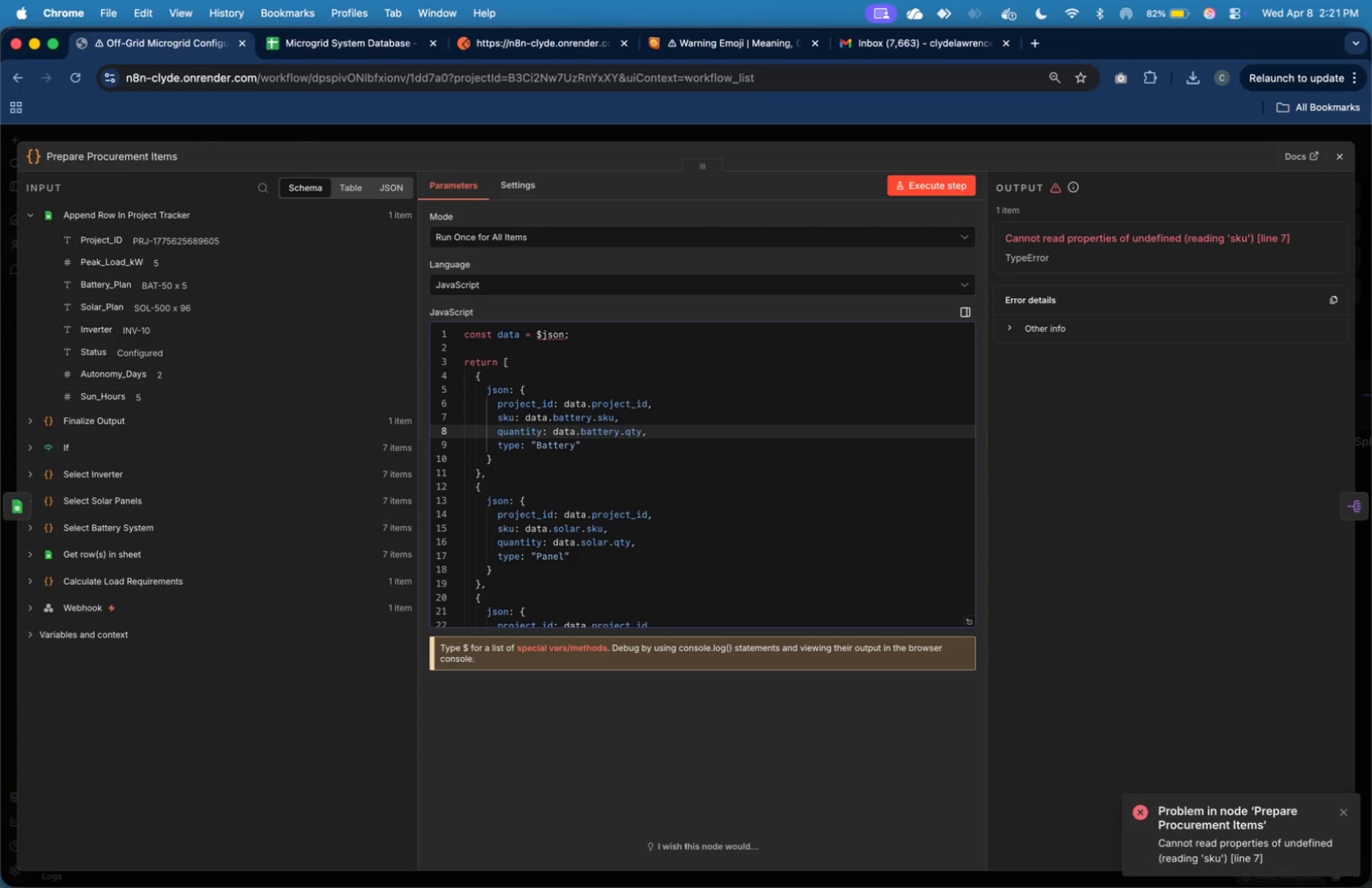 
key(ArrowUp)
 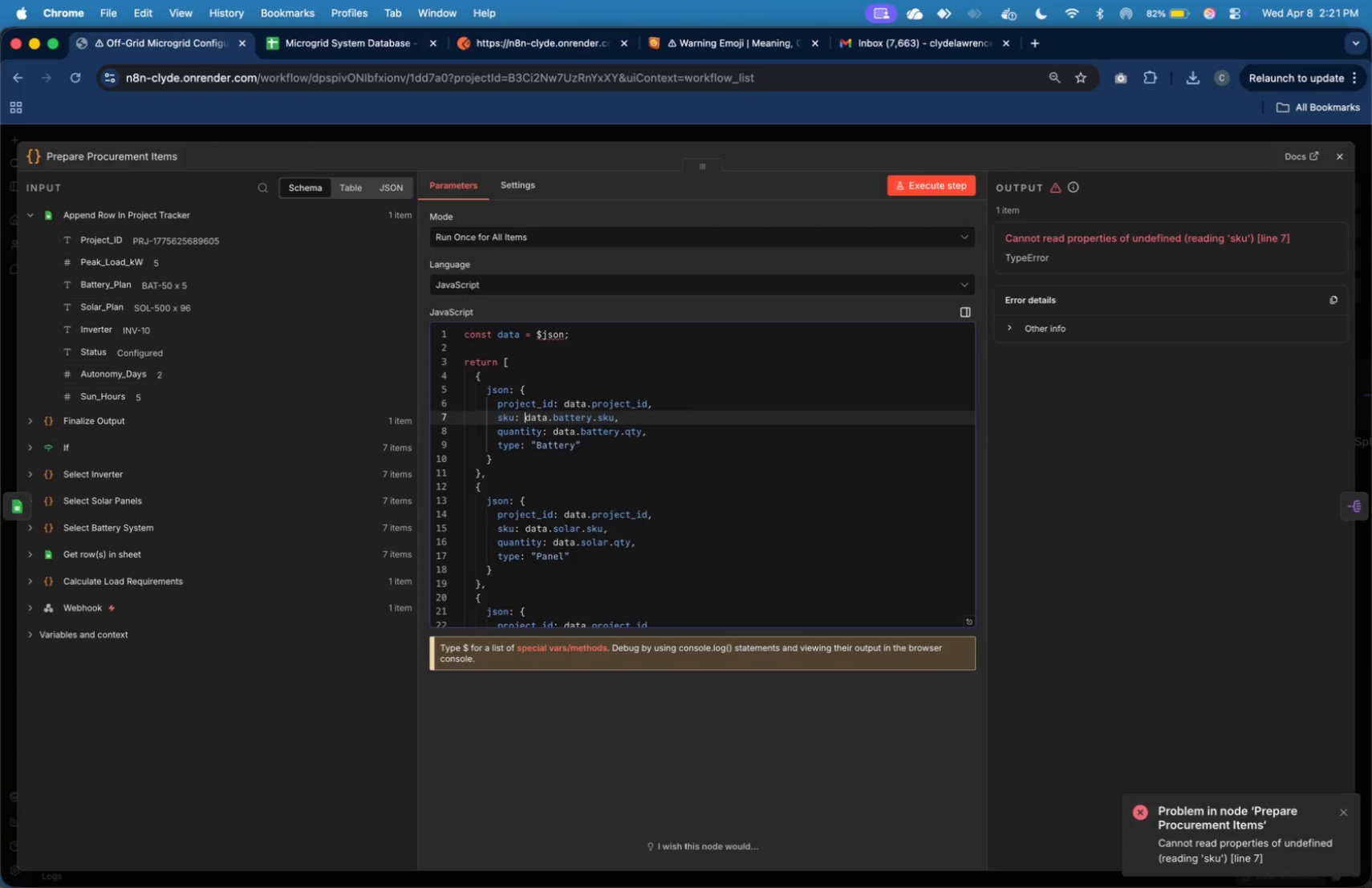 
key(ArrowUp)
 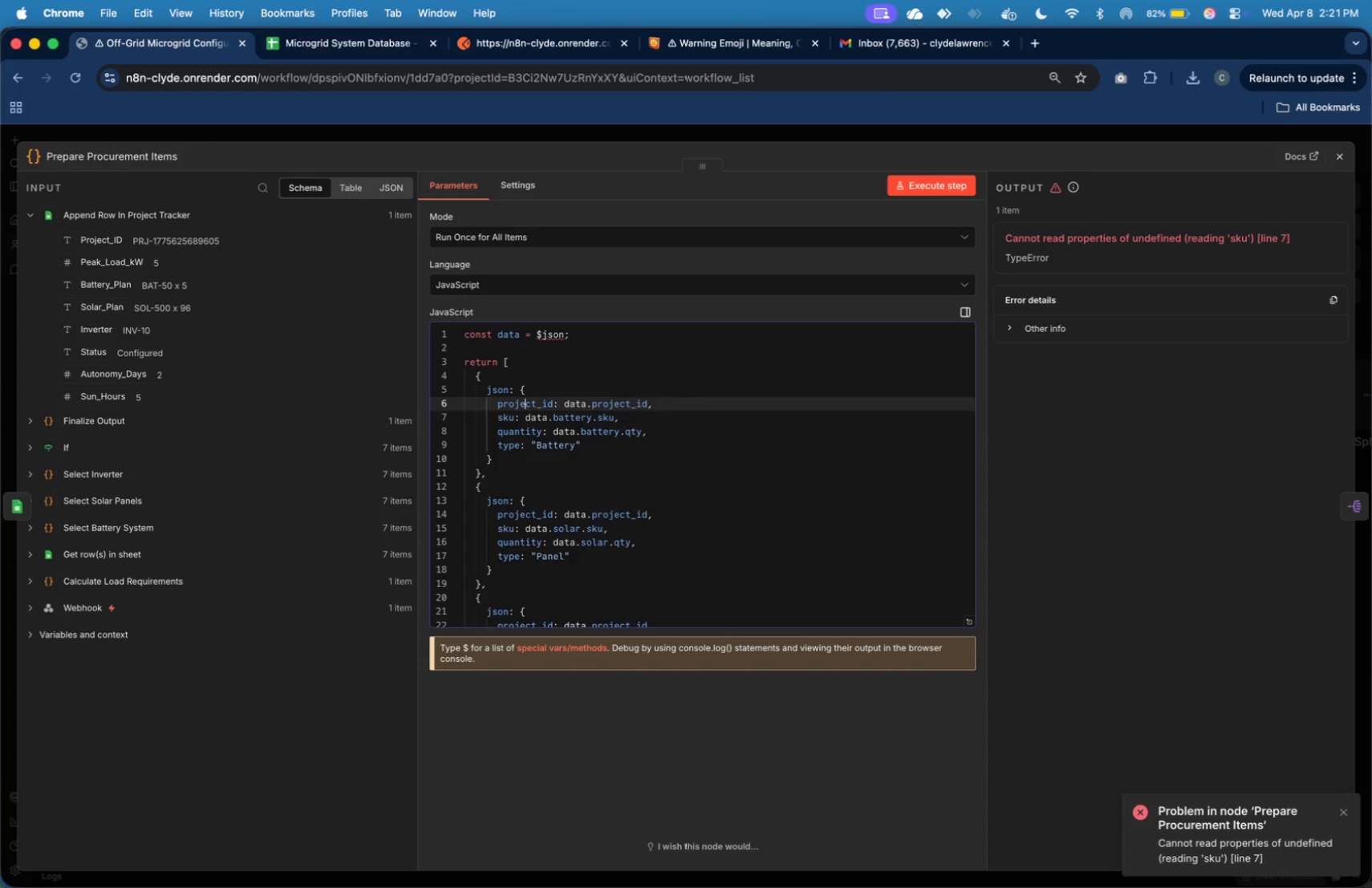 
key(ArrowDown)
 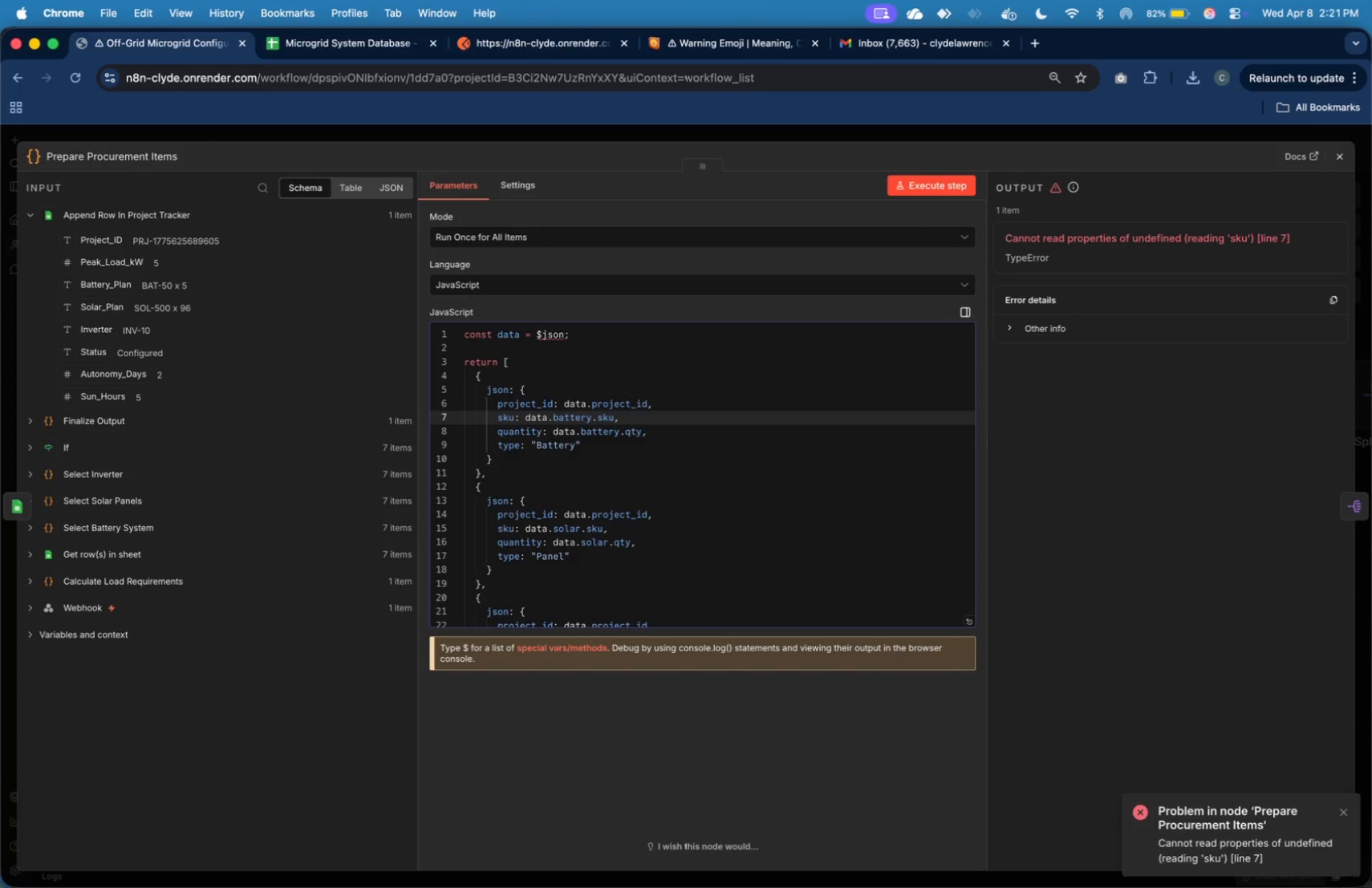 
wait(24.73)
 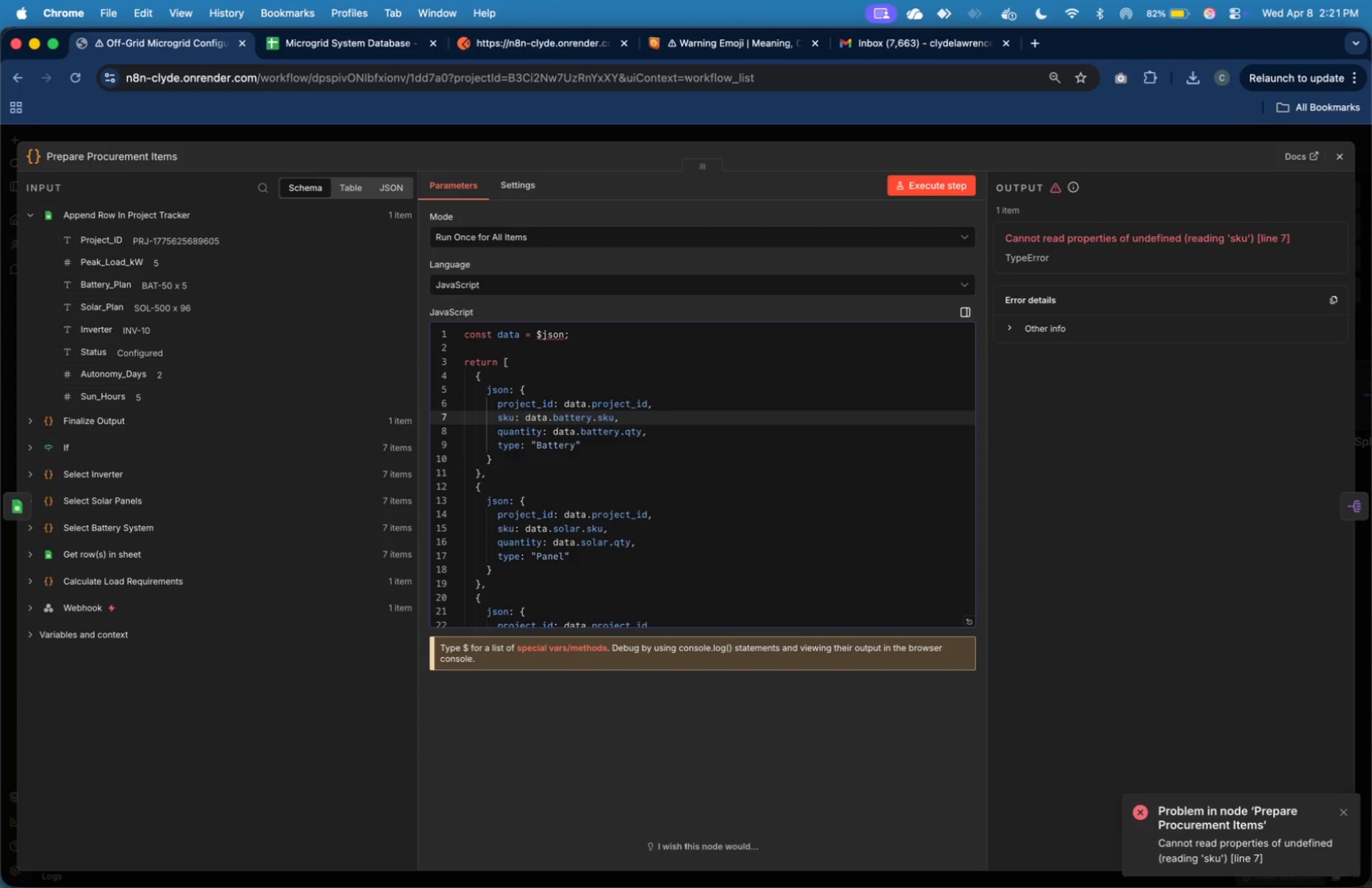 
key(ArrowRight)
 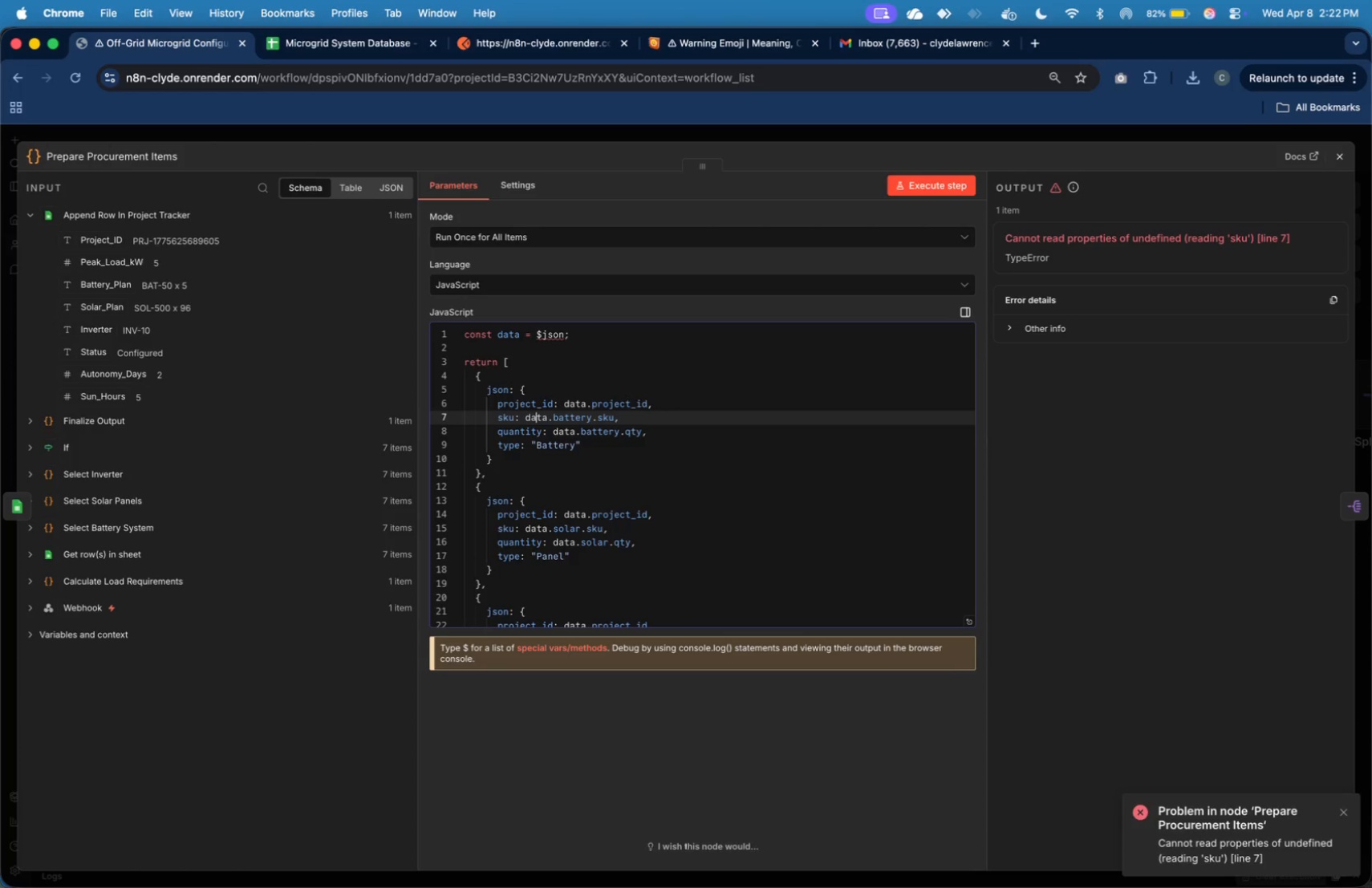 
key(ArrowRight)
 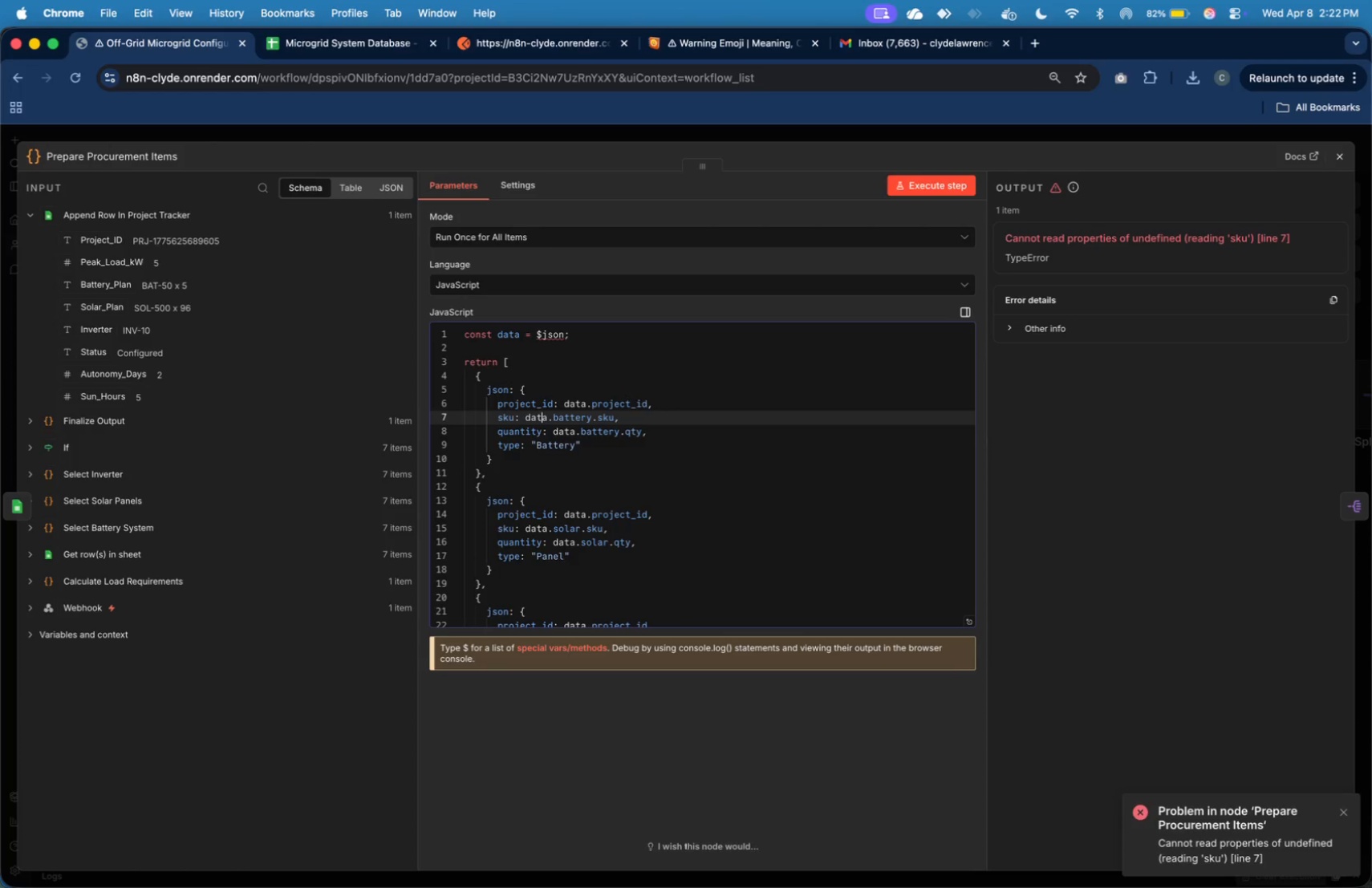 
key(ArrowRight)
 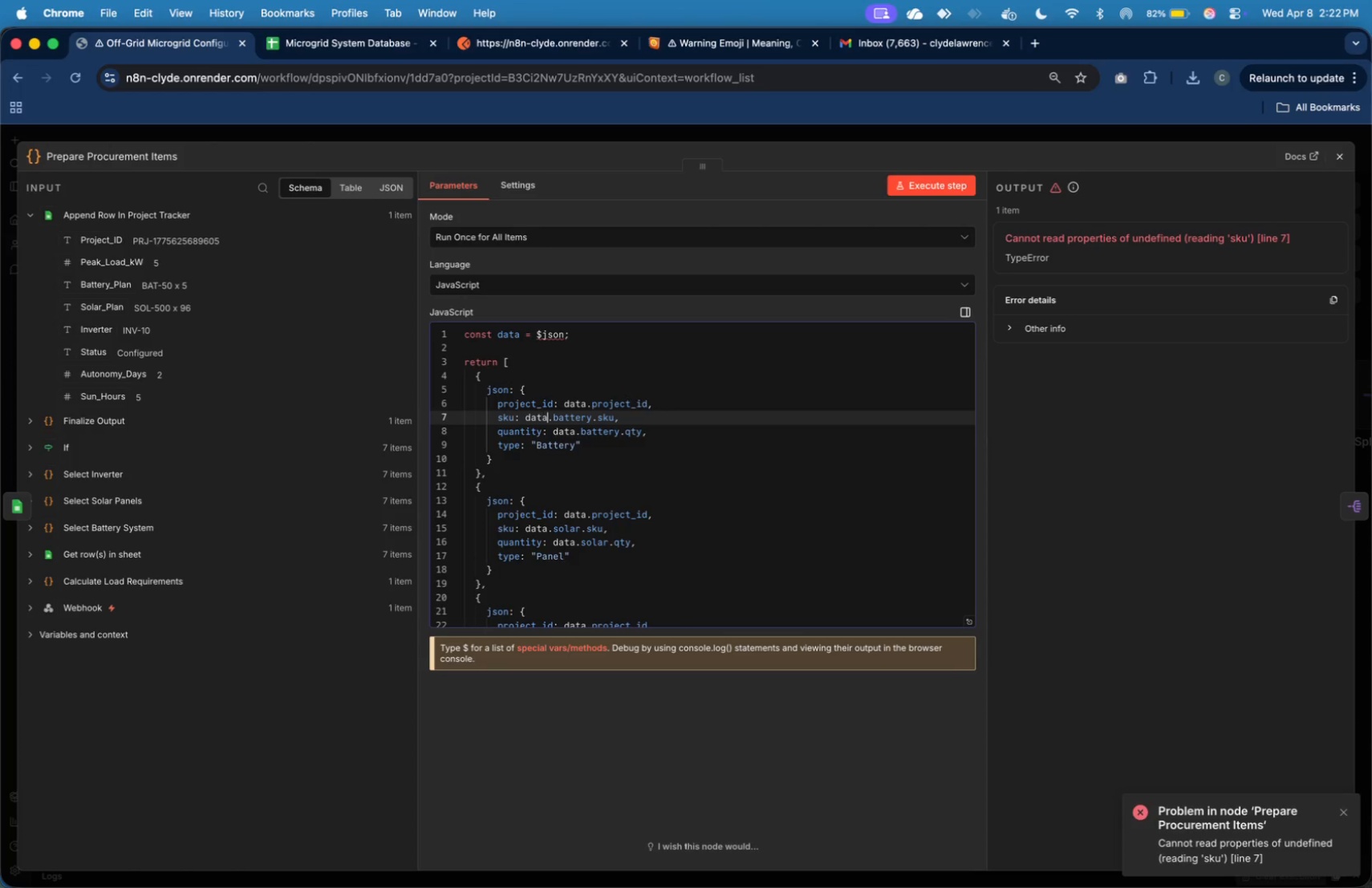 
key(ArrowRight)
 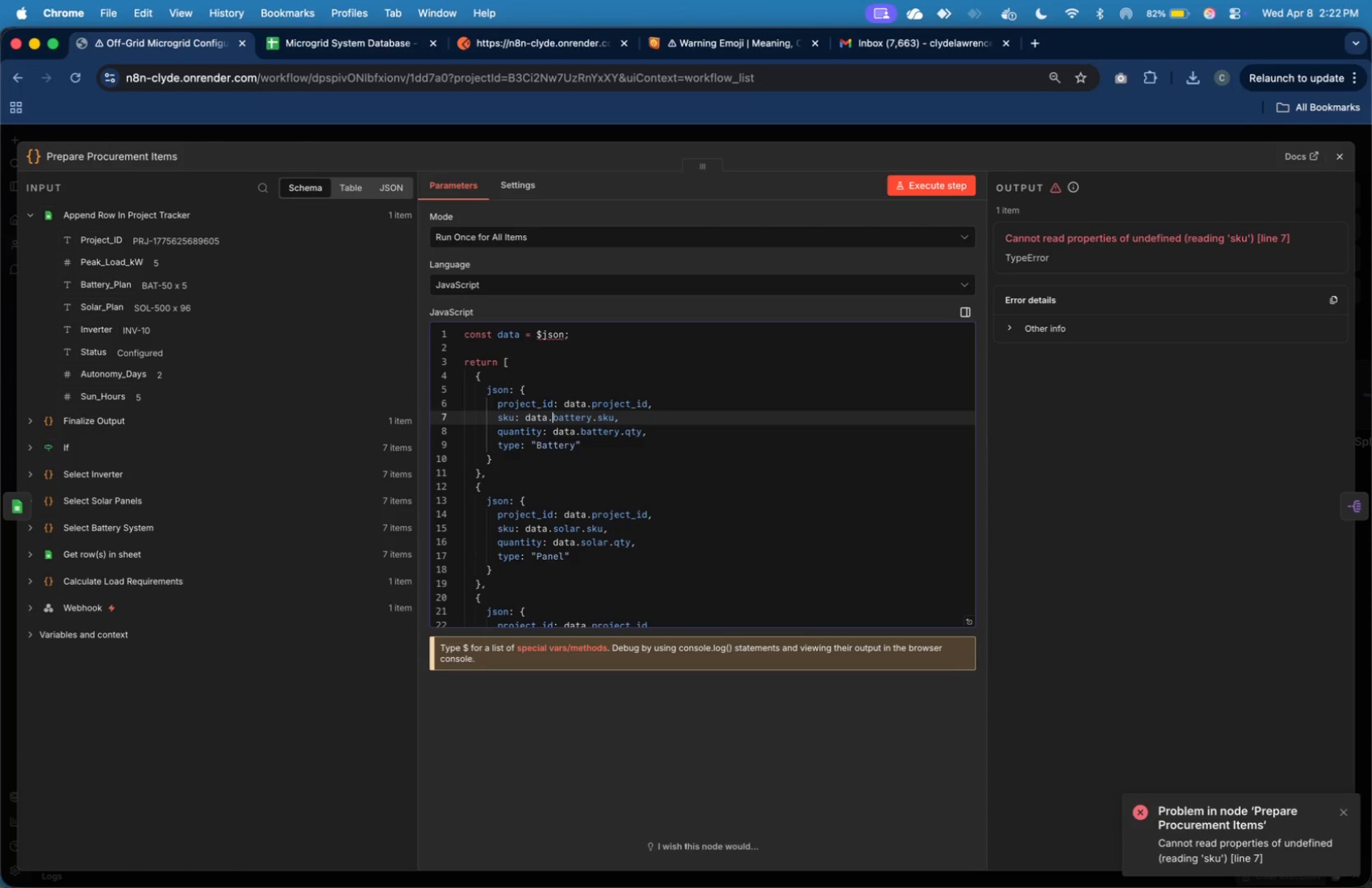 
key(ArrowRight)
 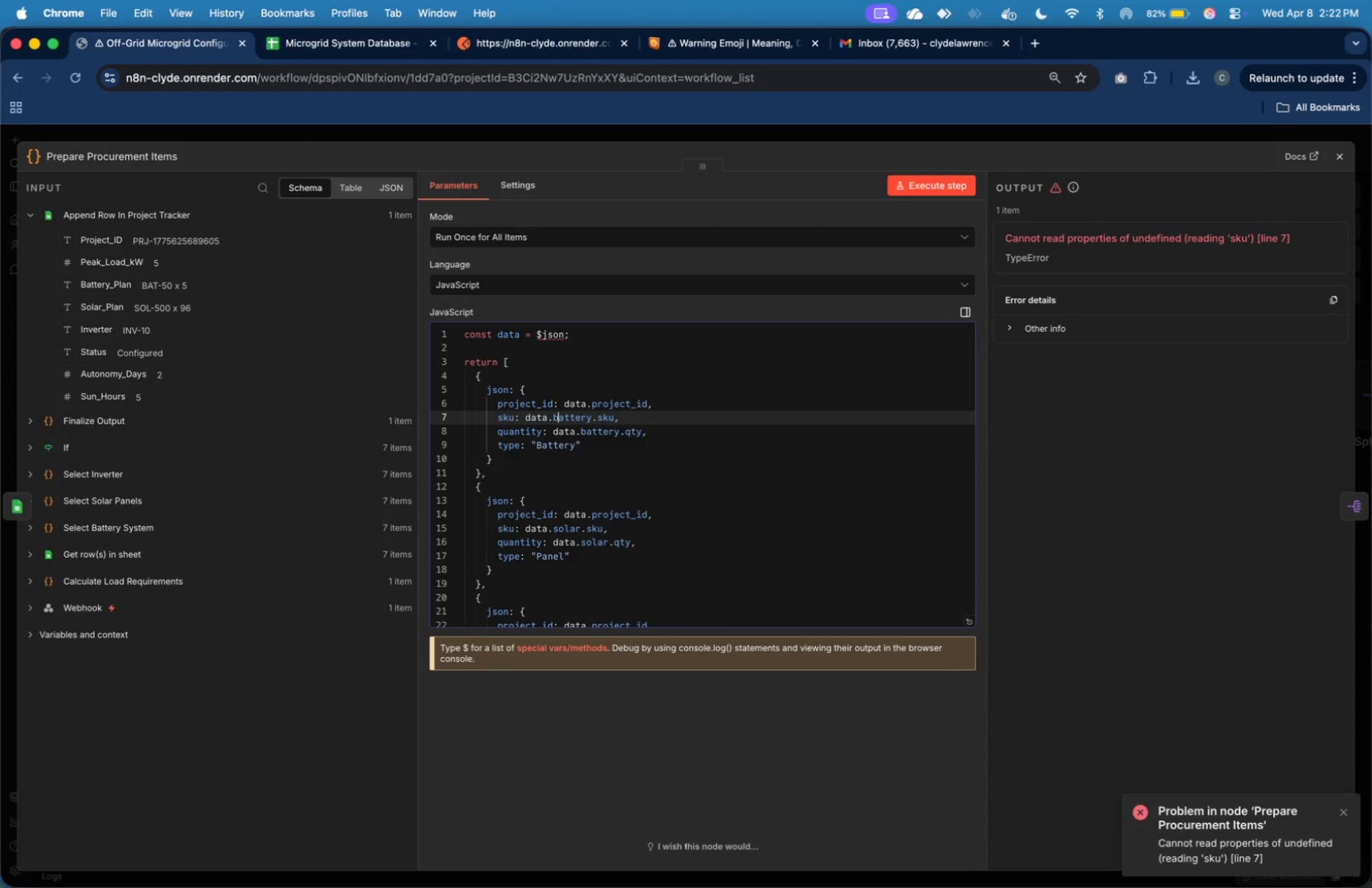 
key(ArrowRight)
 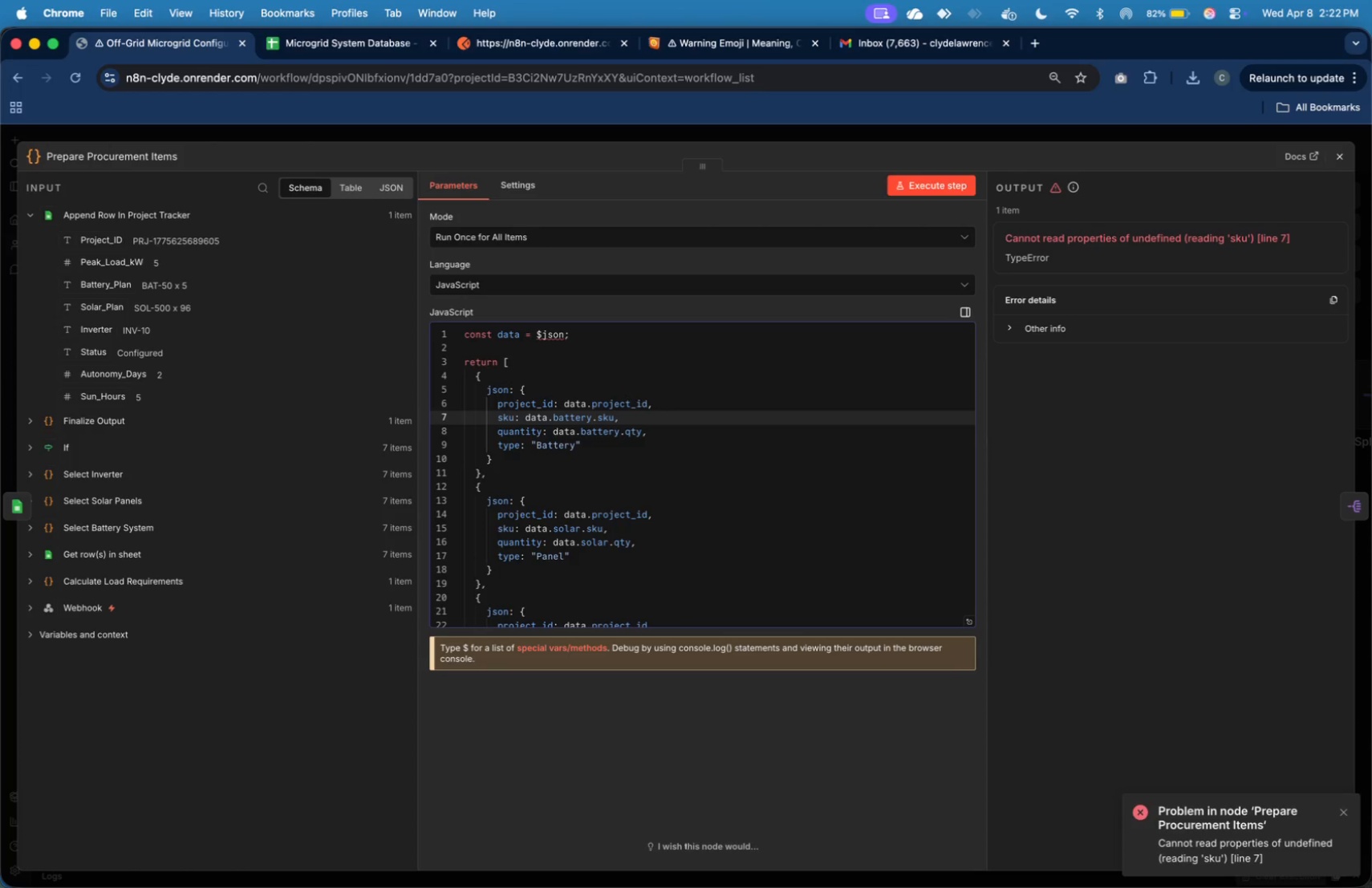 
key(ArrowRight)
 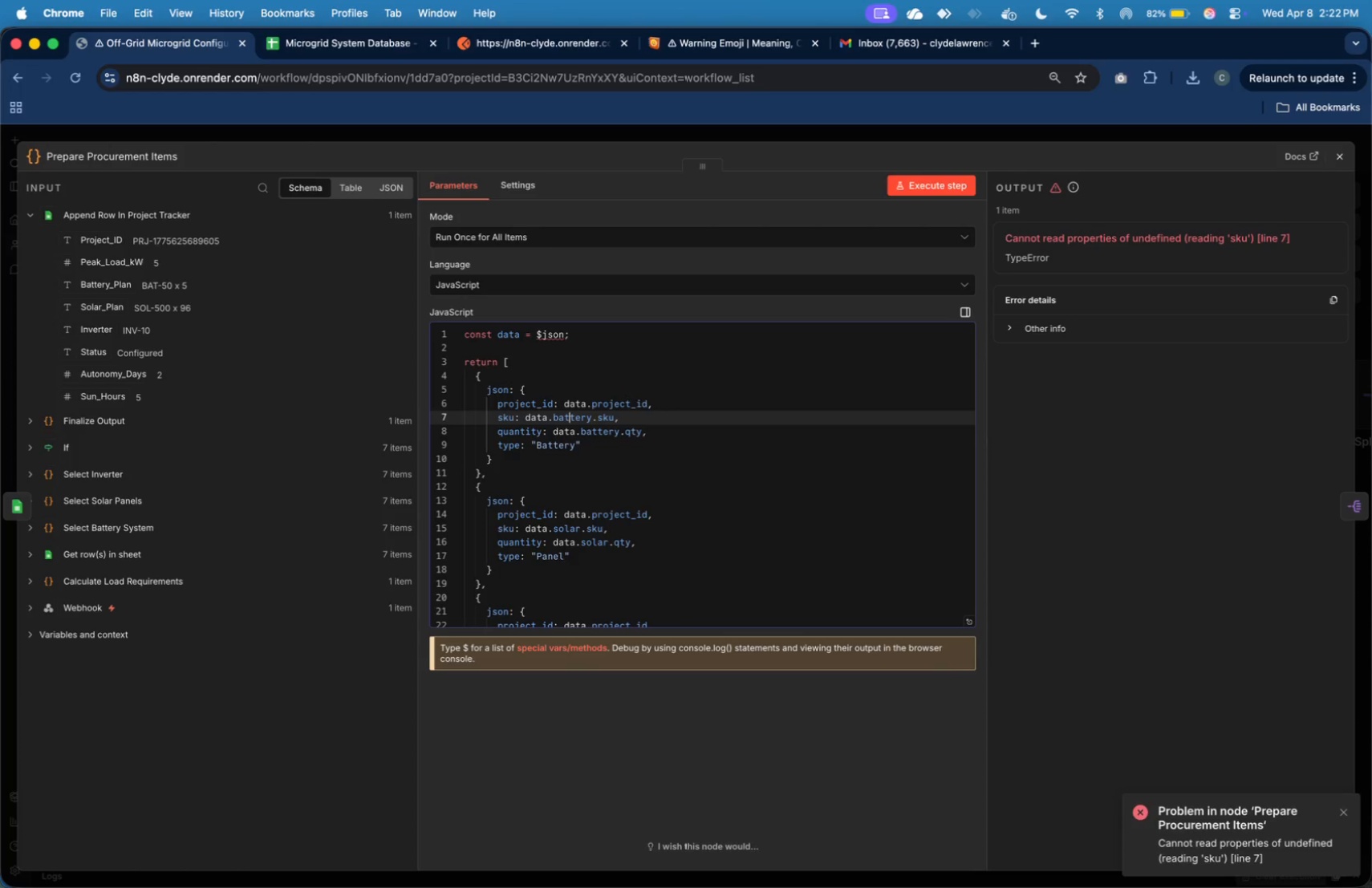 
key(ArrowRight)
 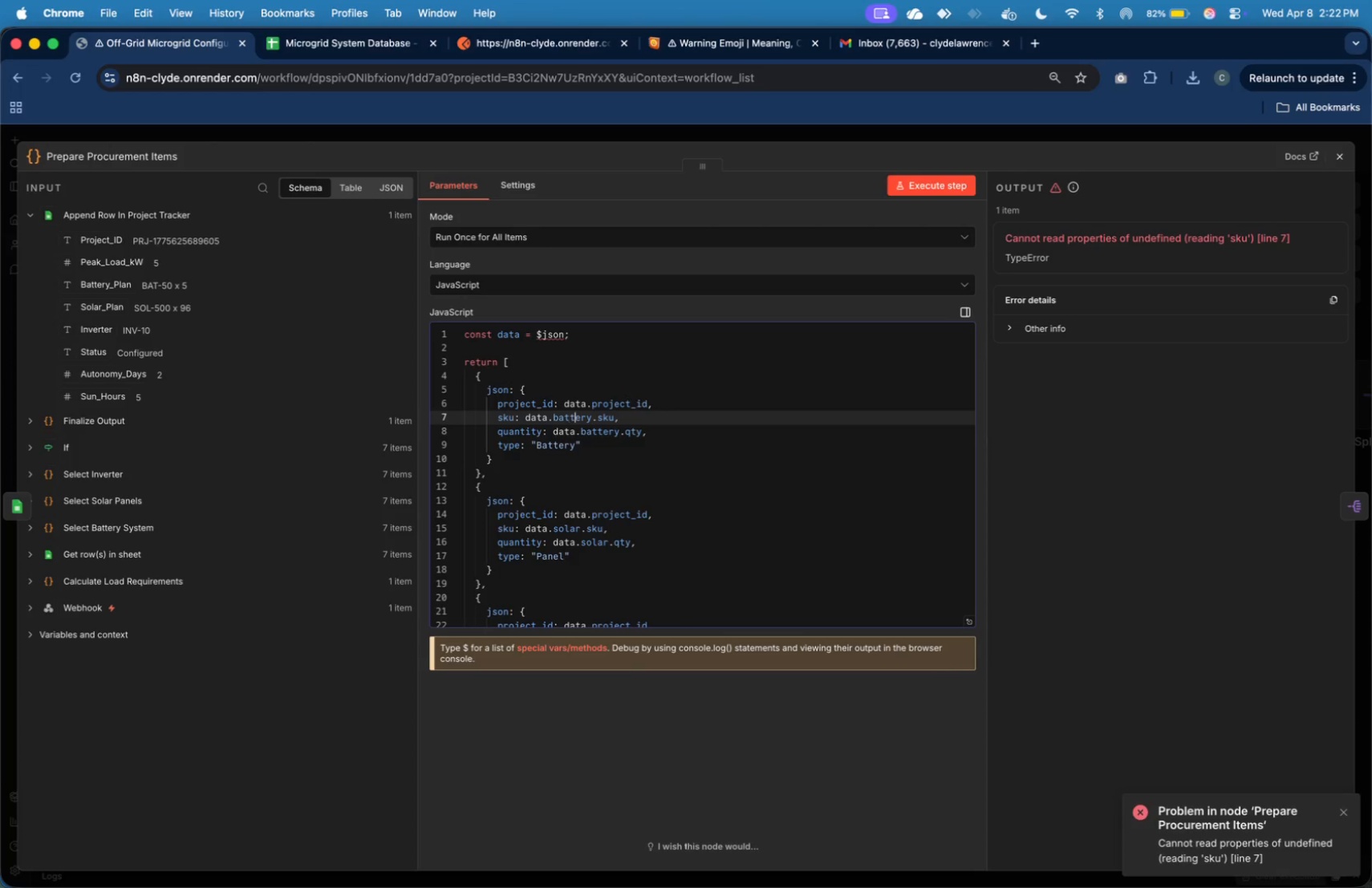 
key(ArrowRight)
 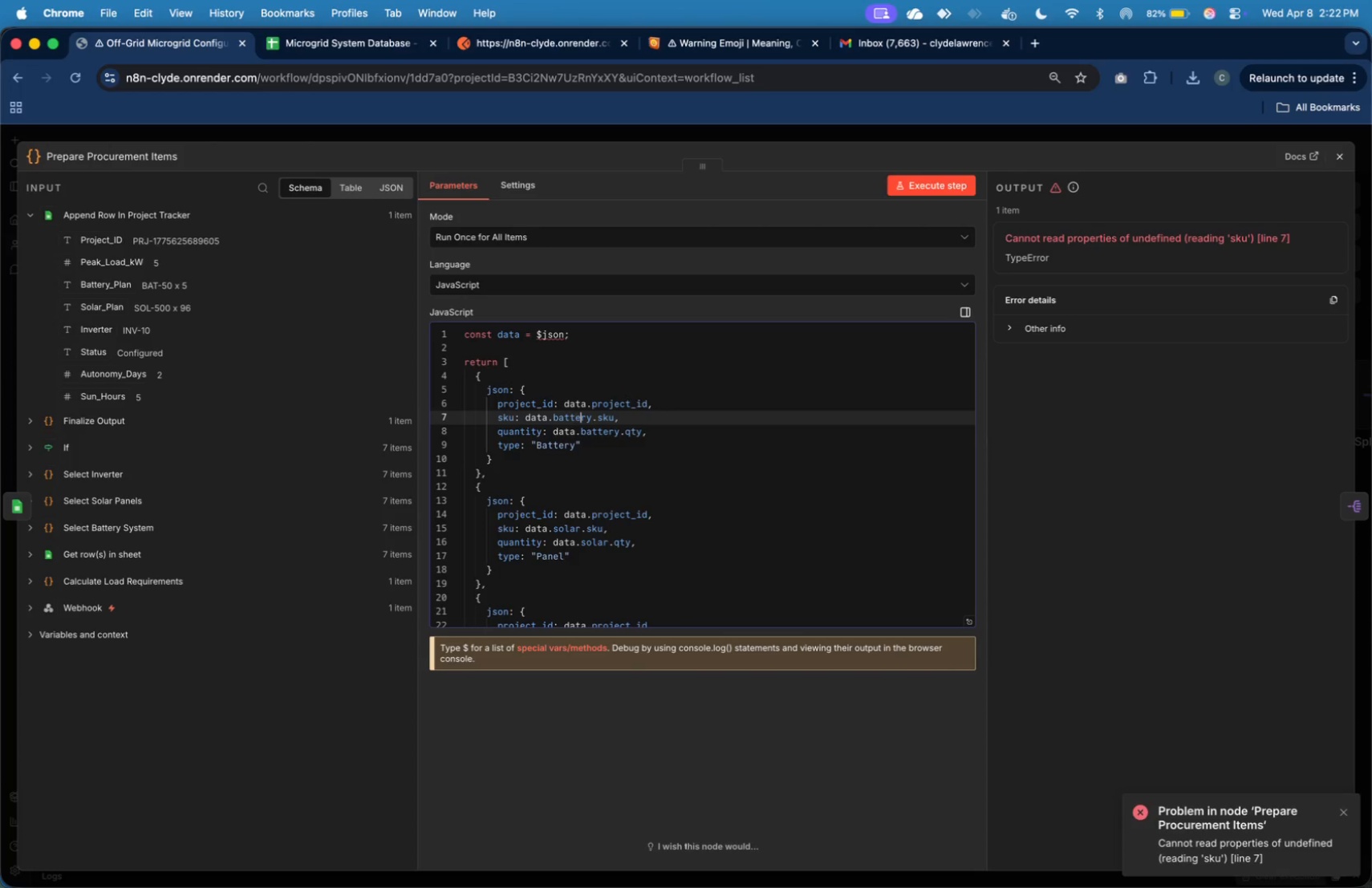 
key(ArrowRight)
 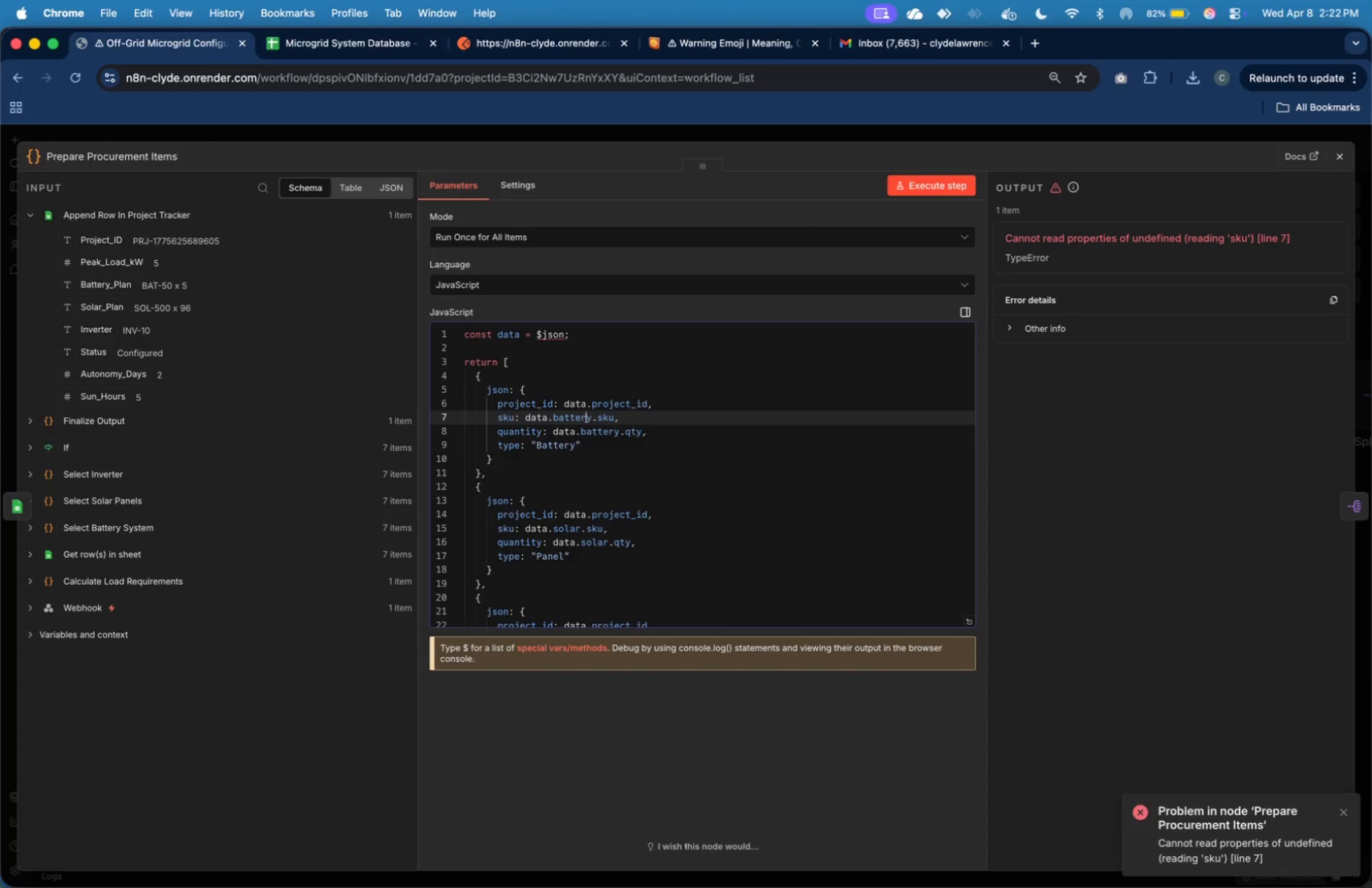 
key(ArrowRight)
 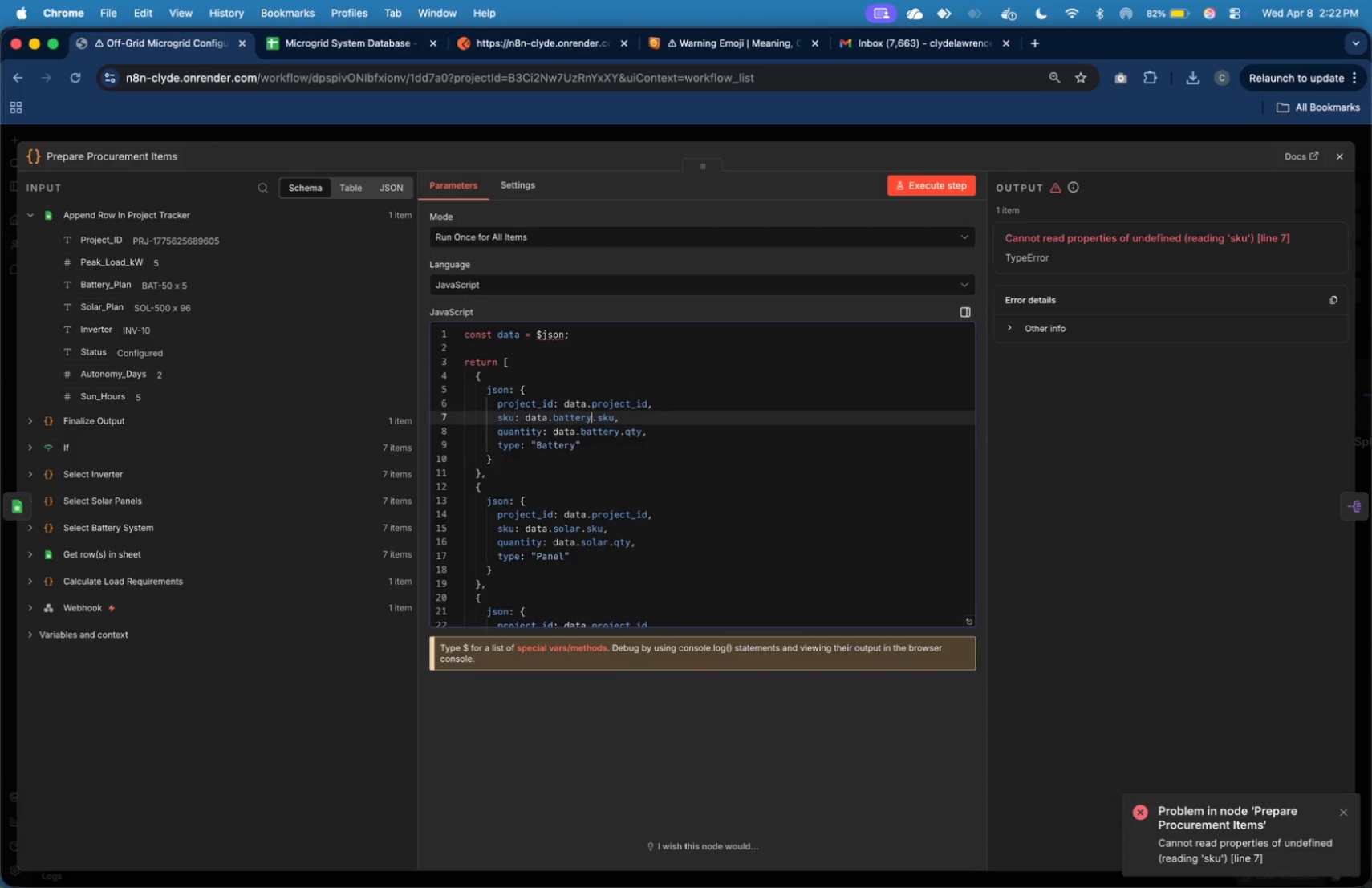 
key(ArrowRight)
 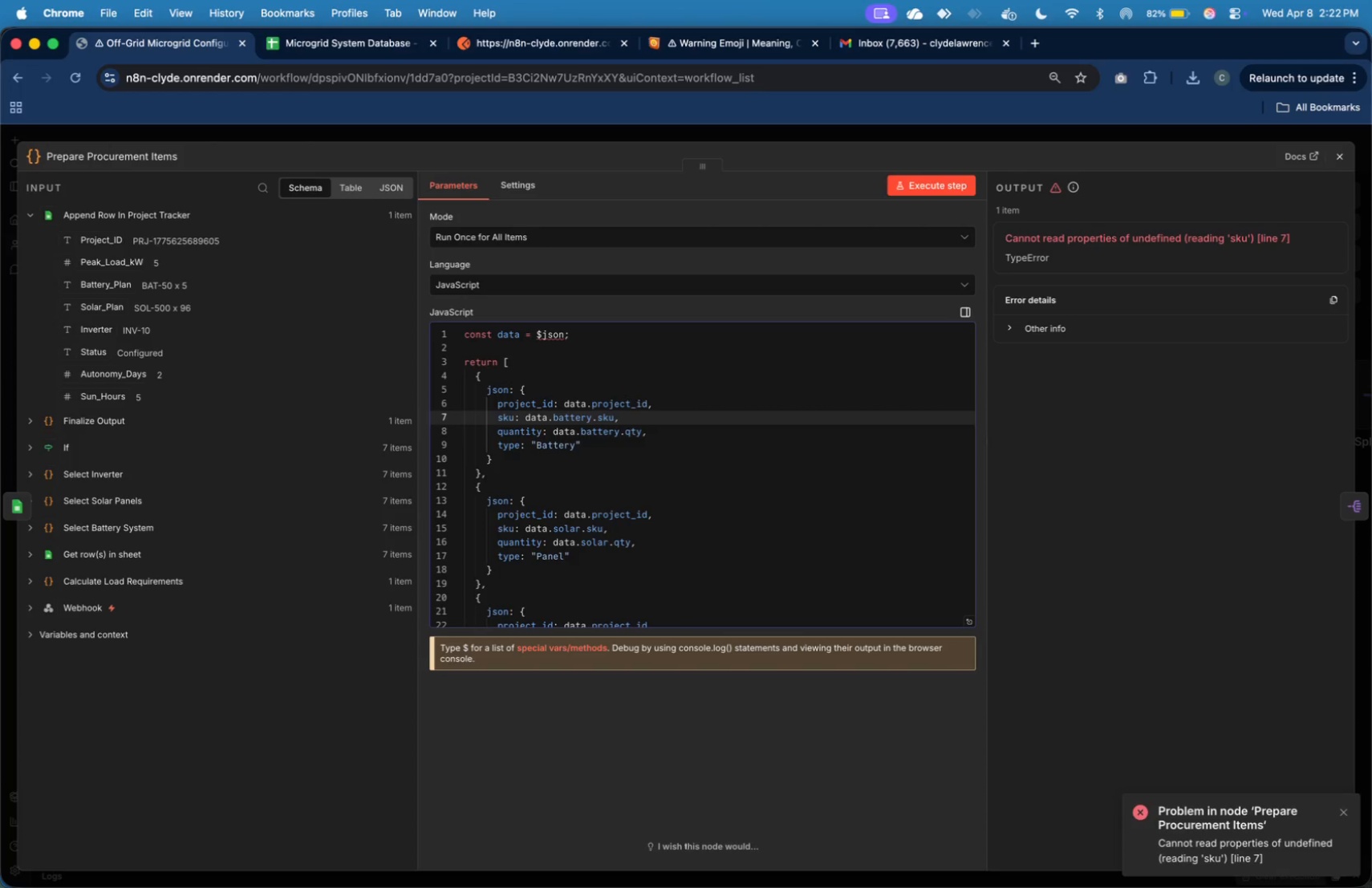 
key(ArrowDown)
 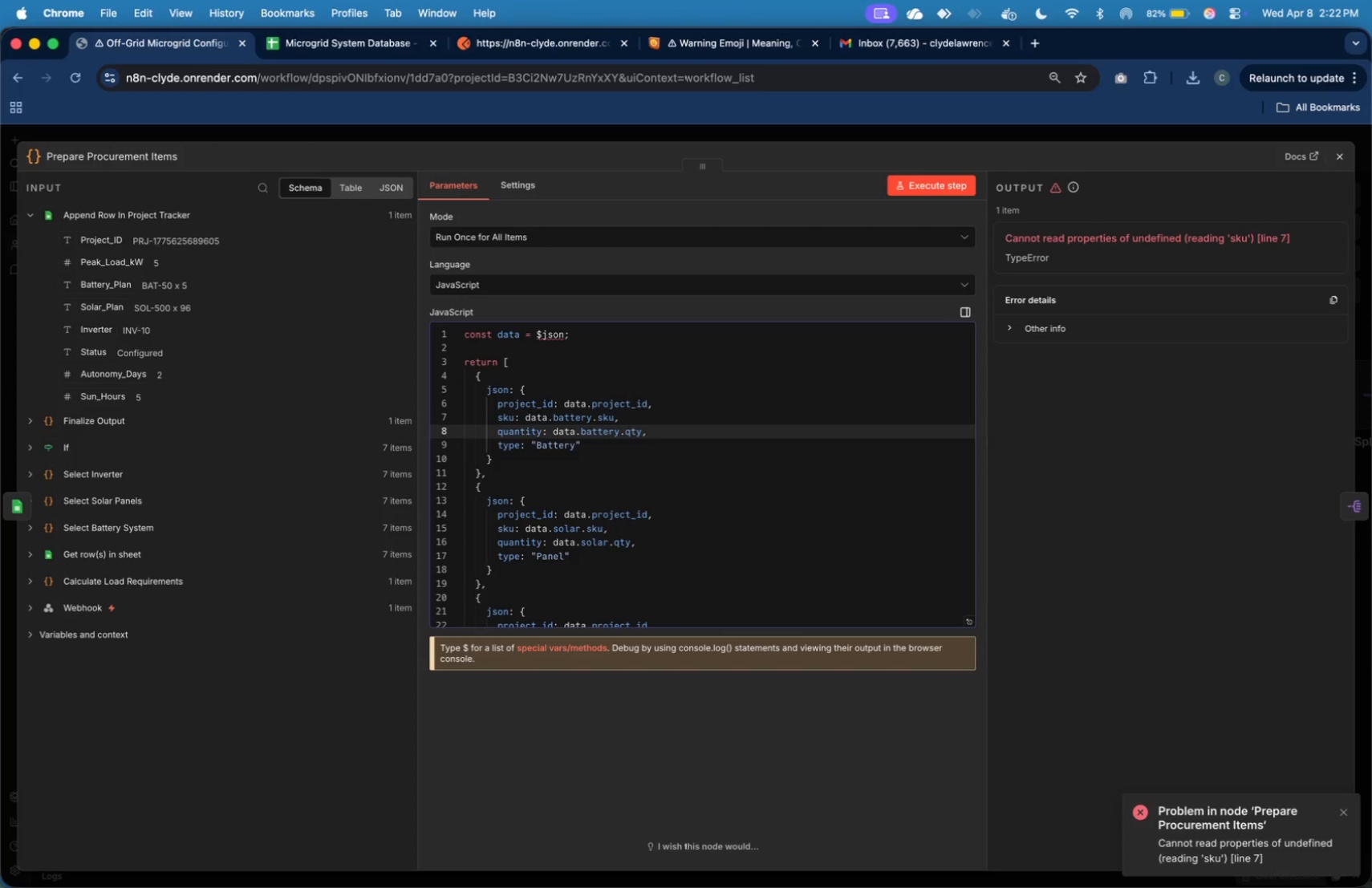 
key(ArrowDown)
 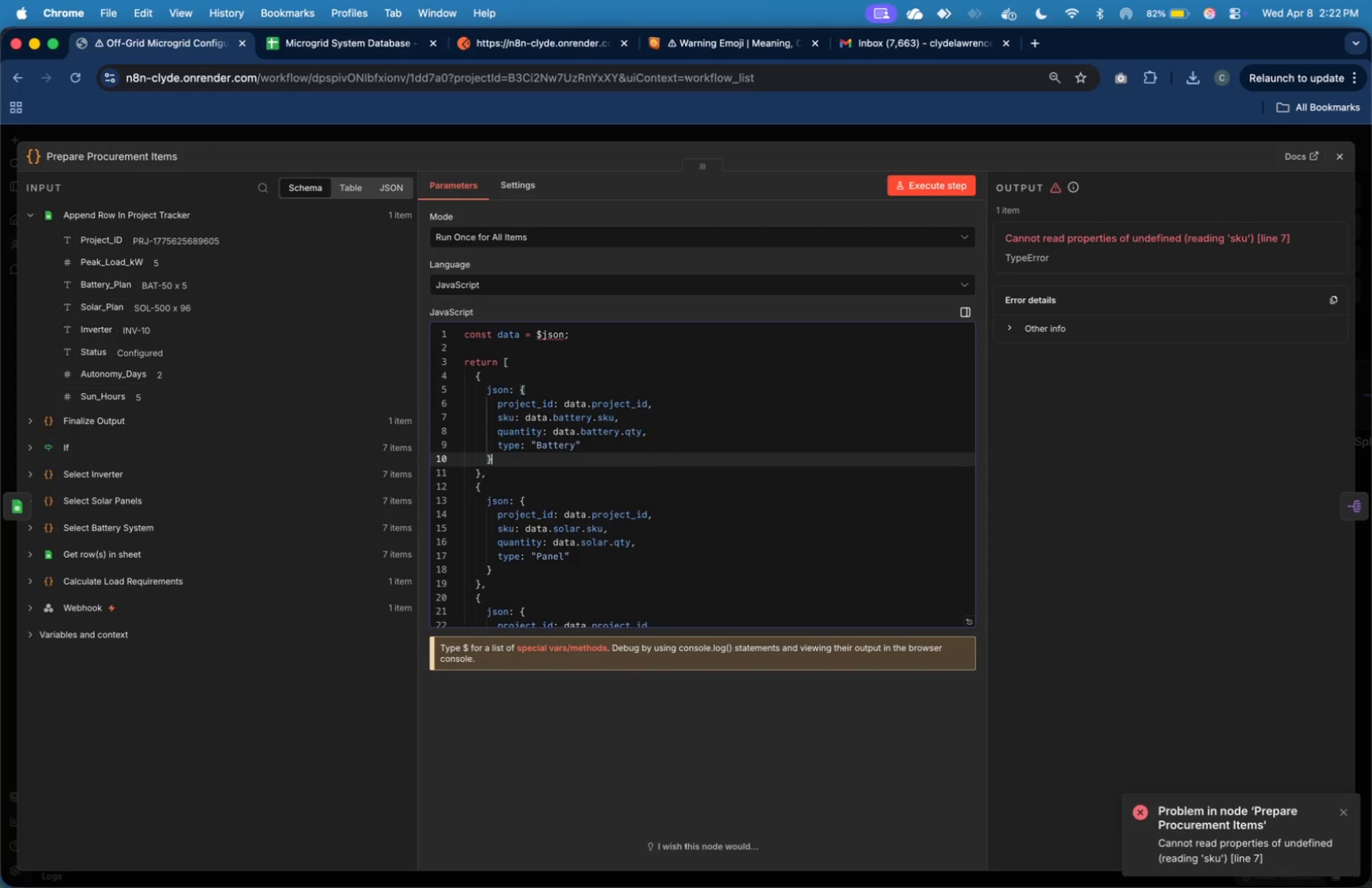 
key(ArrowDown)
 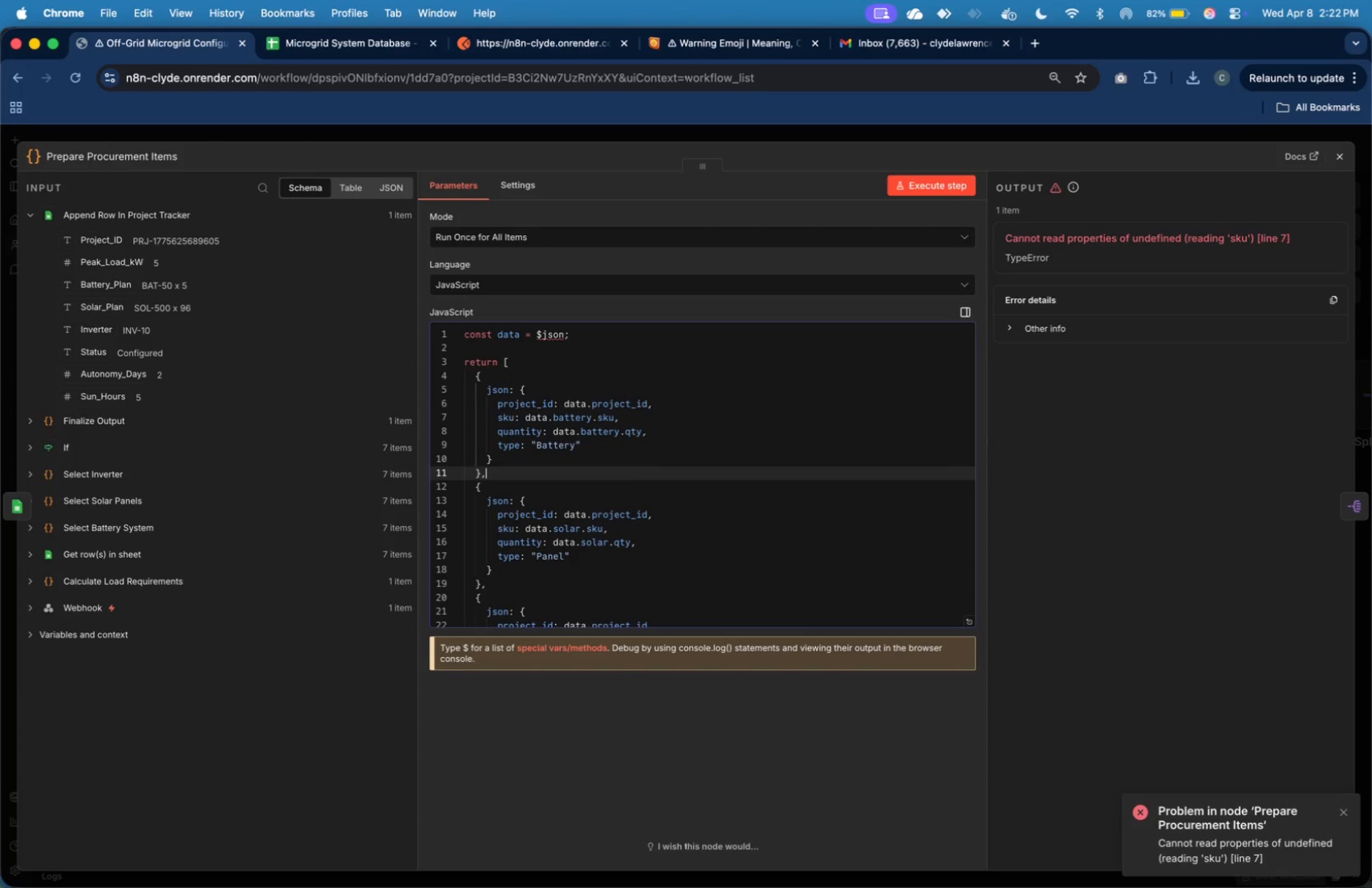 
key(ArrowDown)
 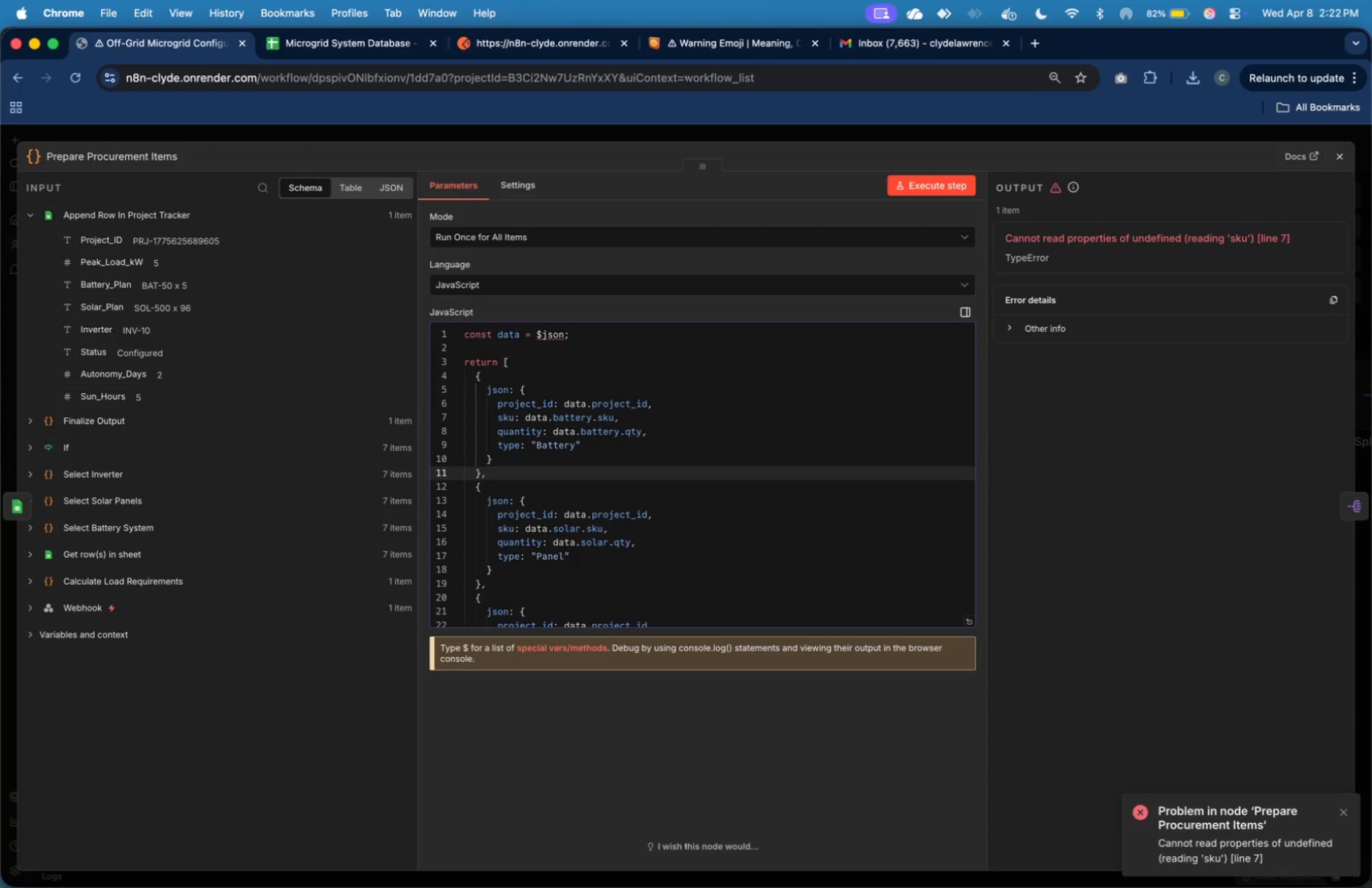 
key(ArrowDown)
 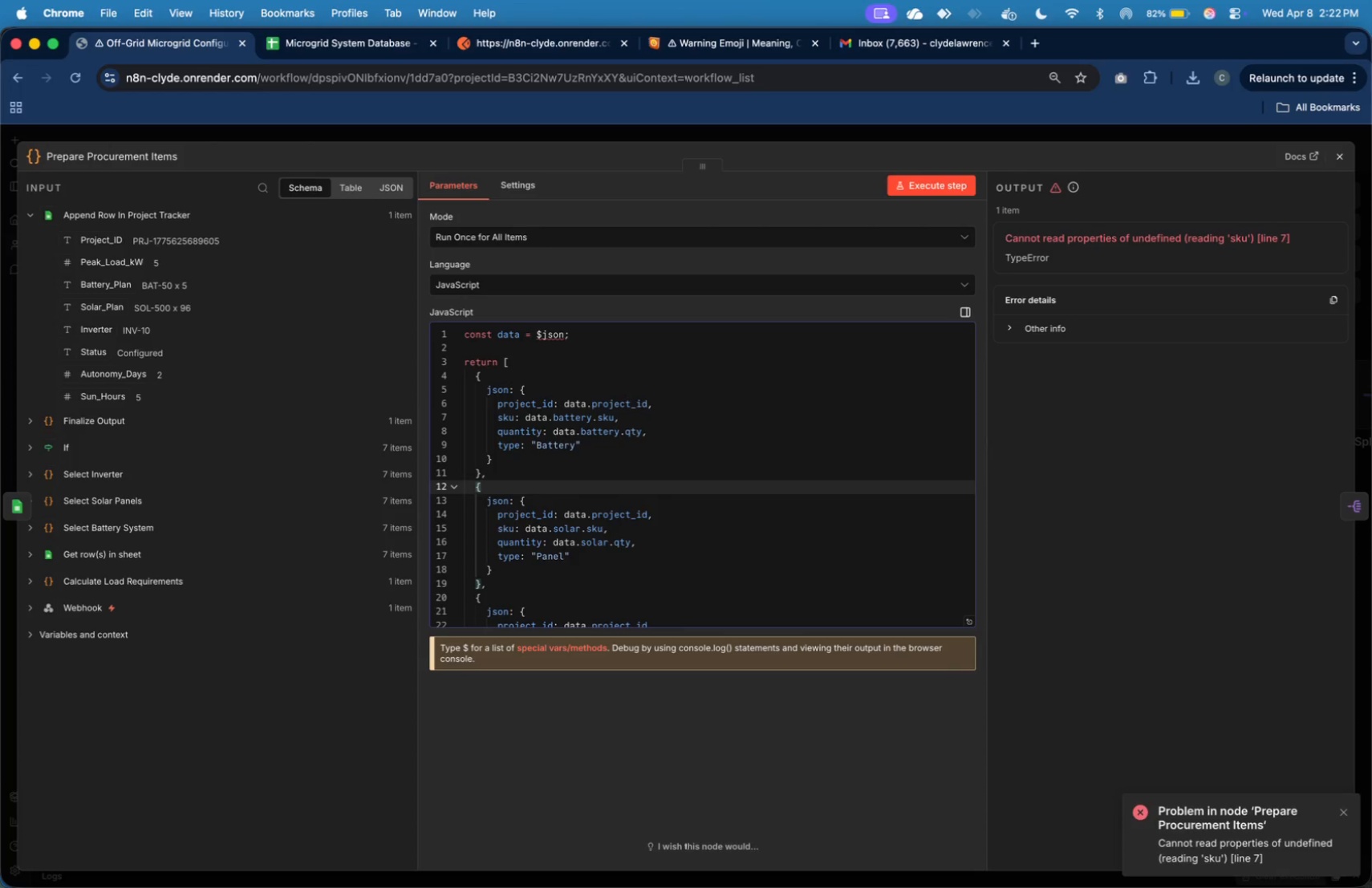 
key(ArrowDown)
 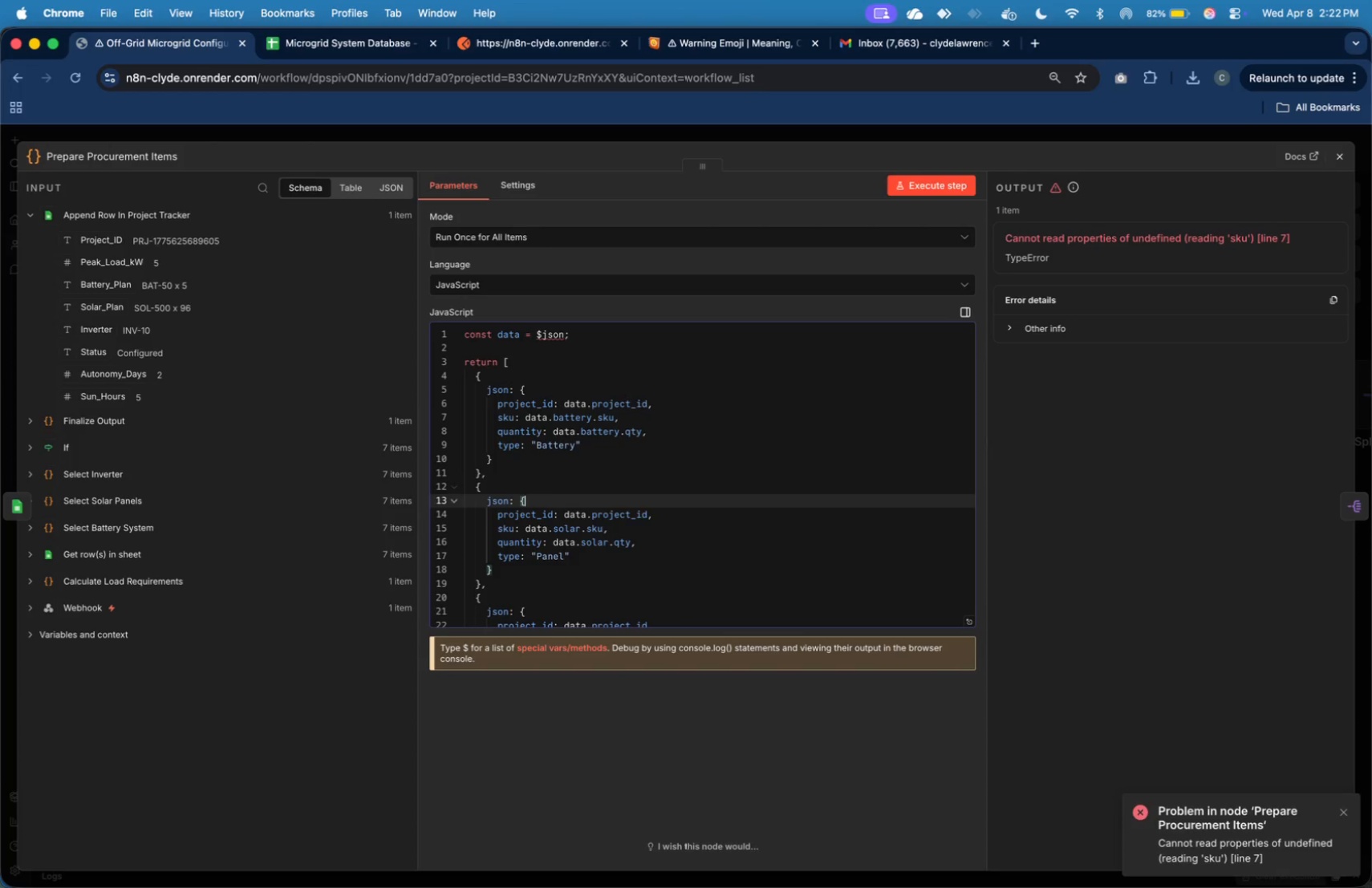 
key(ArrowDown)
 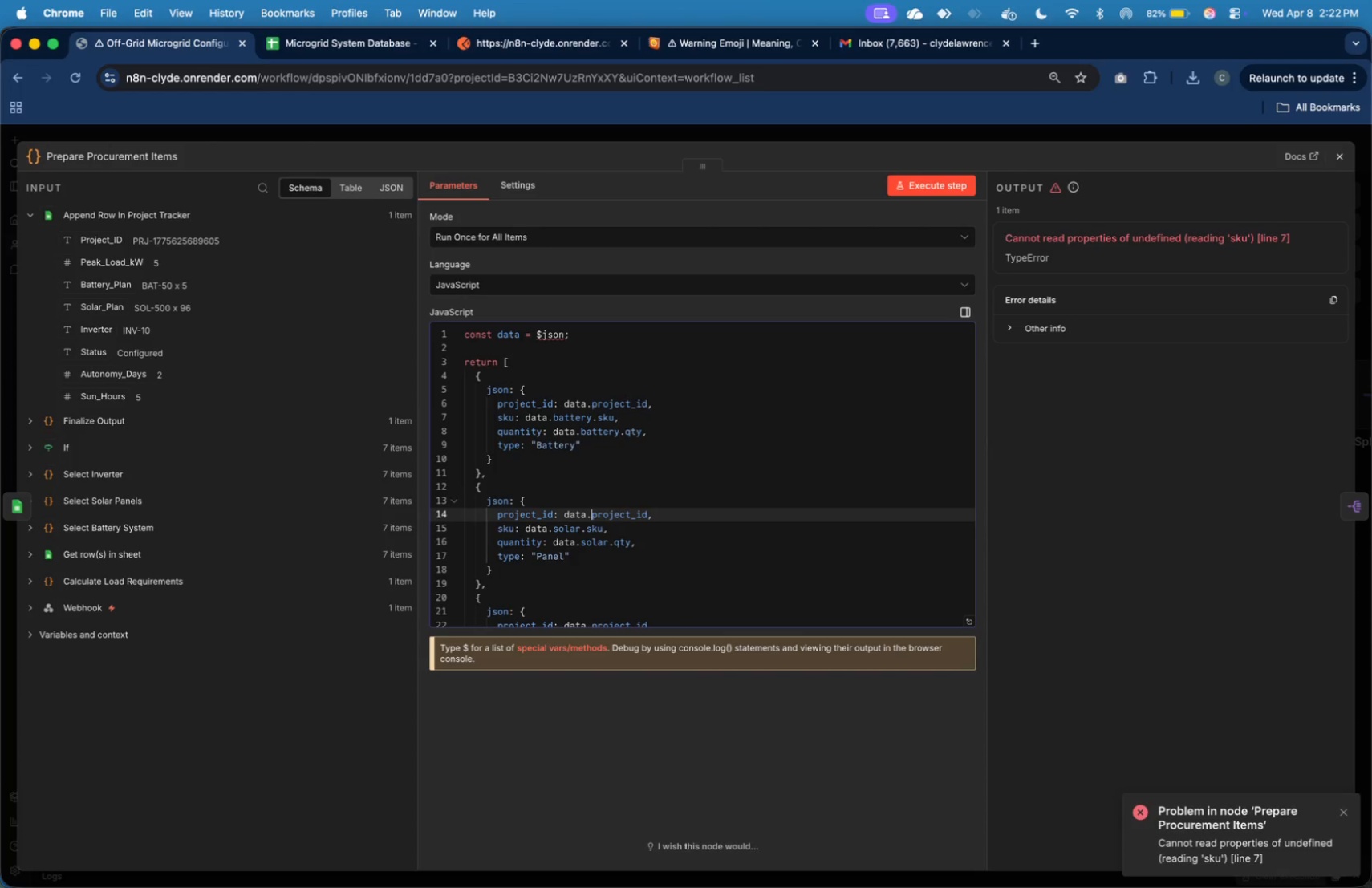 
key(ArrowDown)
 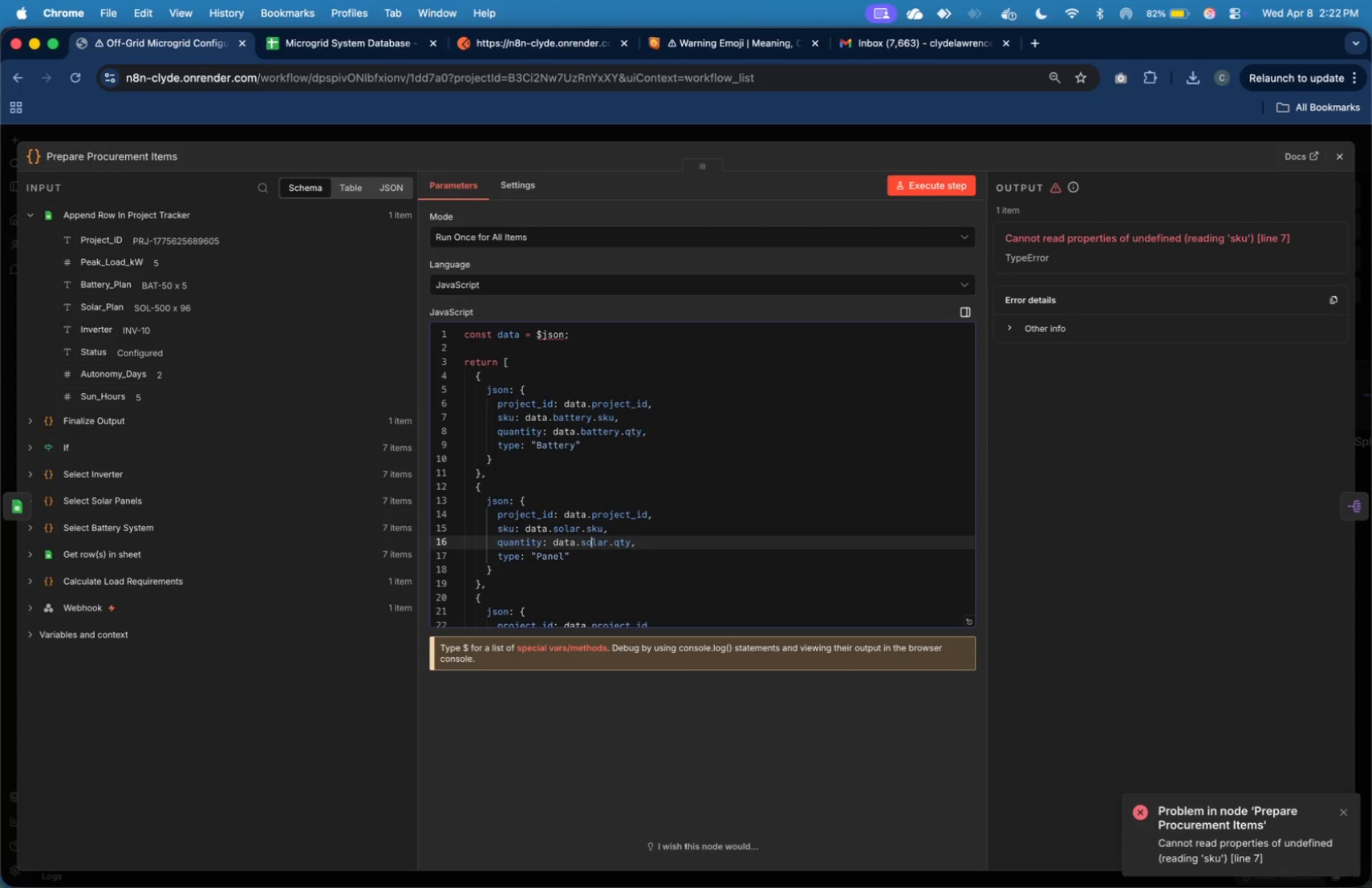 
key(ArrowDown)
 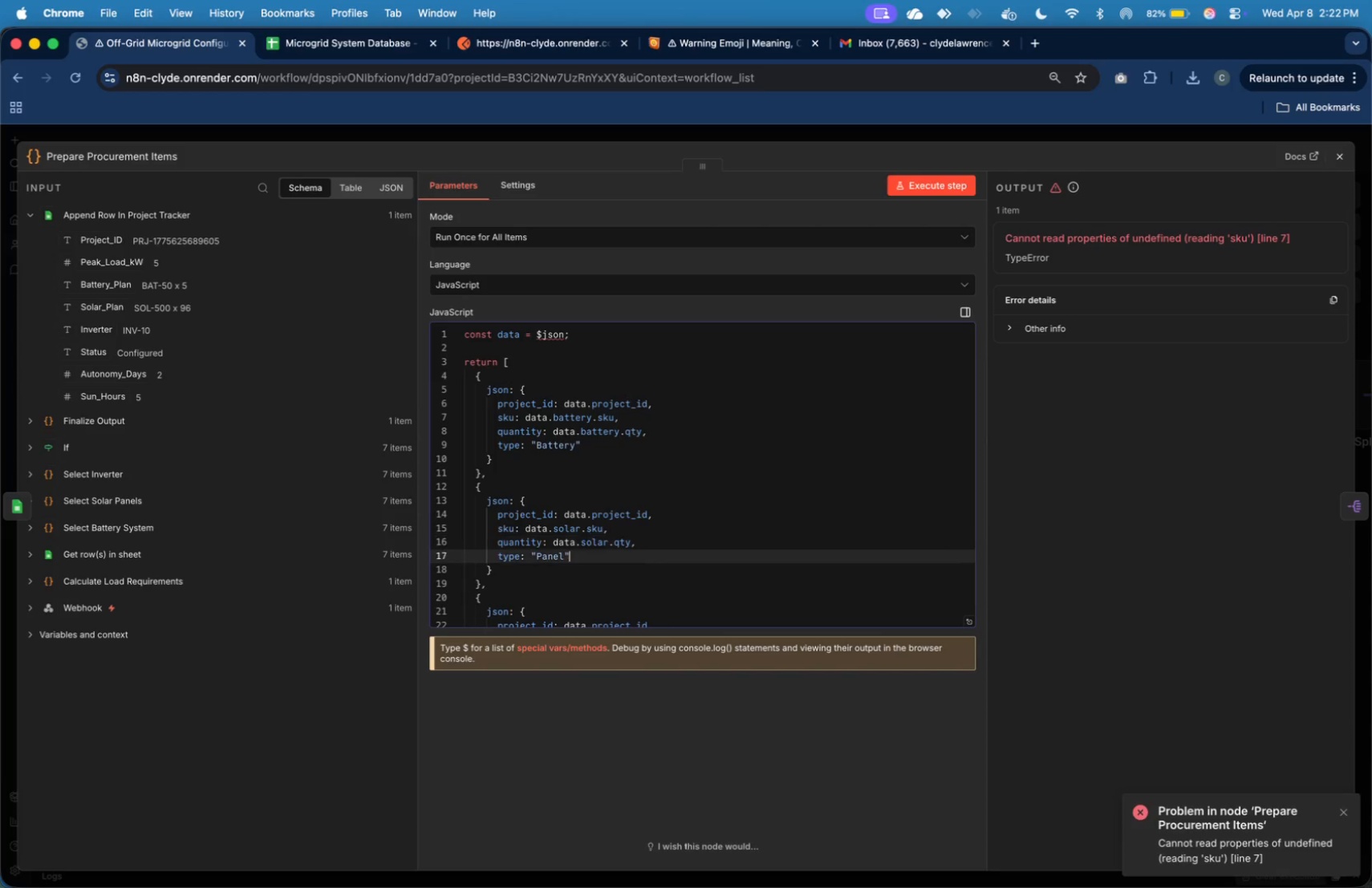 
key(ArrowDown)
 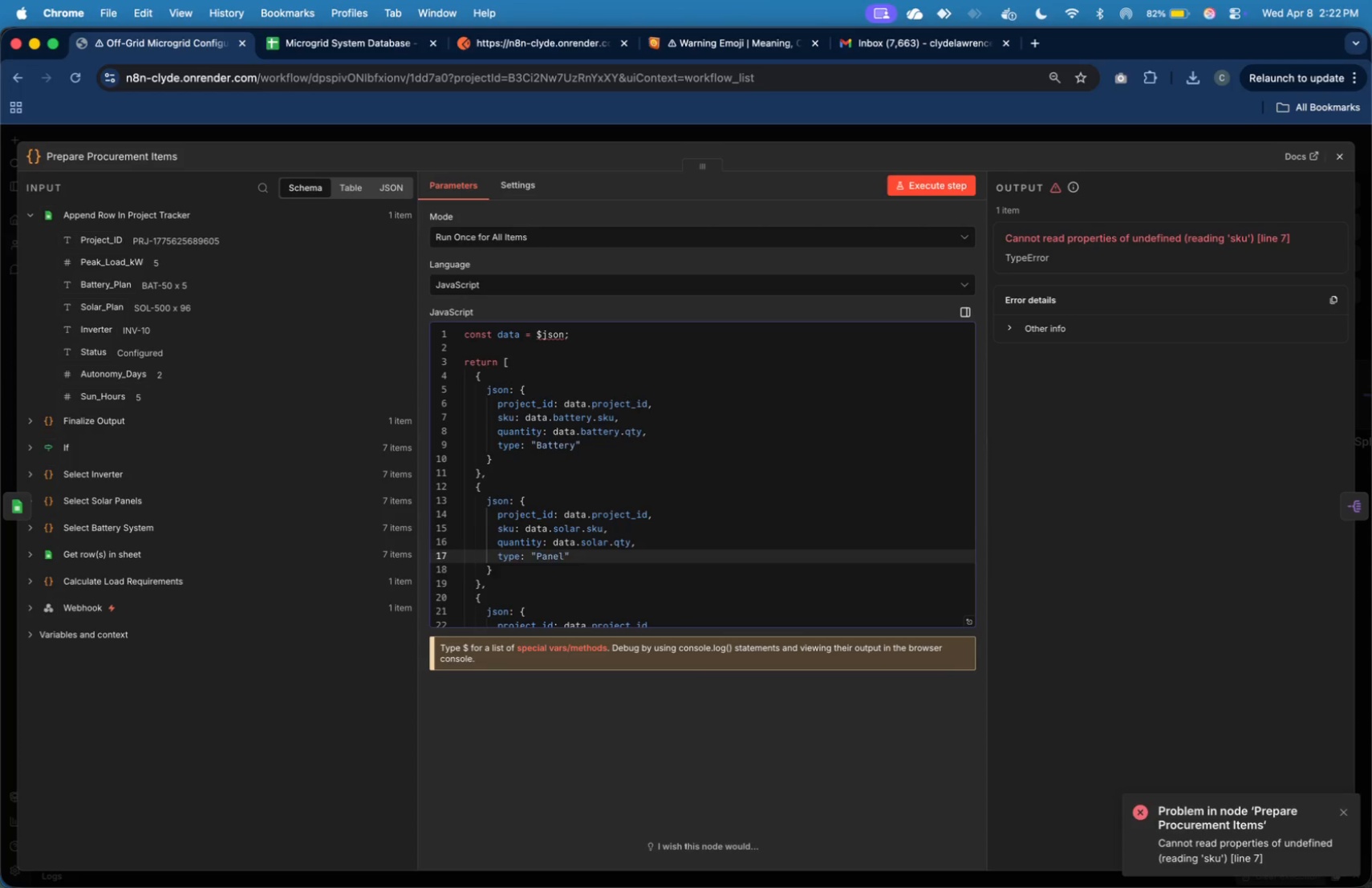 
key(ArrowDown)
 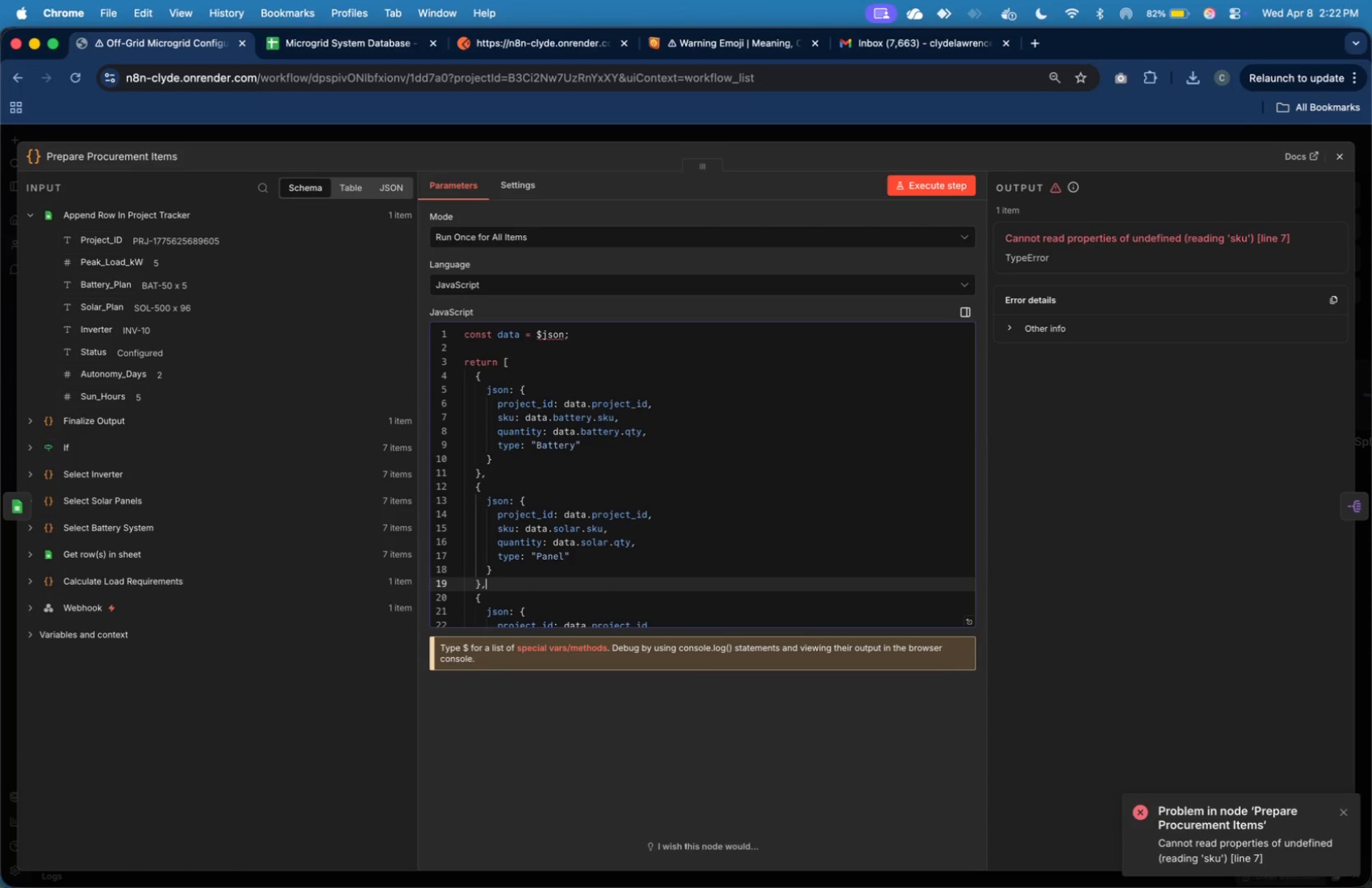 
key(ArrowDown)
 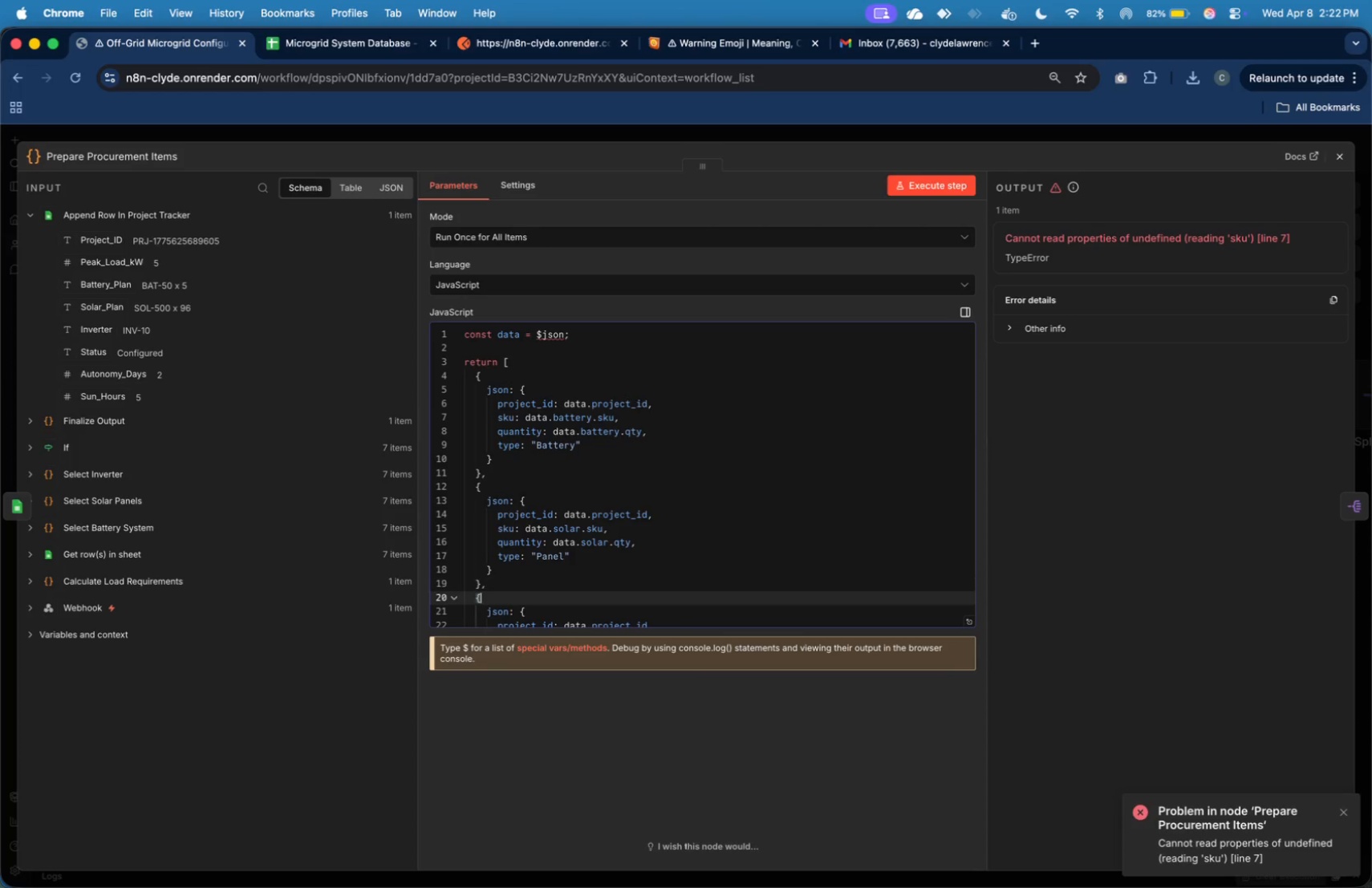 
key(ArrowDown)
 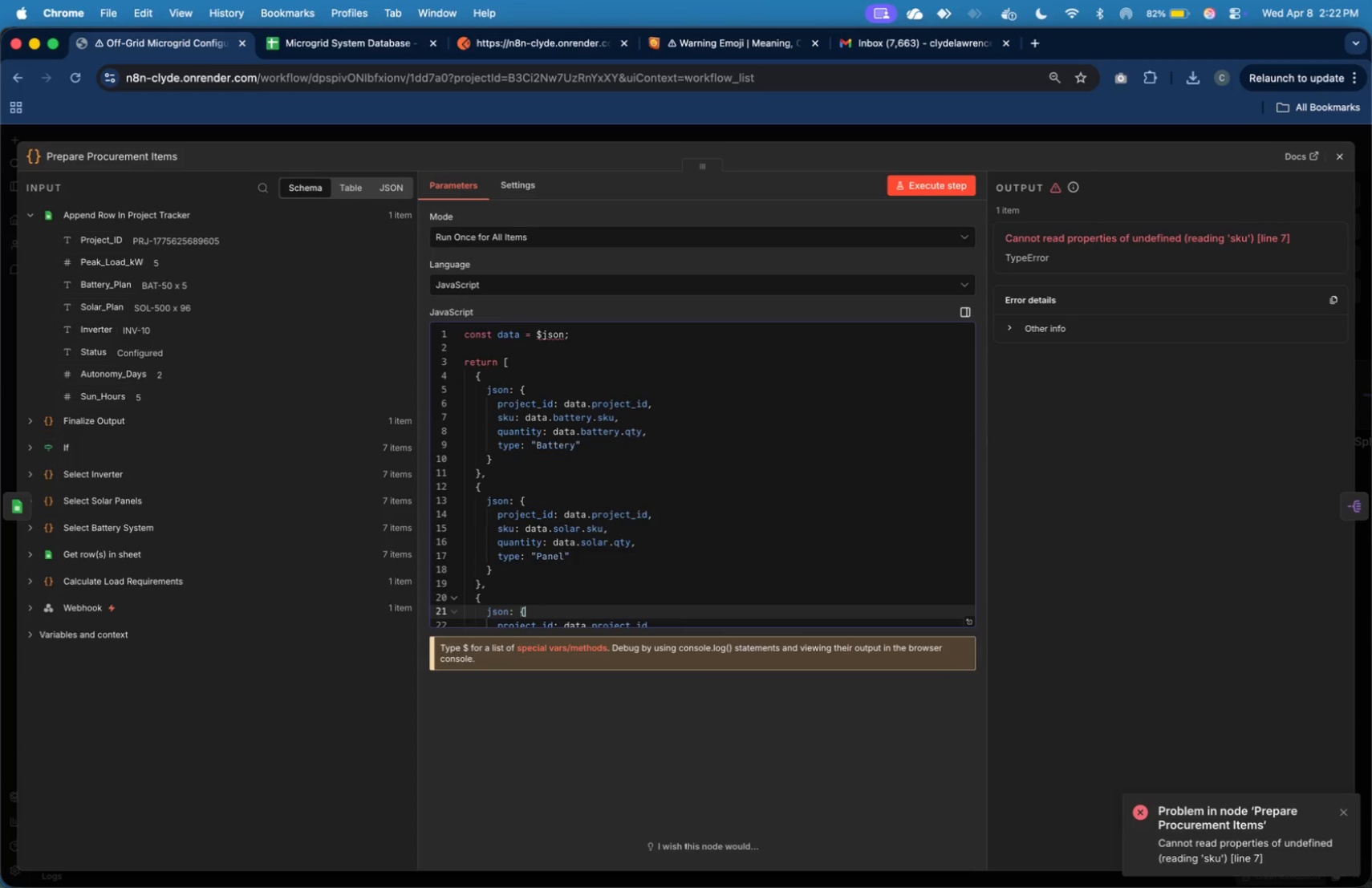 
key(ArrowDown)
 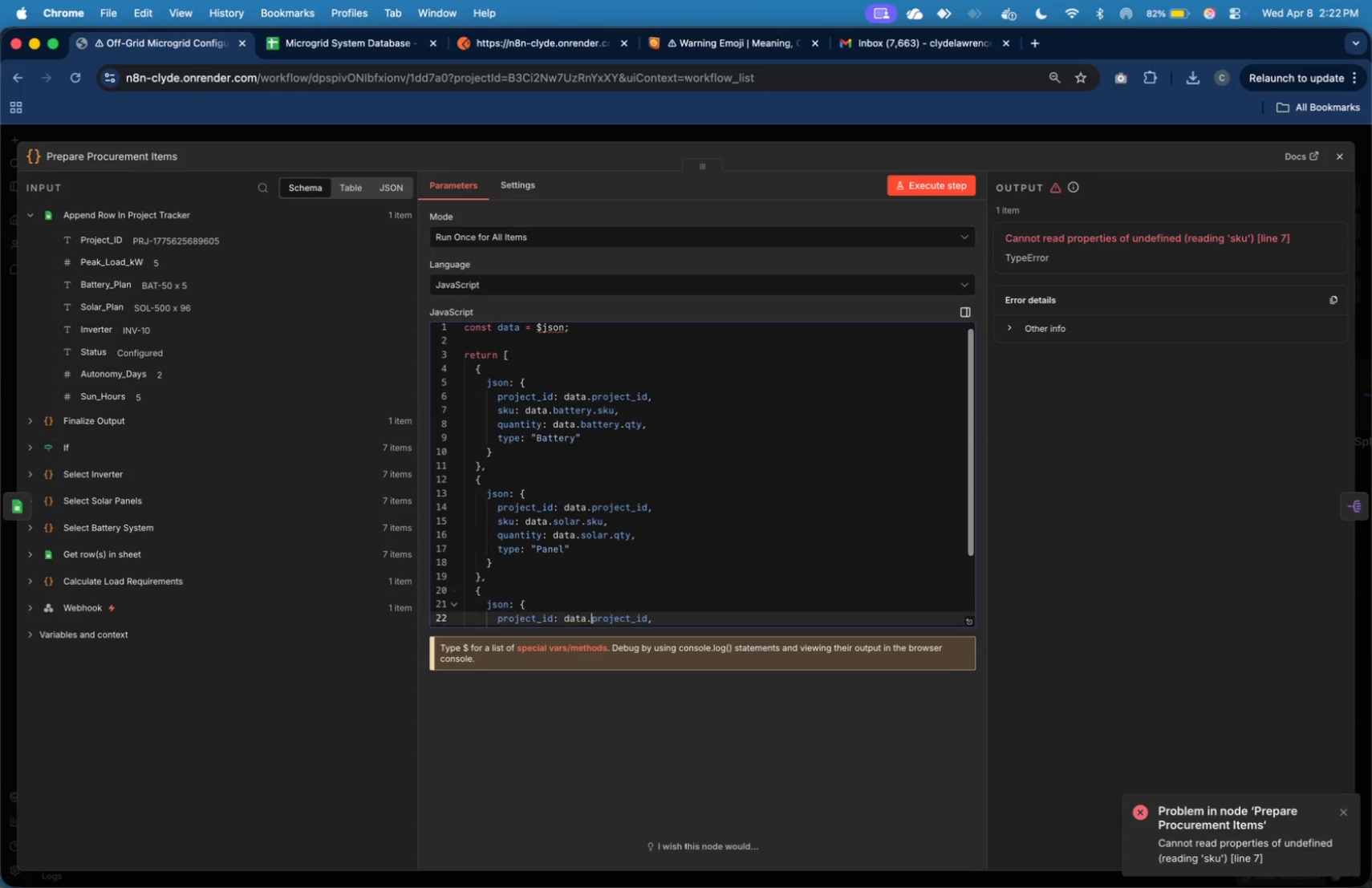 
key(ArrowDown)
 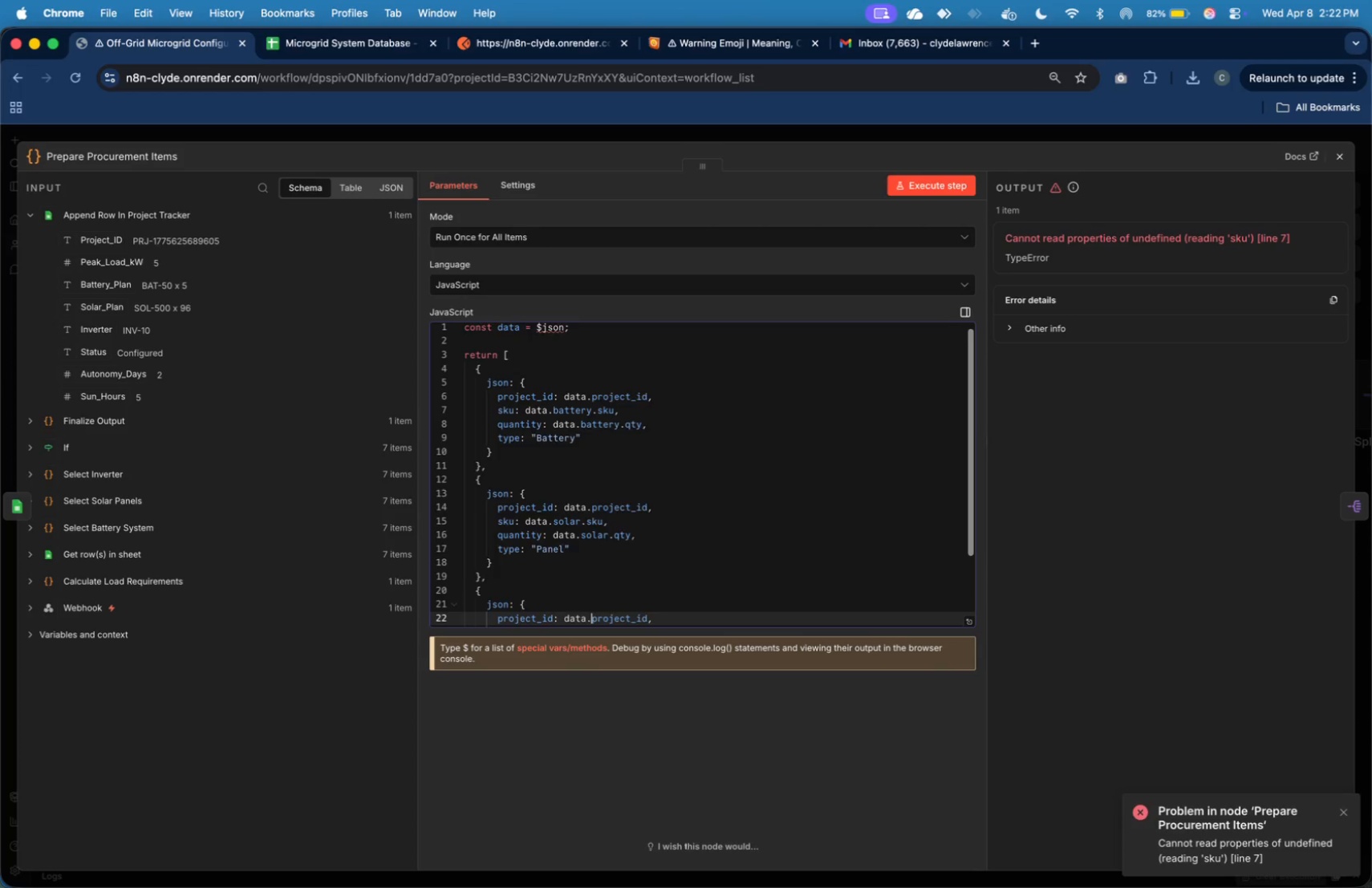 
key(ArrowDown)
 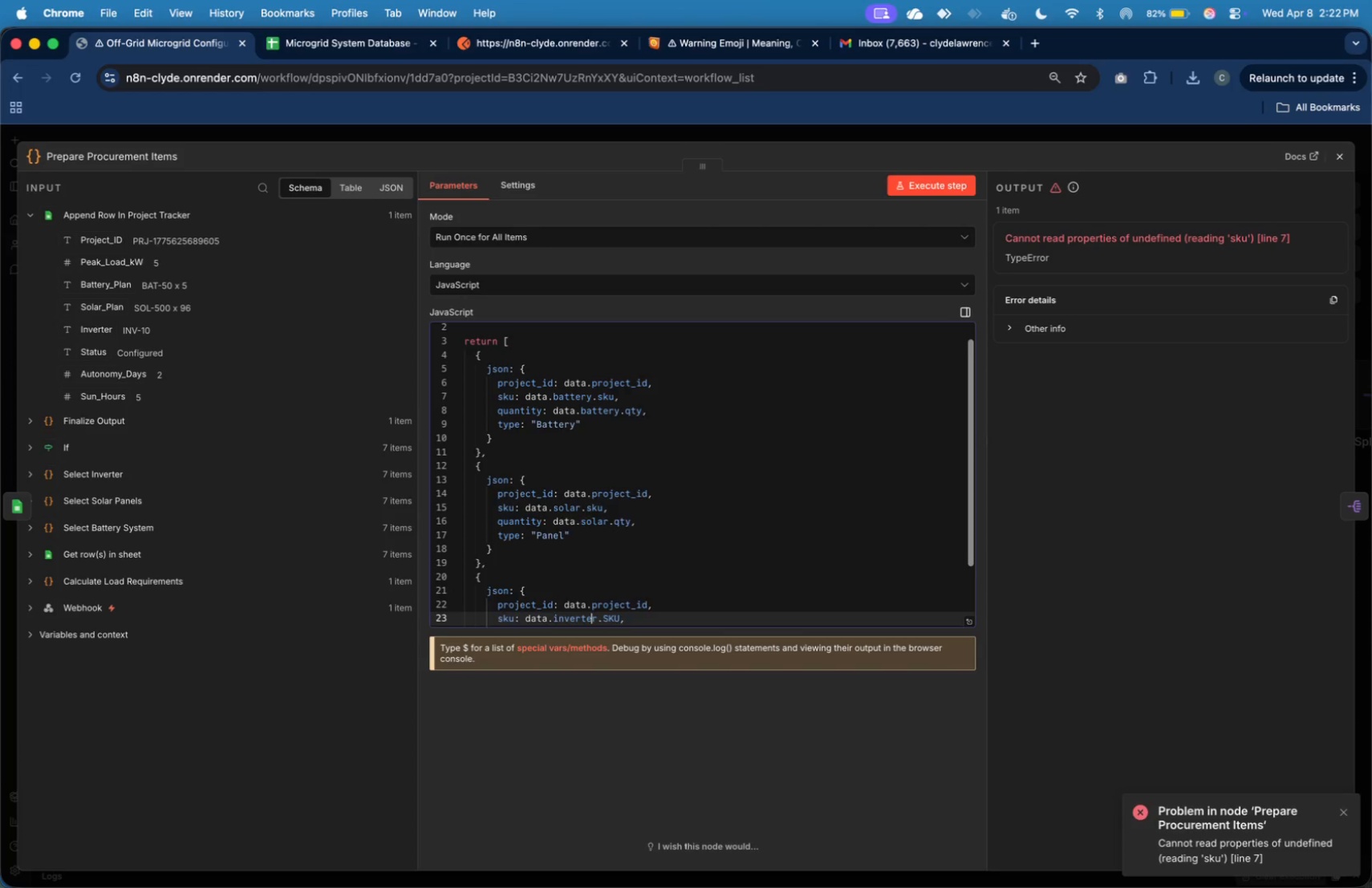 
key(ArrowDown)
 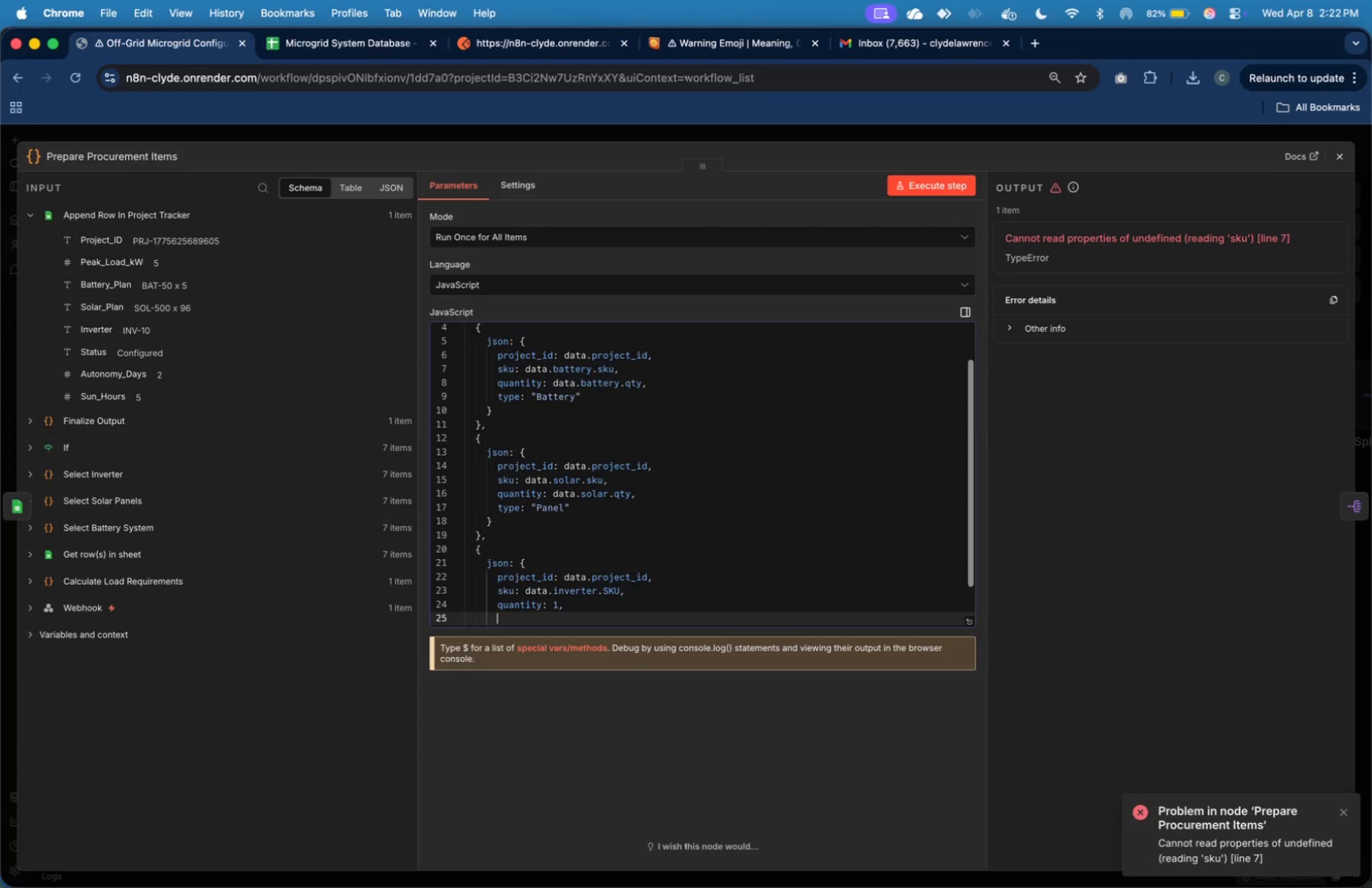 
key(ArrowDown)
 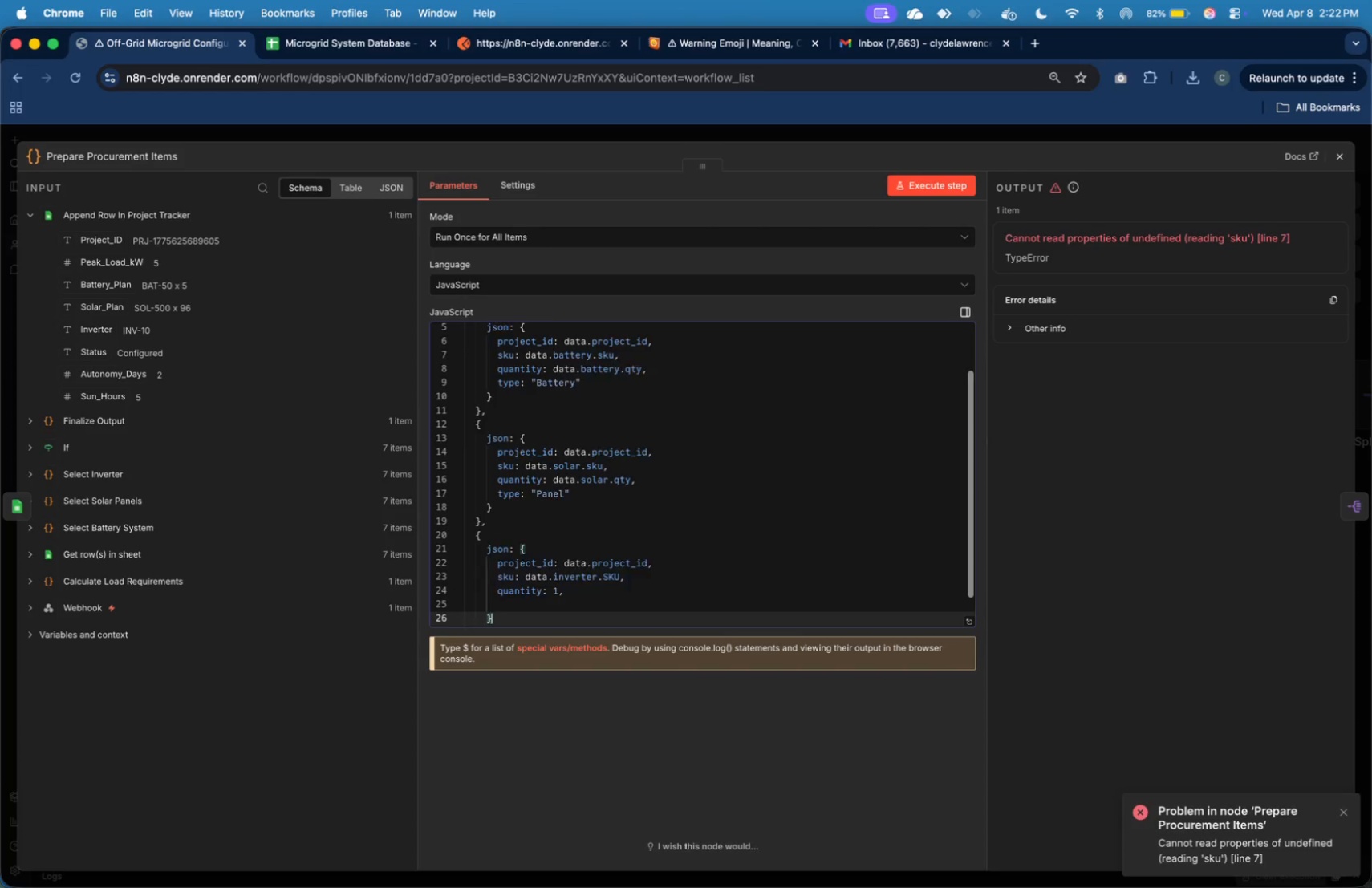 
key(ArrowDown)
 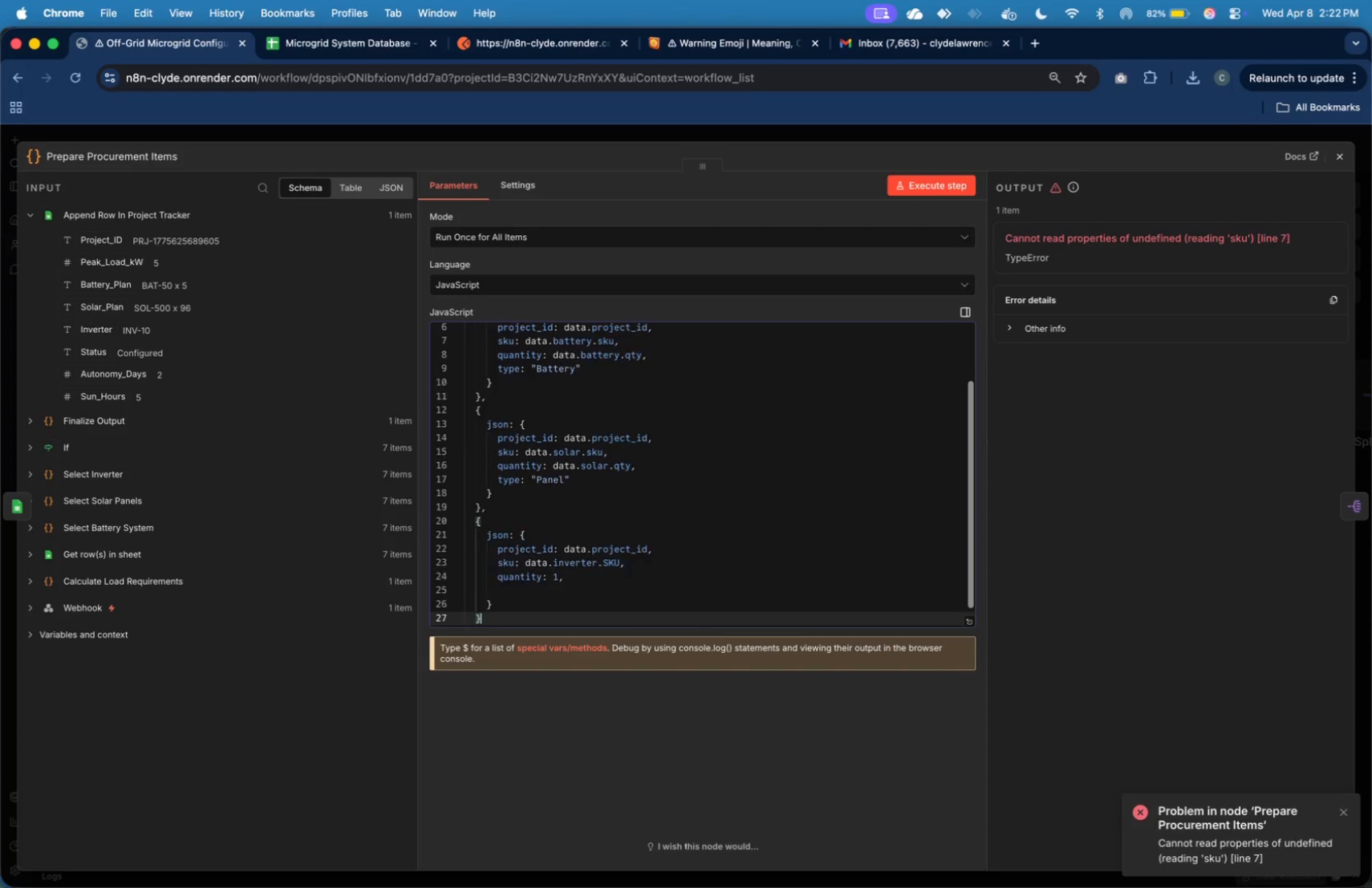 
key(ArrowDown)
 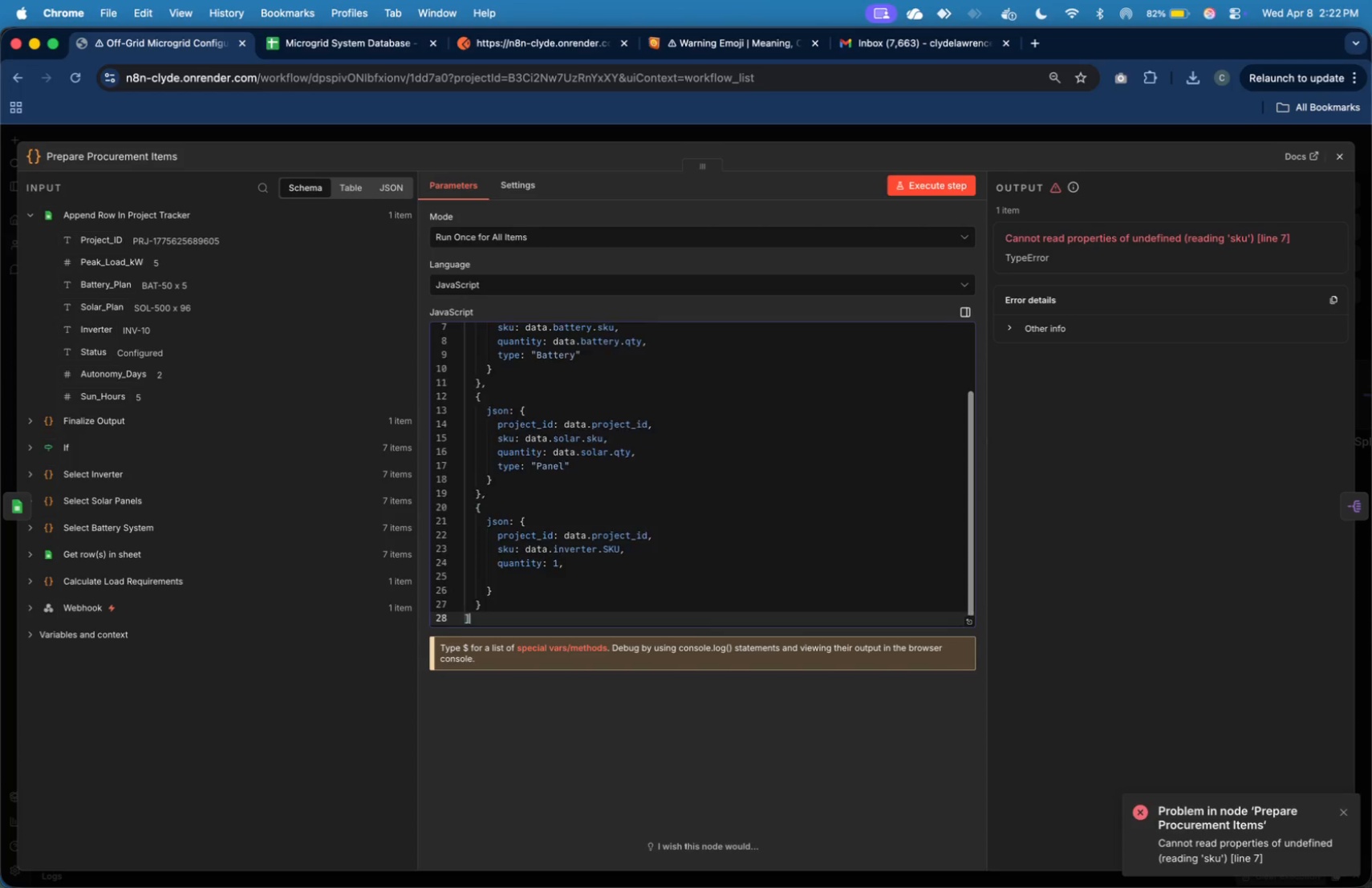 
key(ArrowDown)
 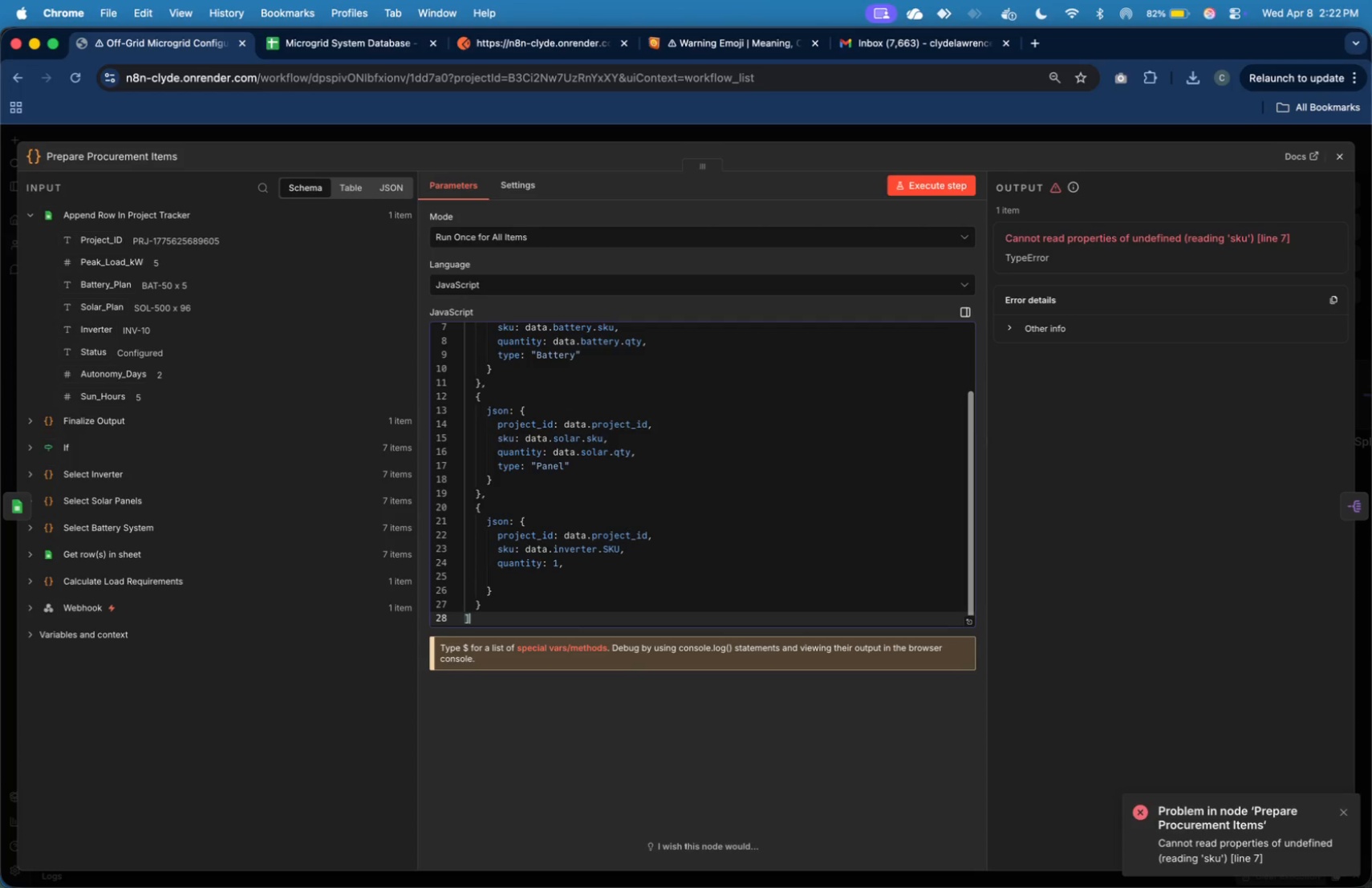 
key(ArrowDown)
 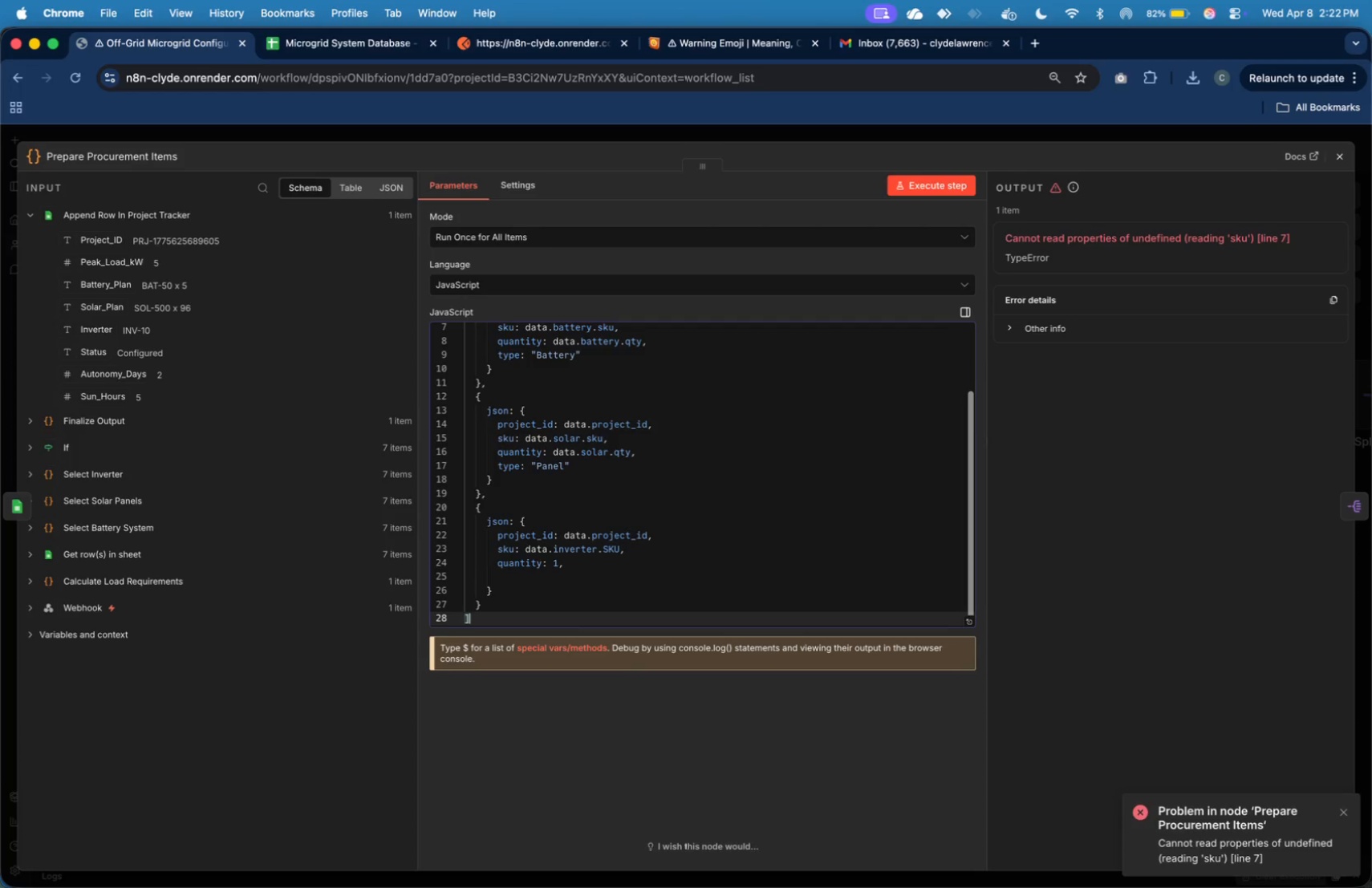 
key(ArrowDown)
 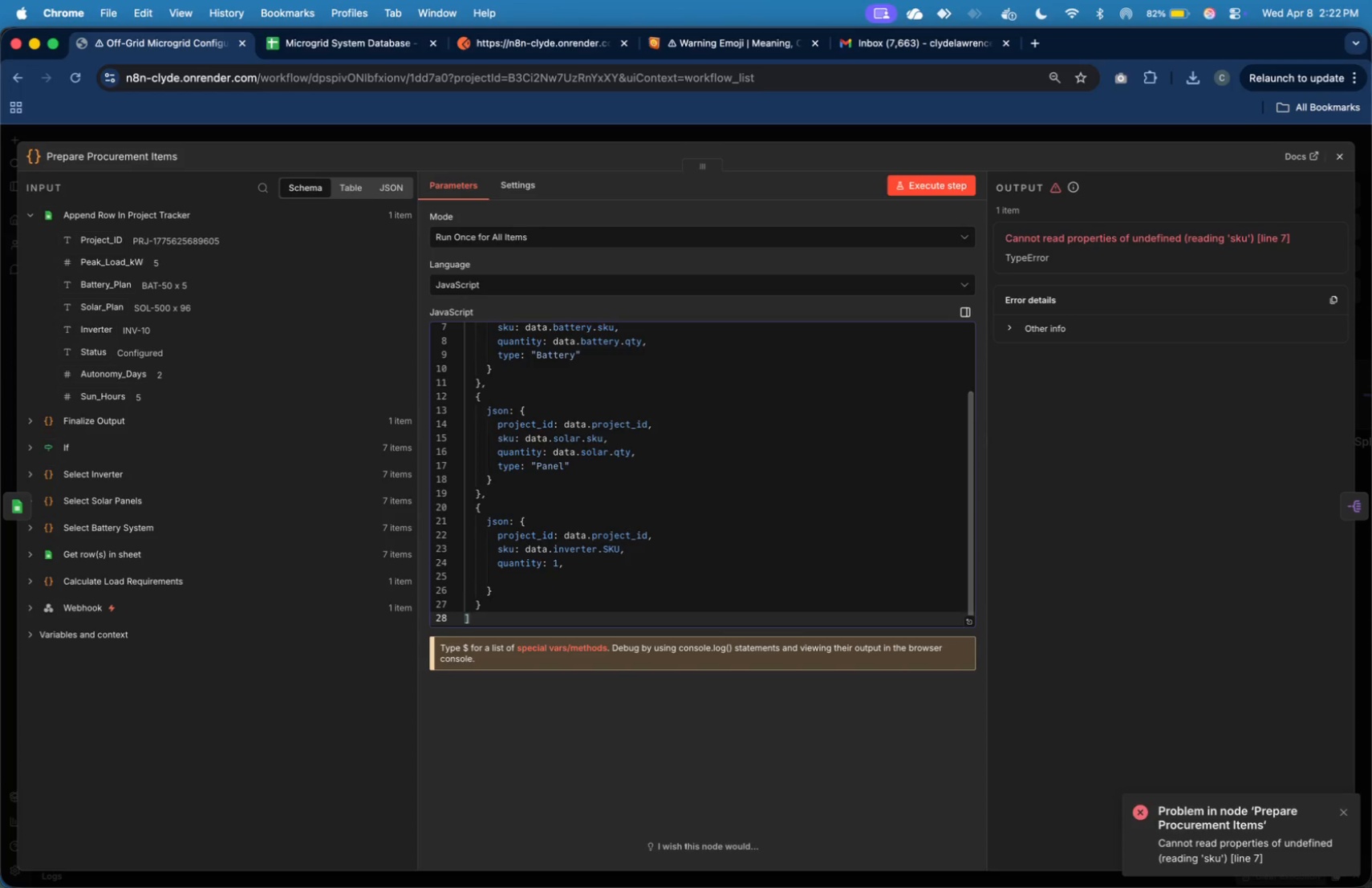 
key(ArrowDown)
 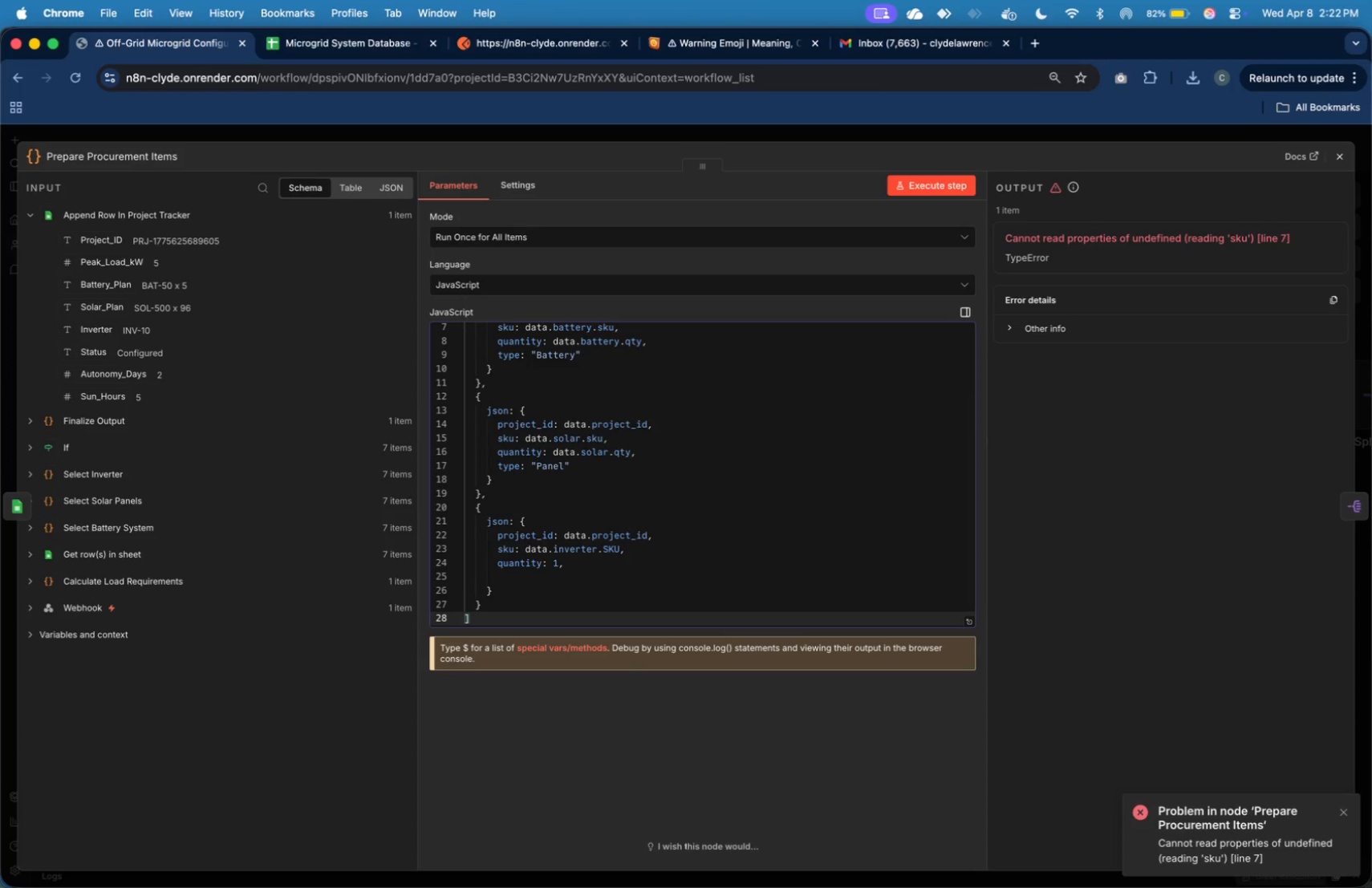 
key(ArrowDown)
 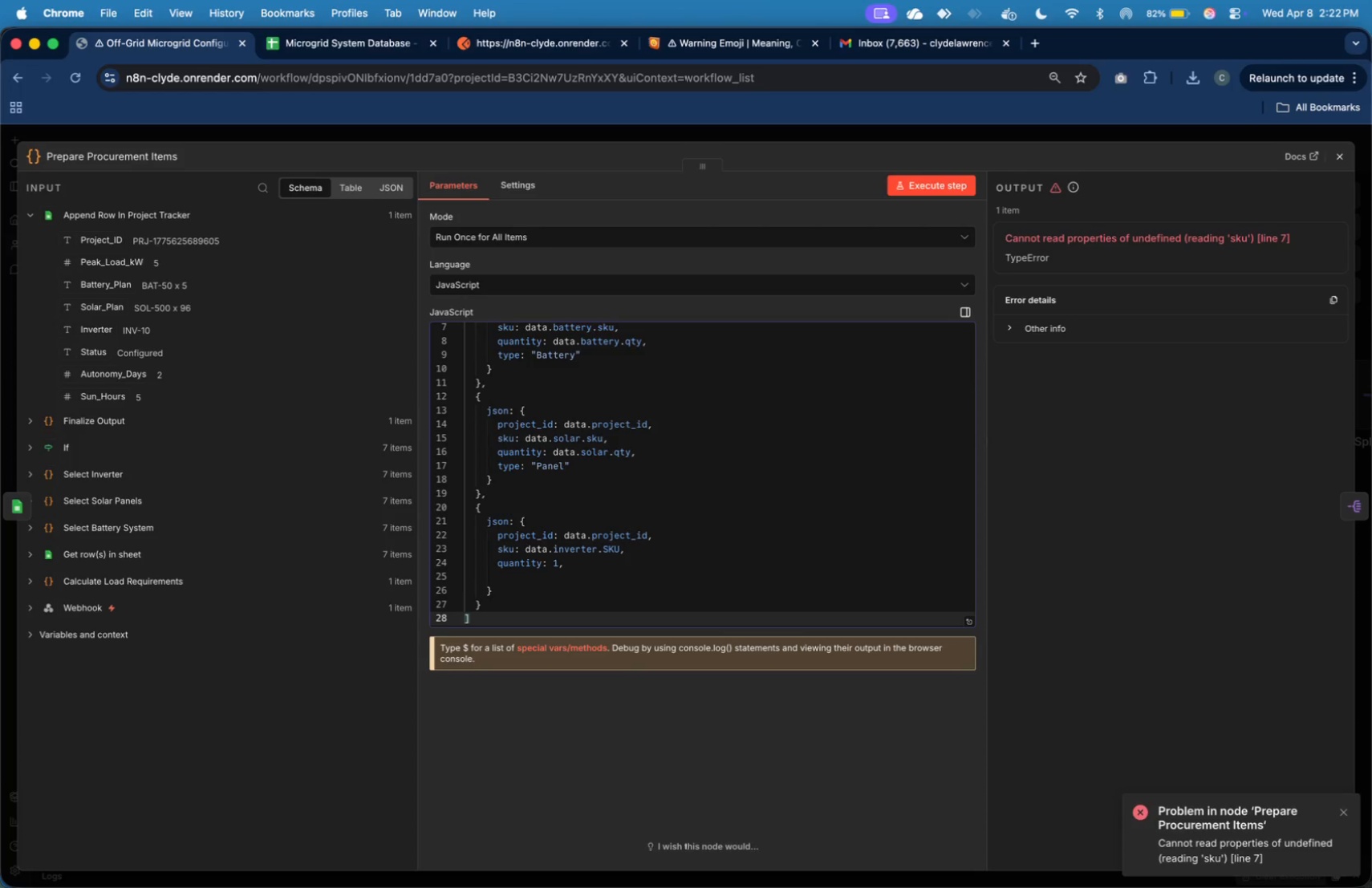 
key(ArrowDown)
 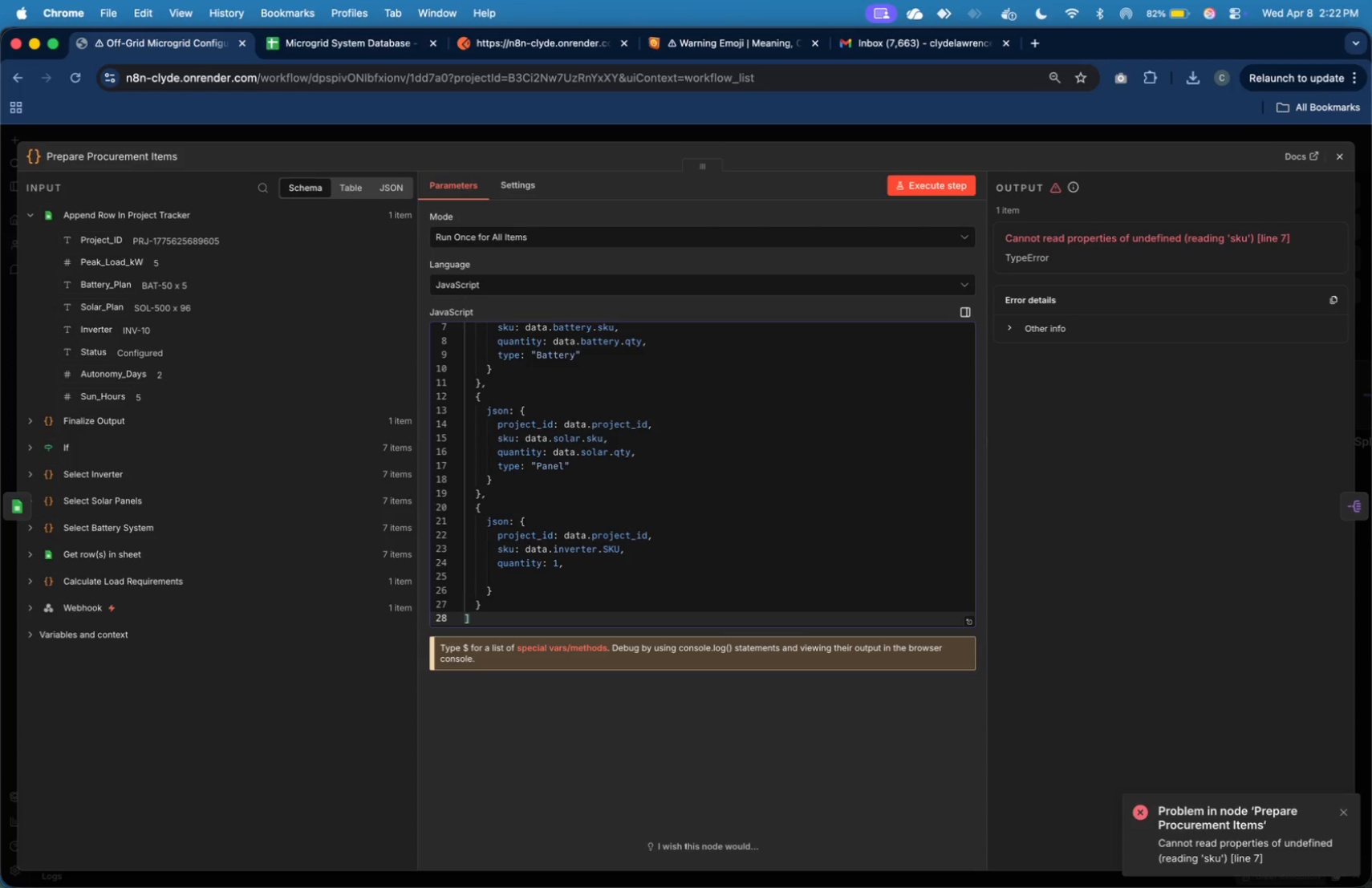 
key(ArrowDown)
 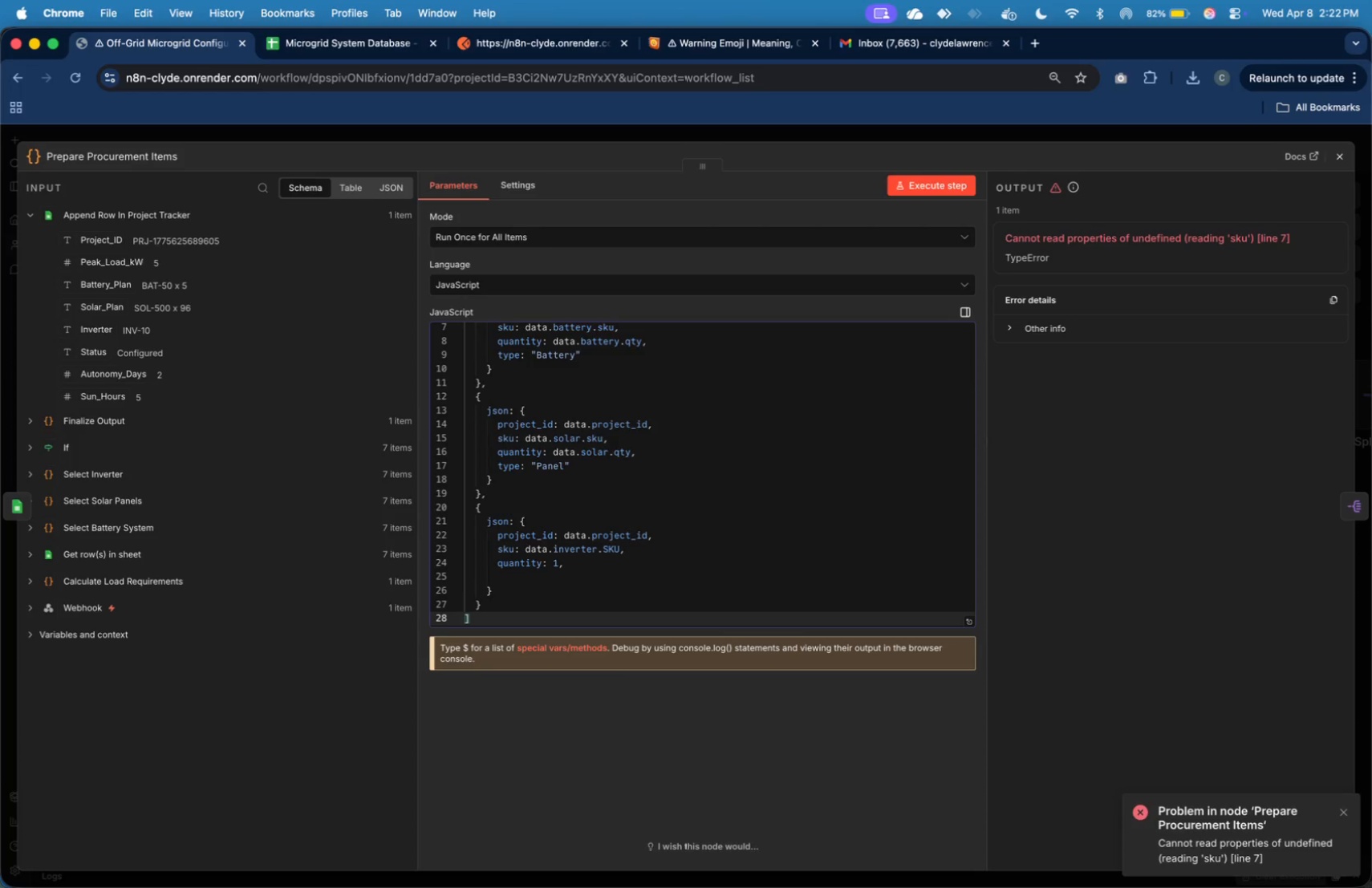 
hold_key(key=ArrowUp, duration=1.5)
 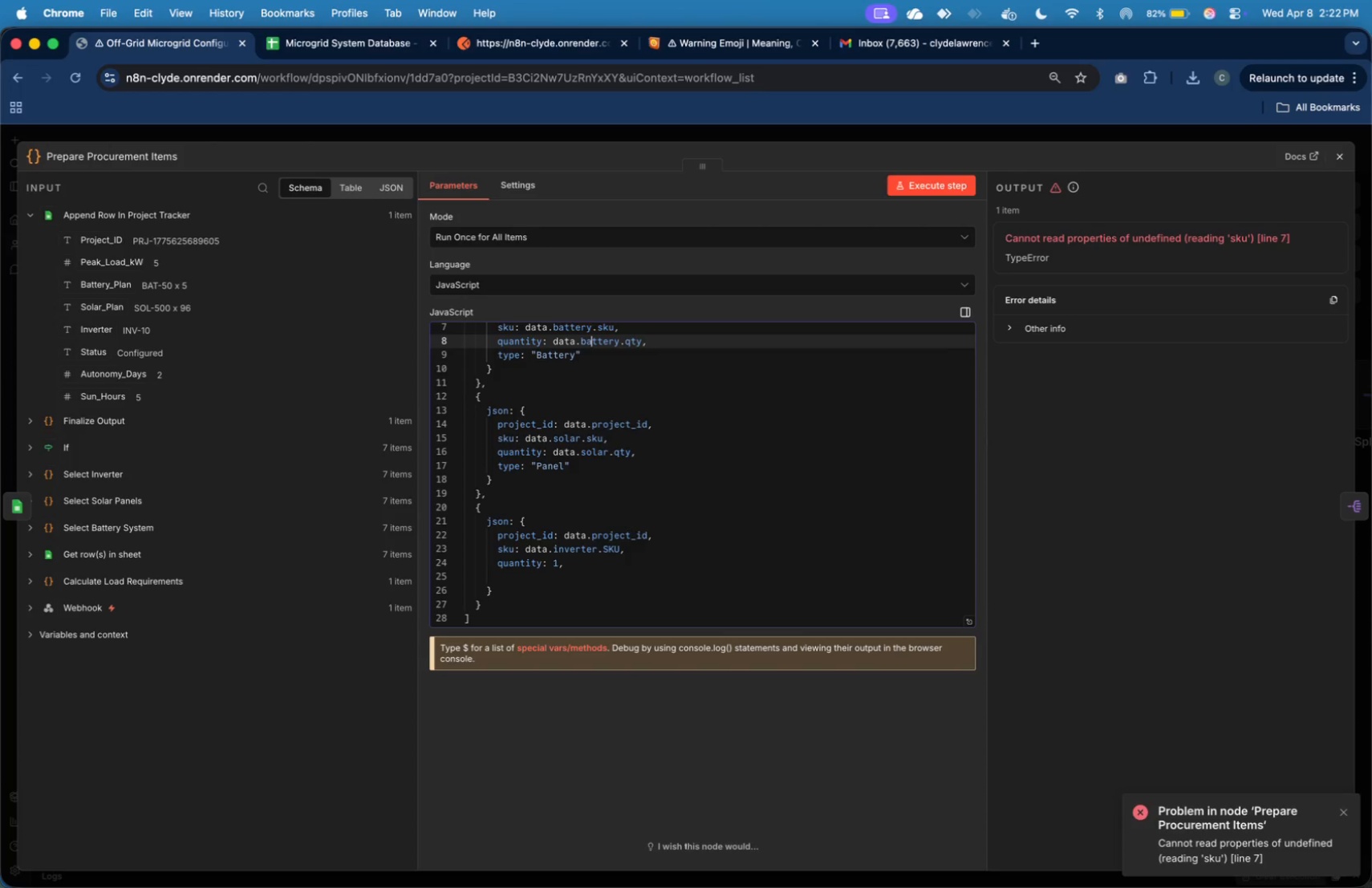 
hold_key(key=ArrowUp, duration=0.5)
 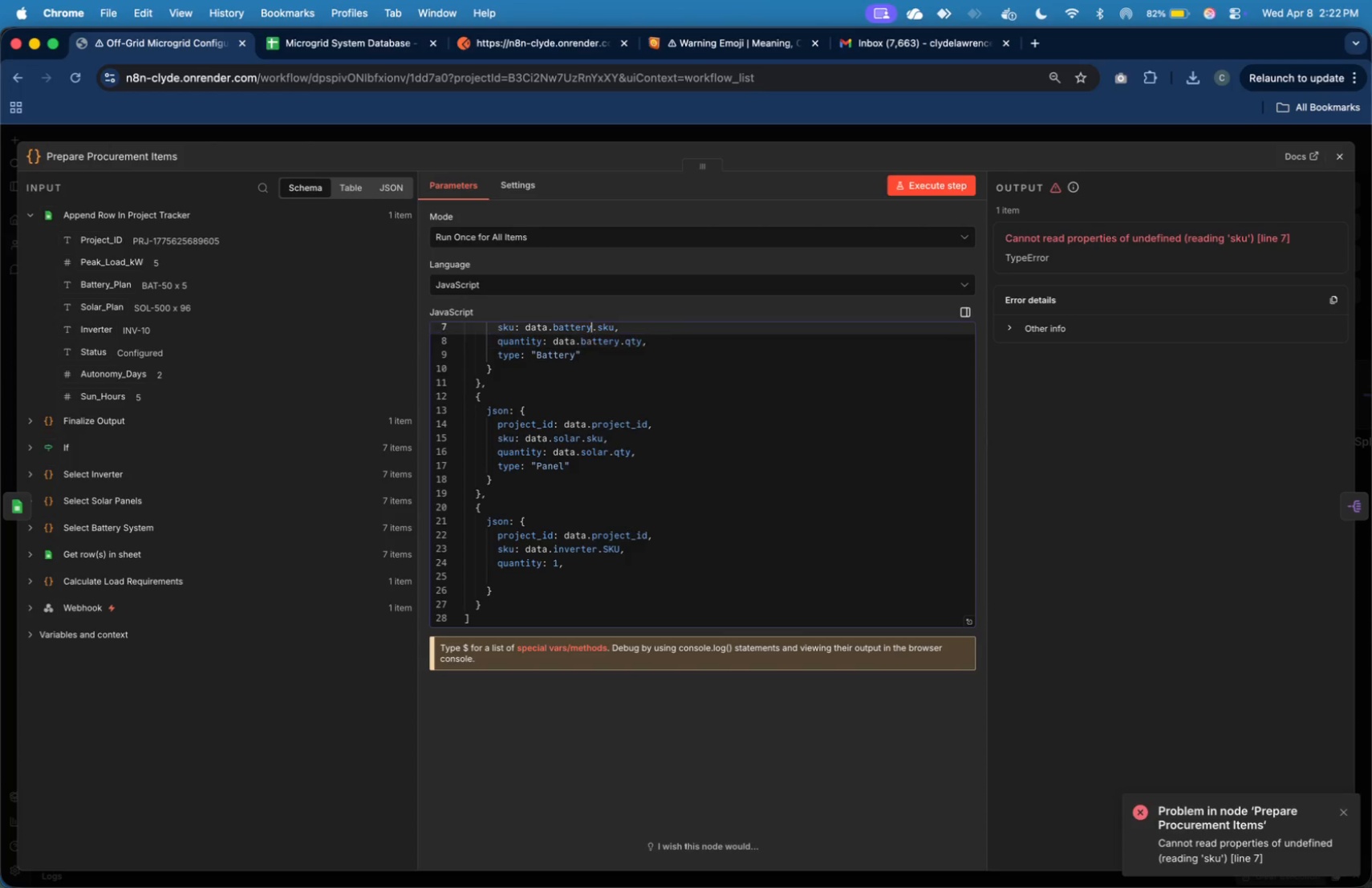 
hold_key(key=ArrowUp, duration=1.37)
 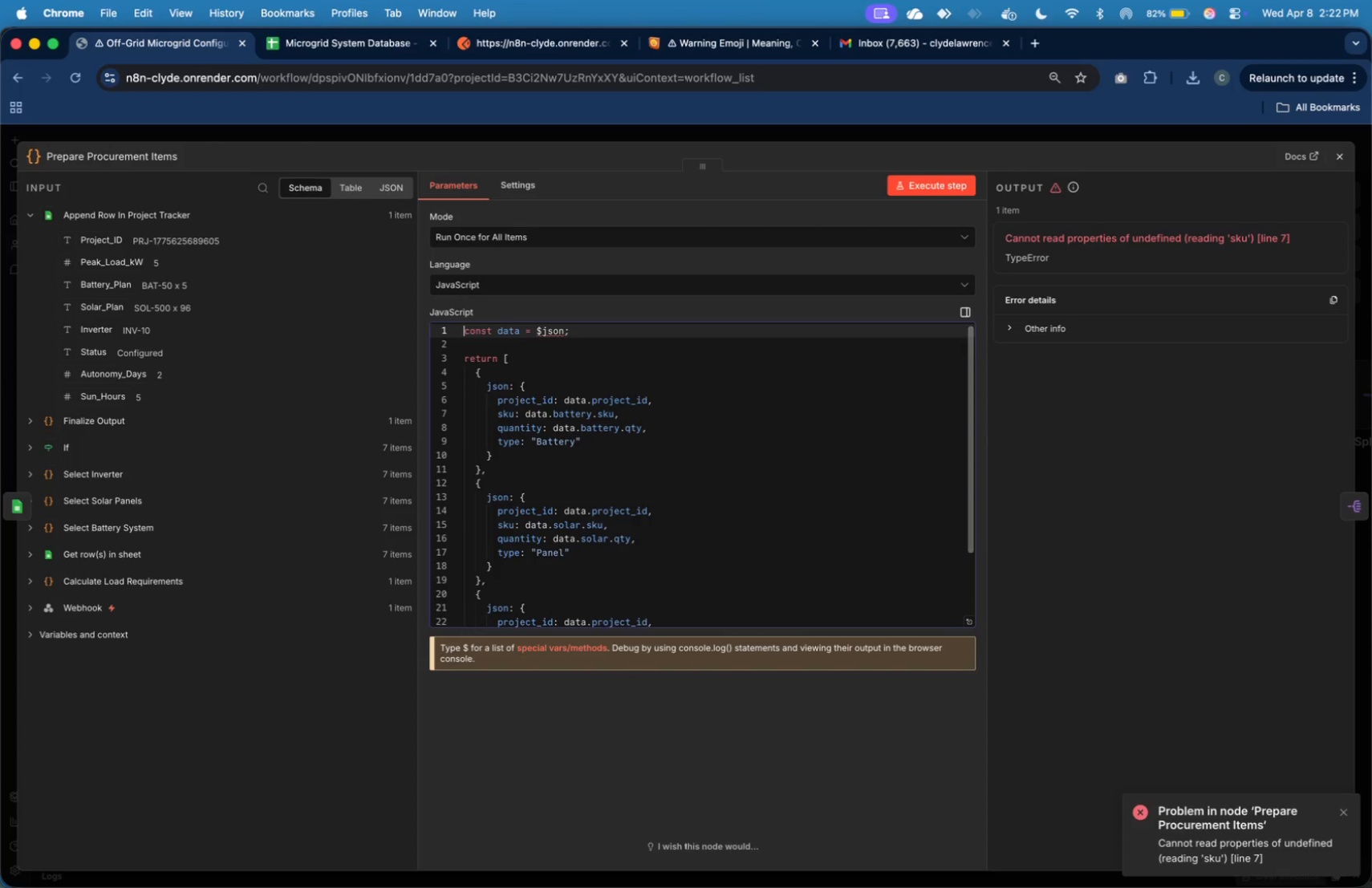 
key(ArrowDown)
 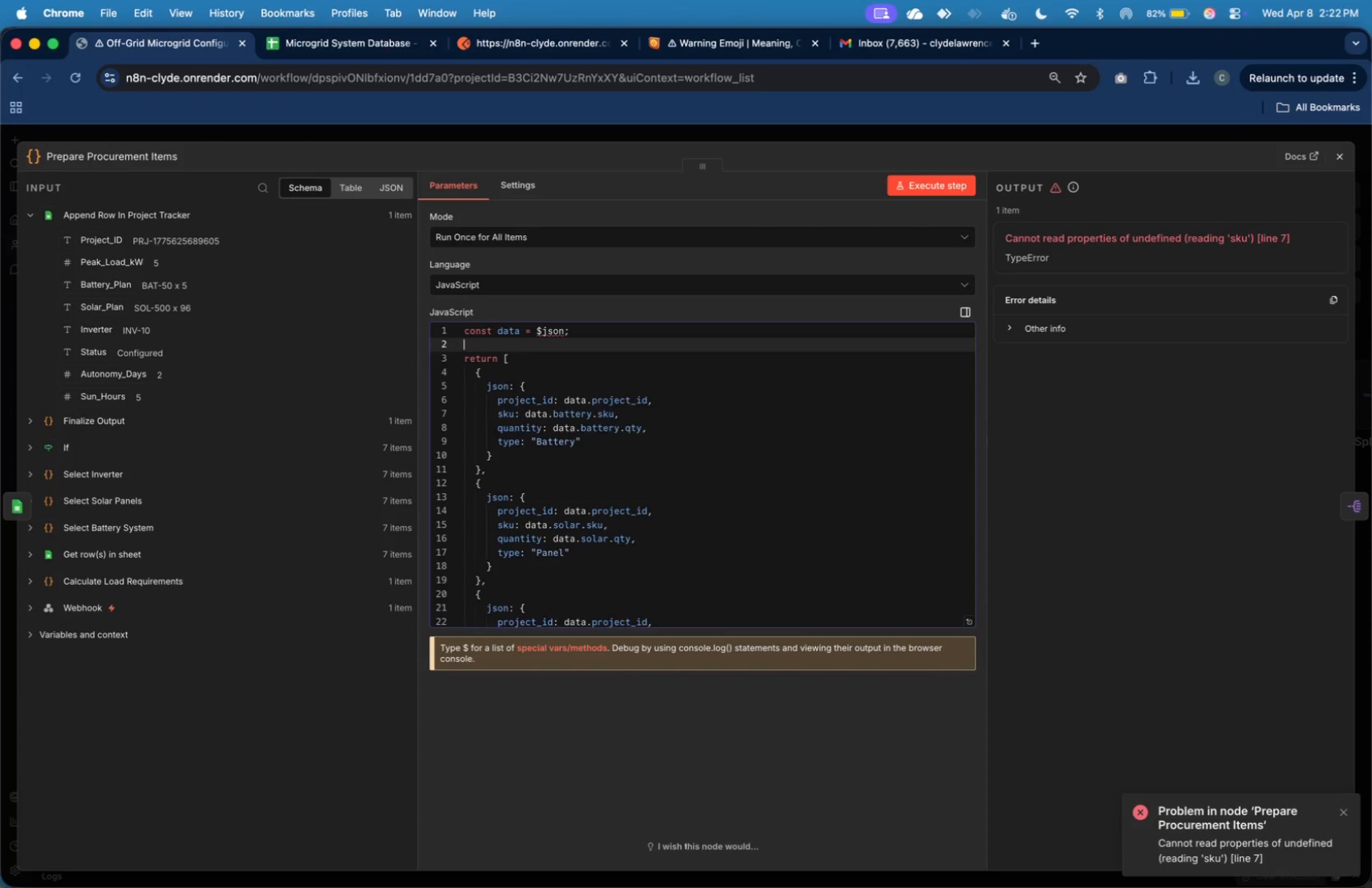 
key(Enter)
 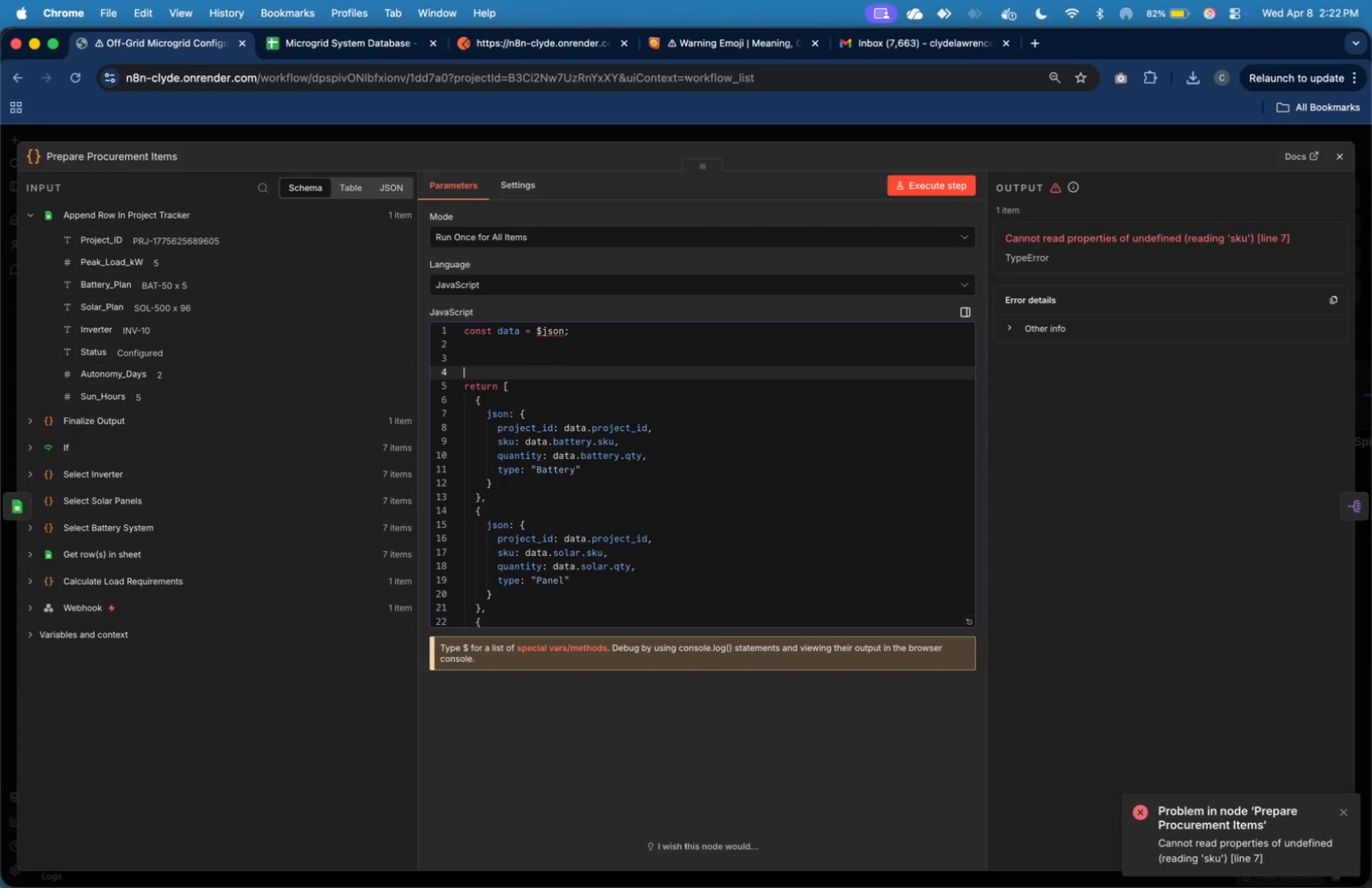 
key(Enter)
 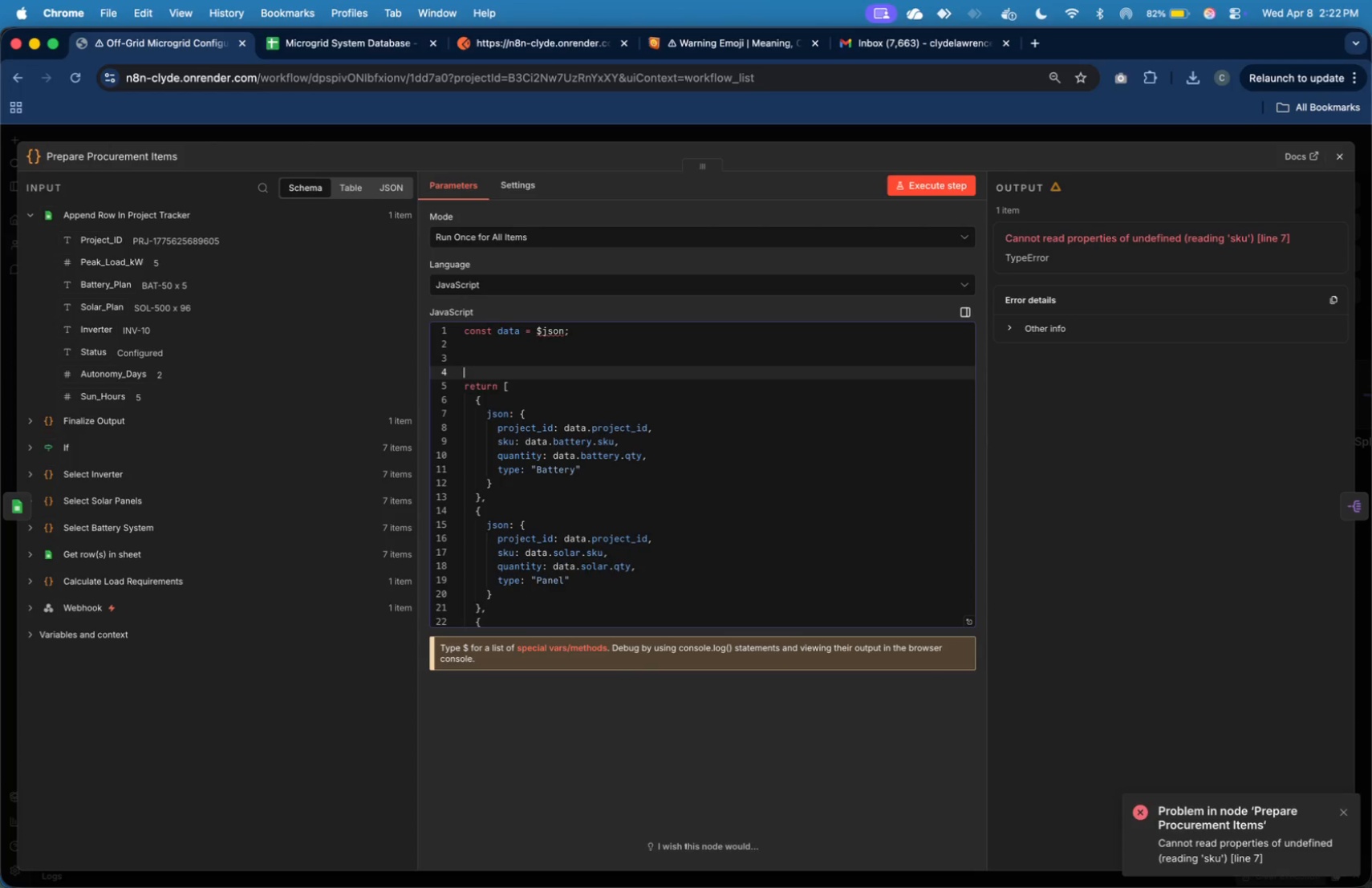 
key(ArrowUp)
 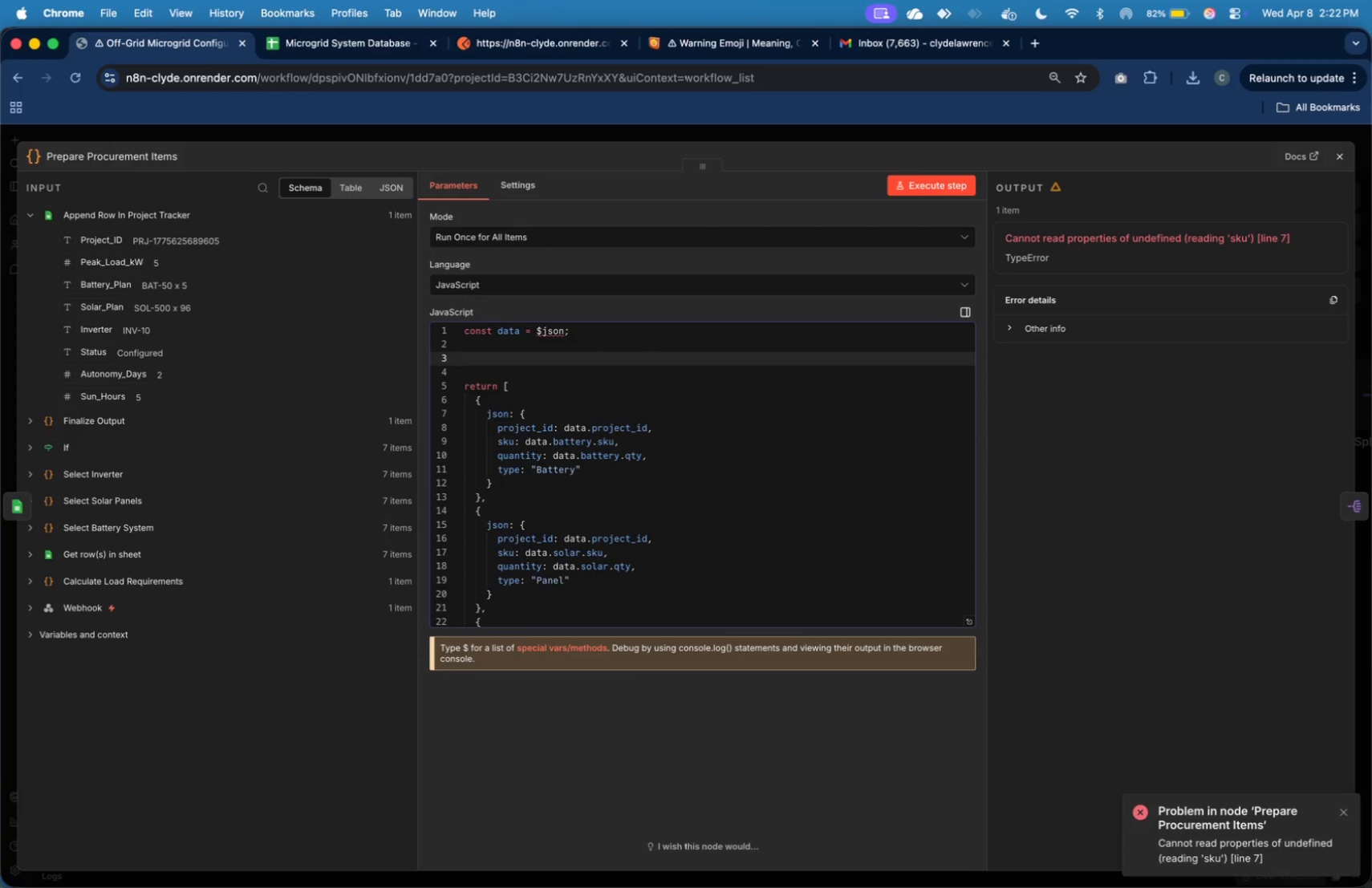 
type(console.log())
 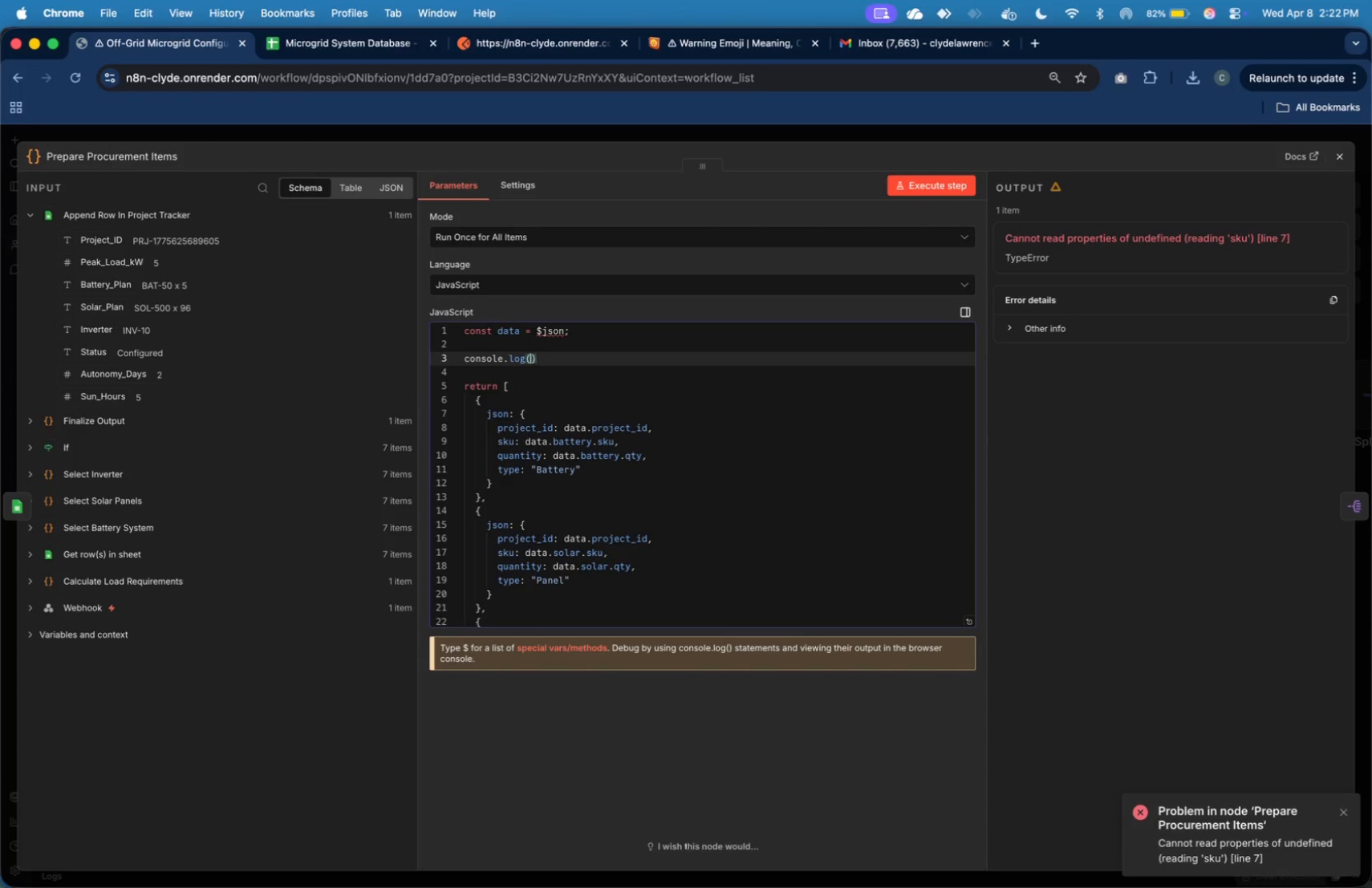 
 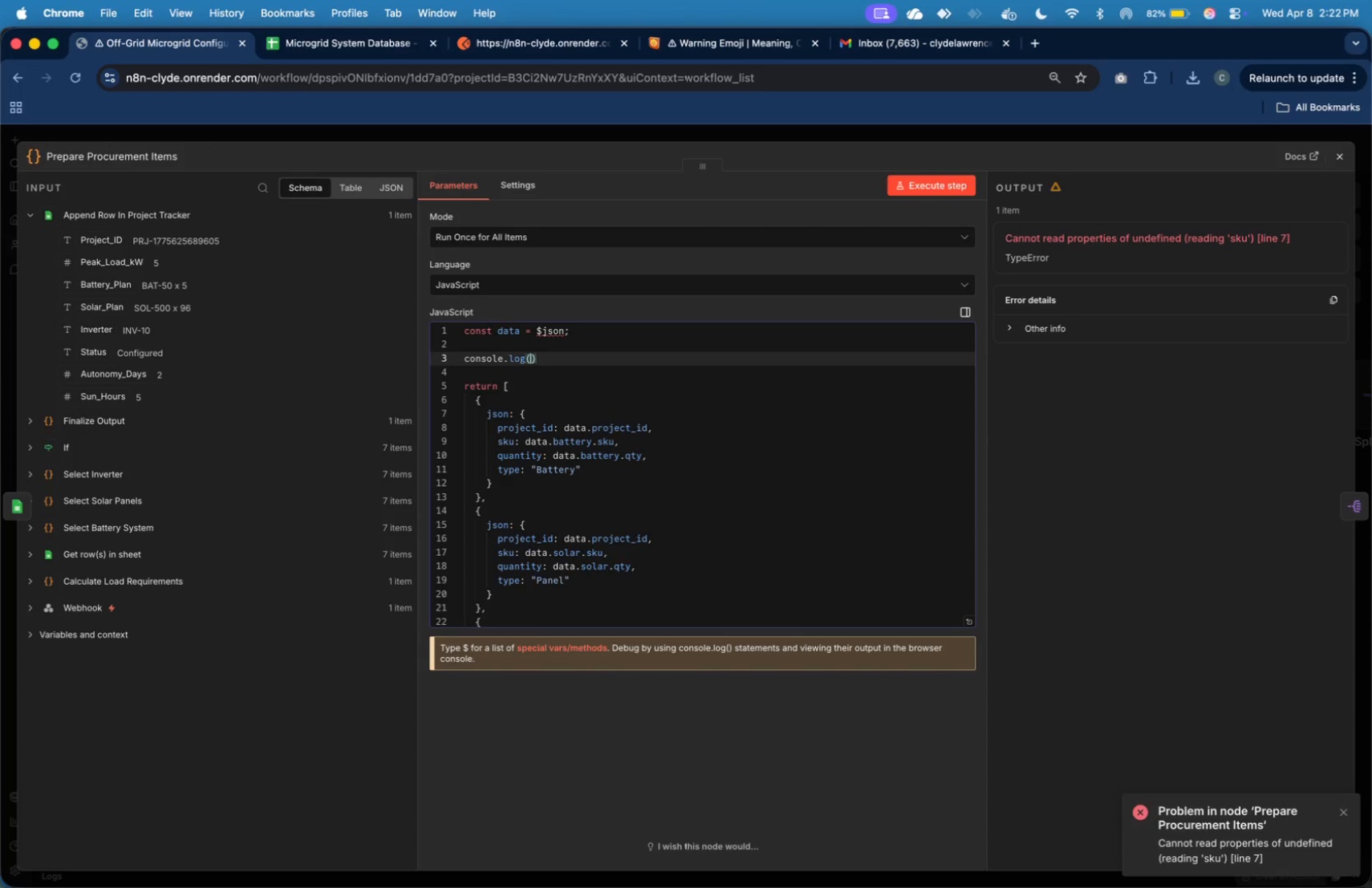 
key(ArrowLeft)
 